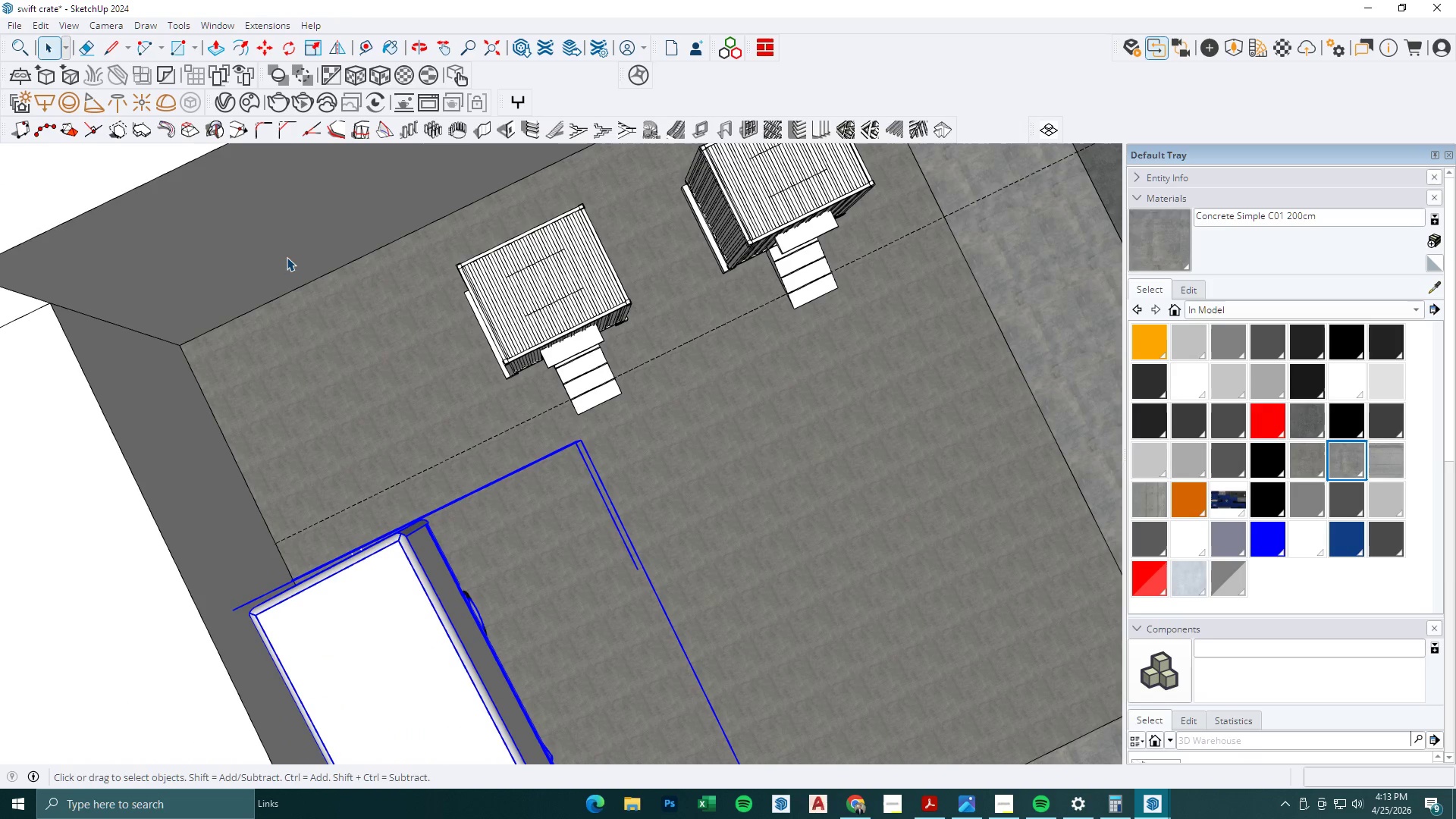 
wait(5.42)
 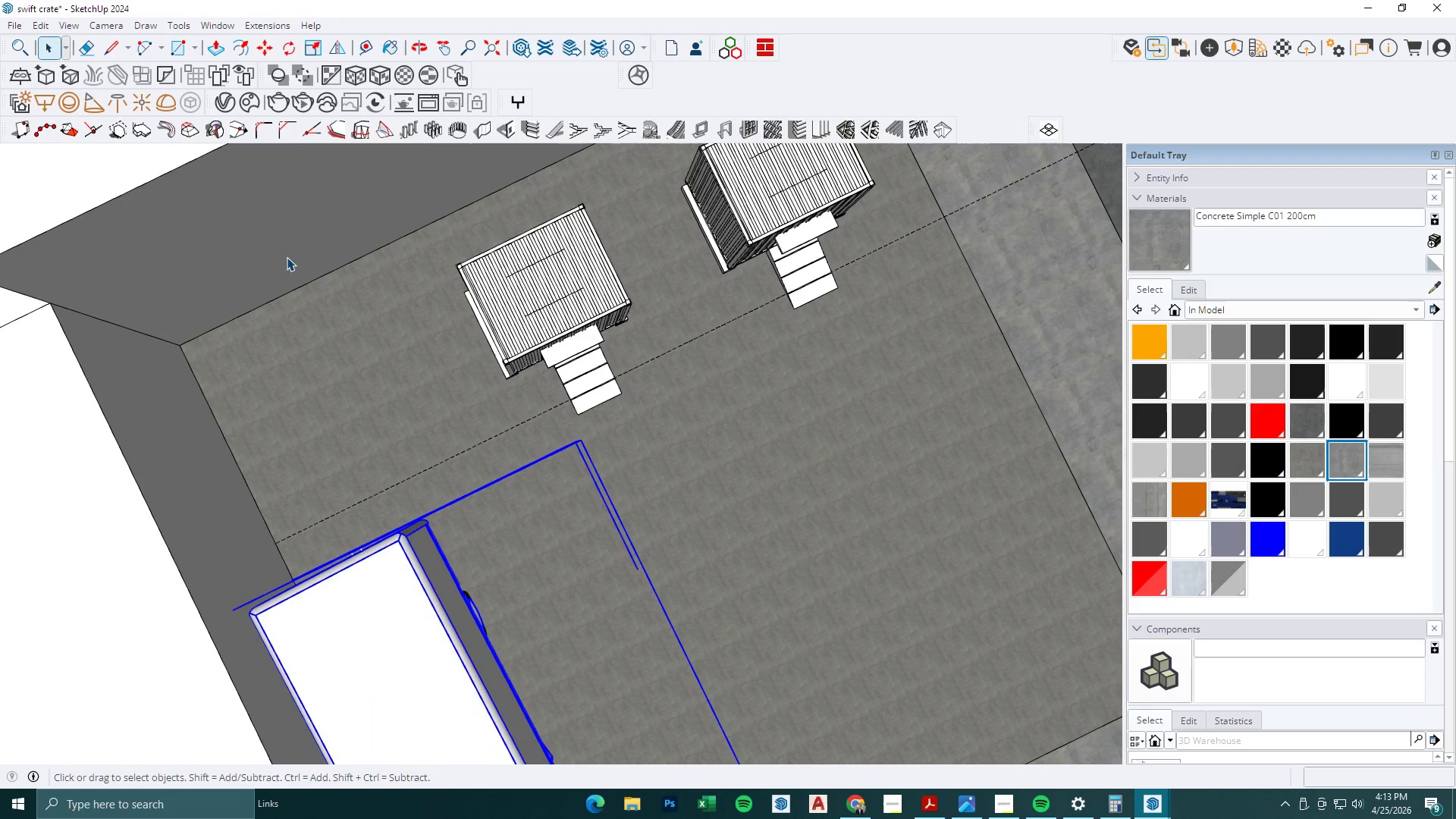 
scroll: coordinate [366, 398], scroll_direction: down, amount: 8.0
 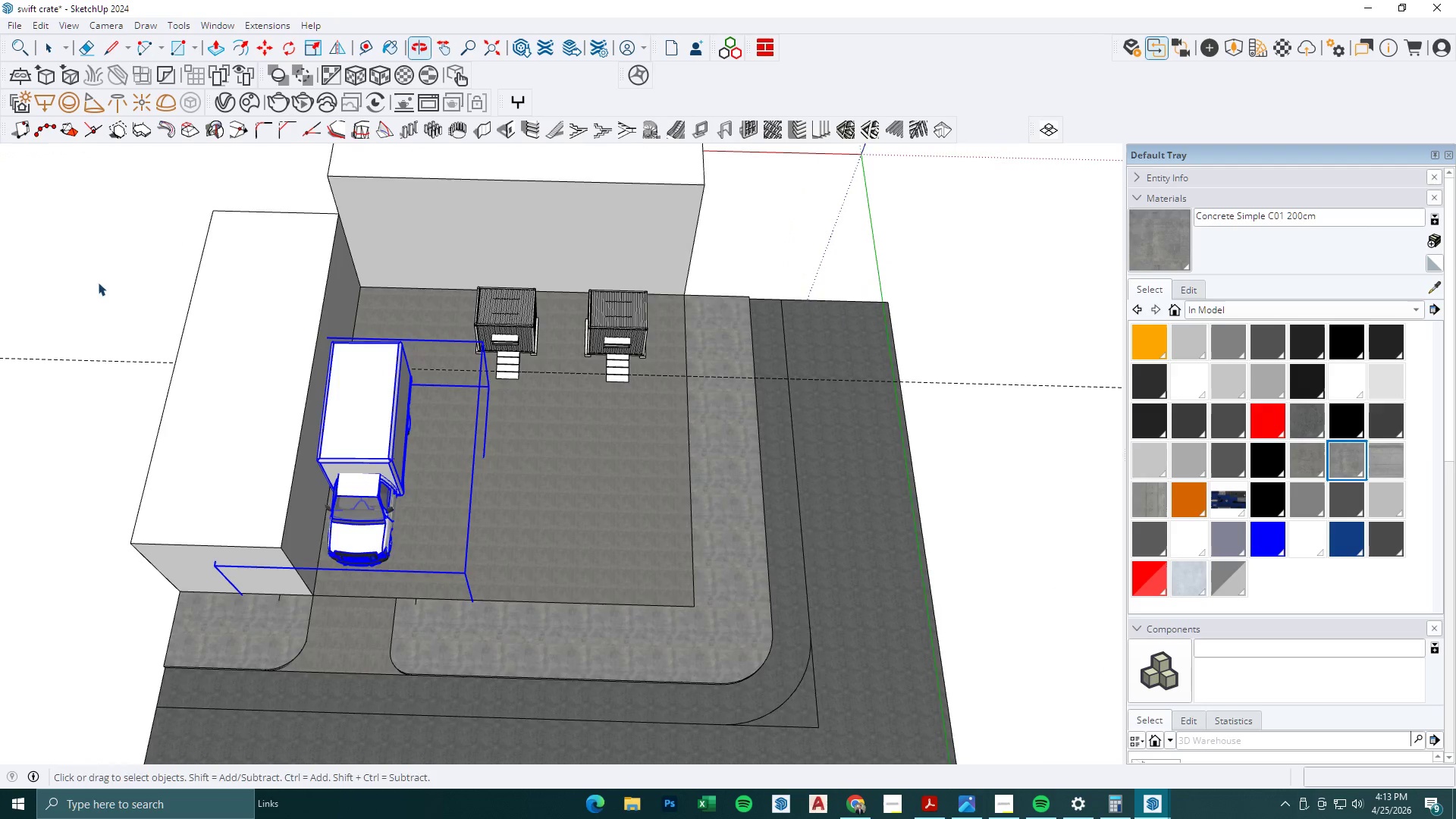 
scroll: coordinate [257, 341], scroll_direction: up, amount: 5.0
 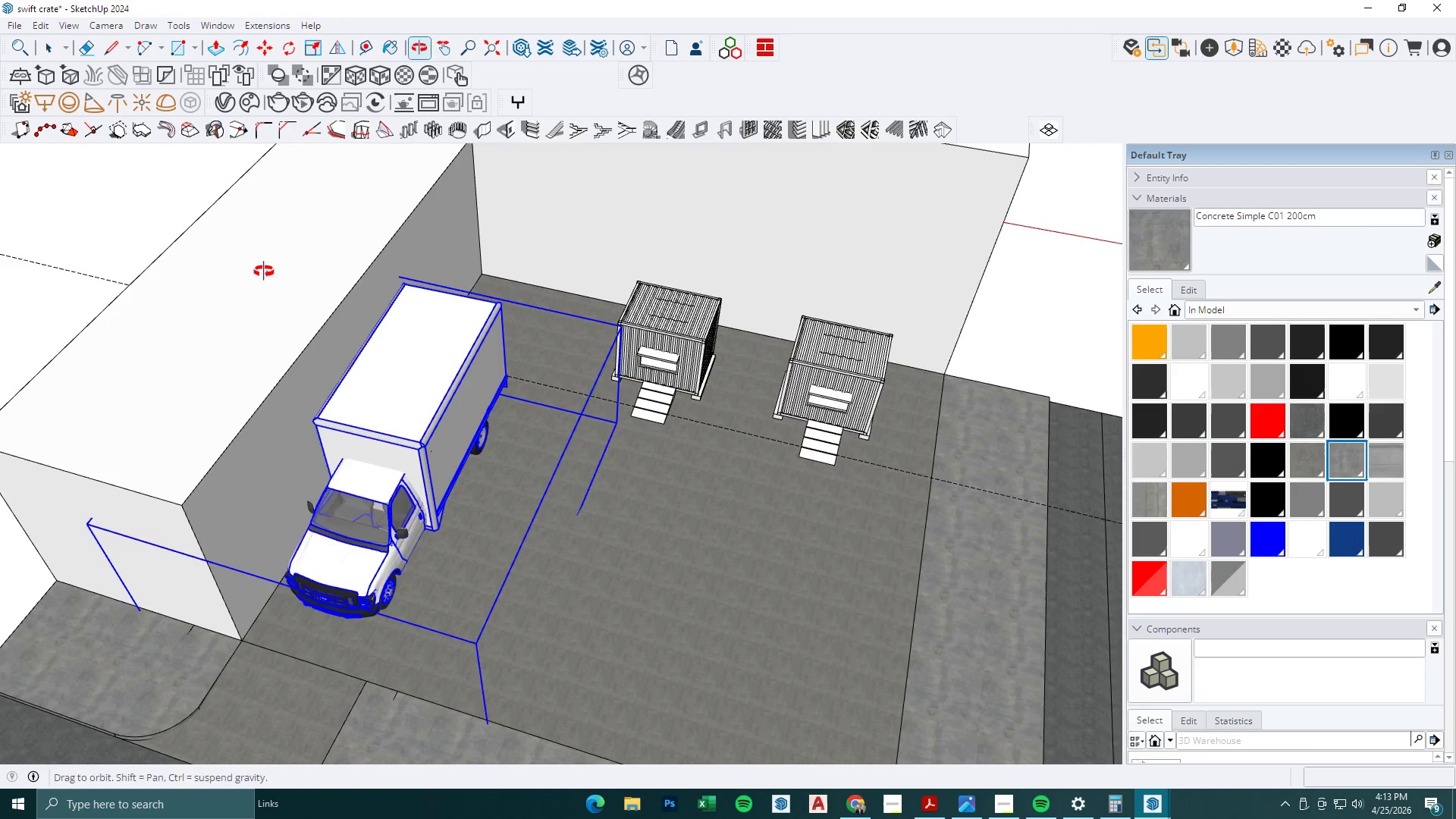 
key(Space)
 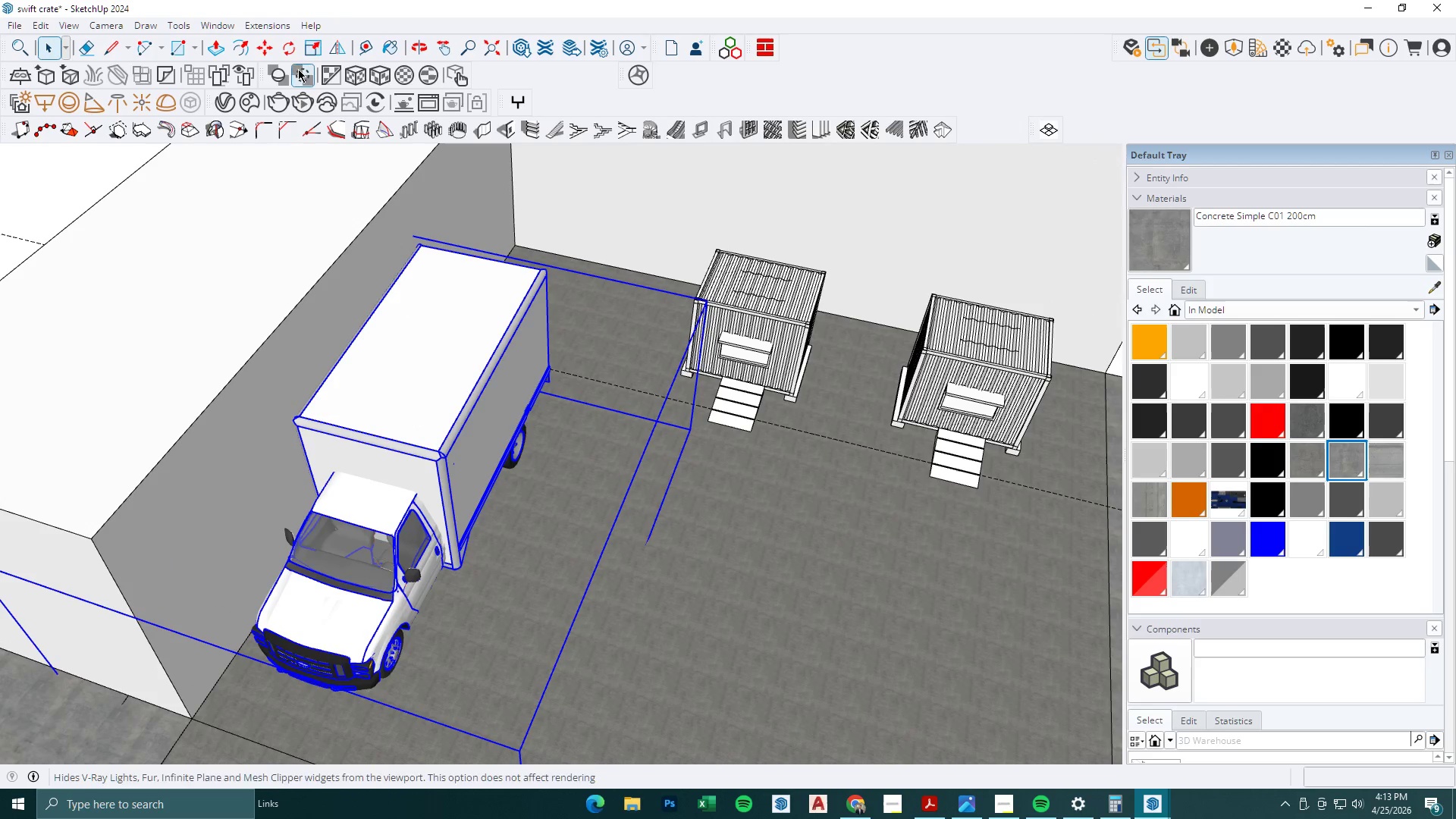 
scroll: coordinate [365, 405], scroll_direction: up, amount: 3.0
 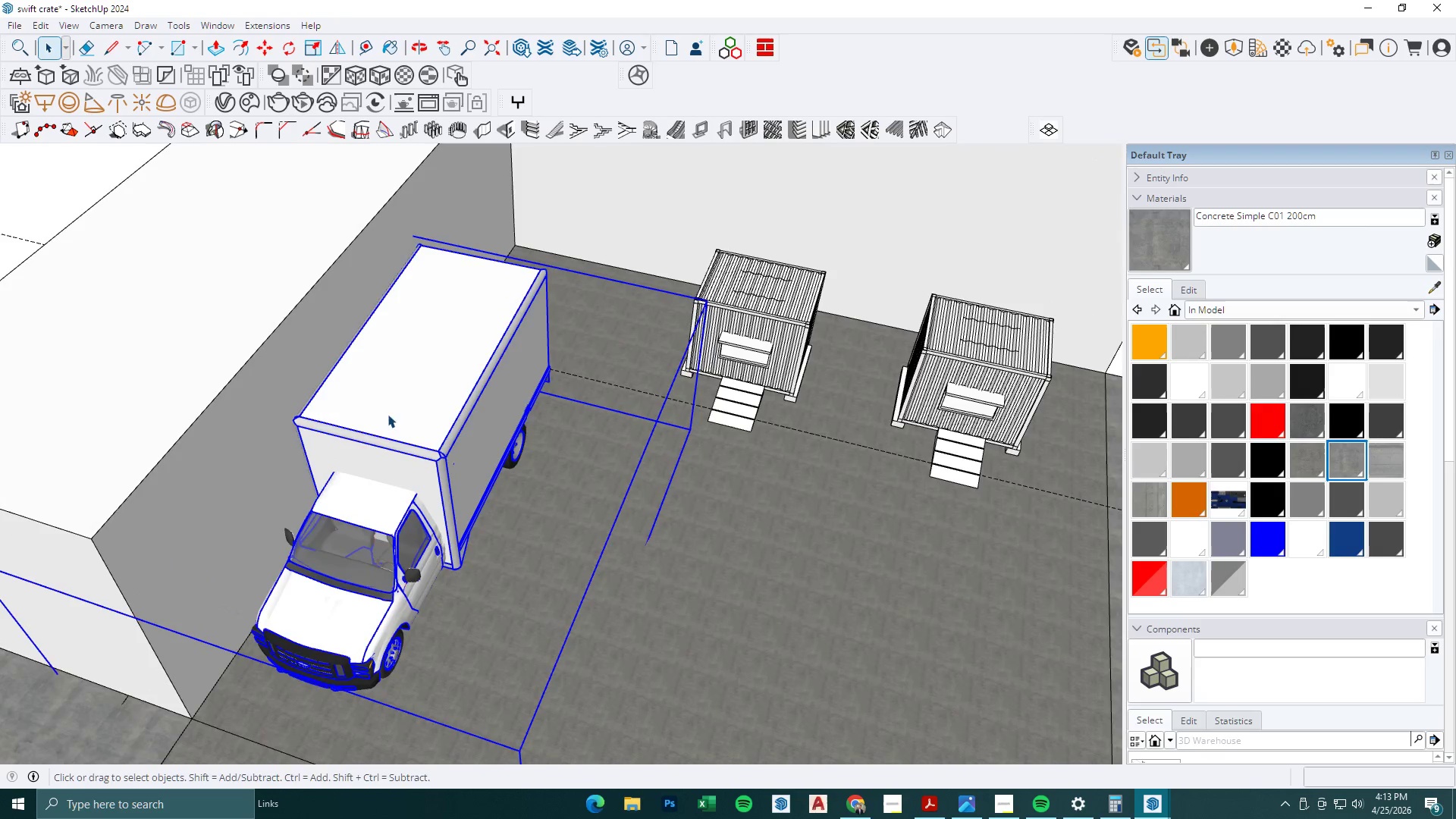 
left_click([296, 48])
 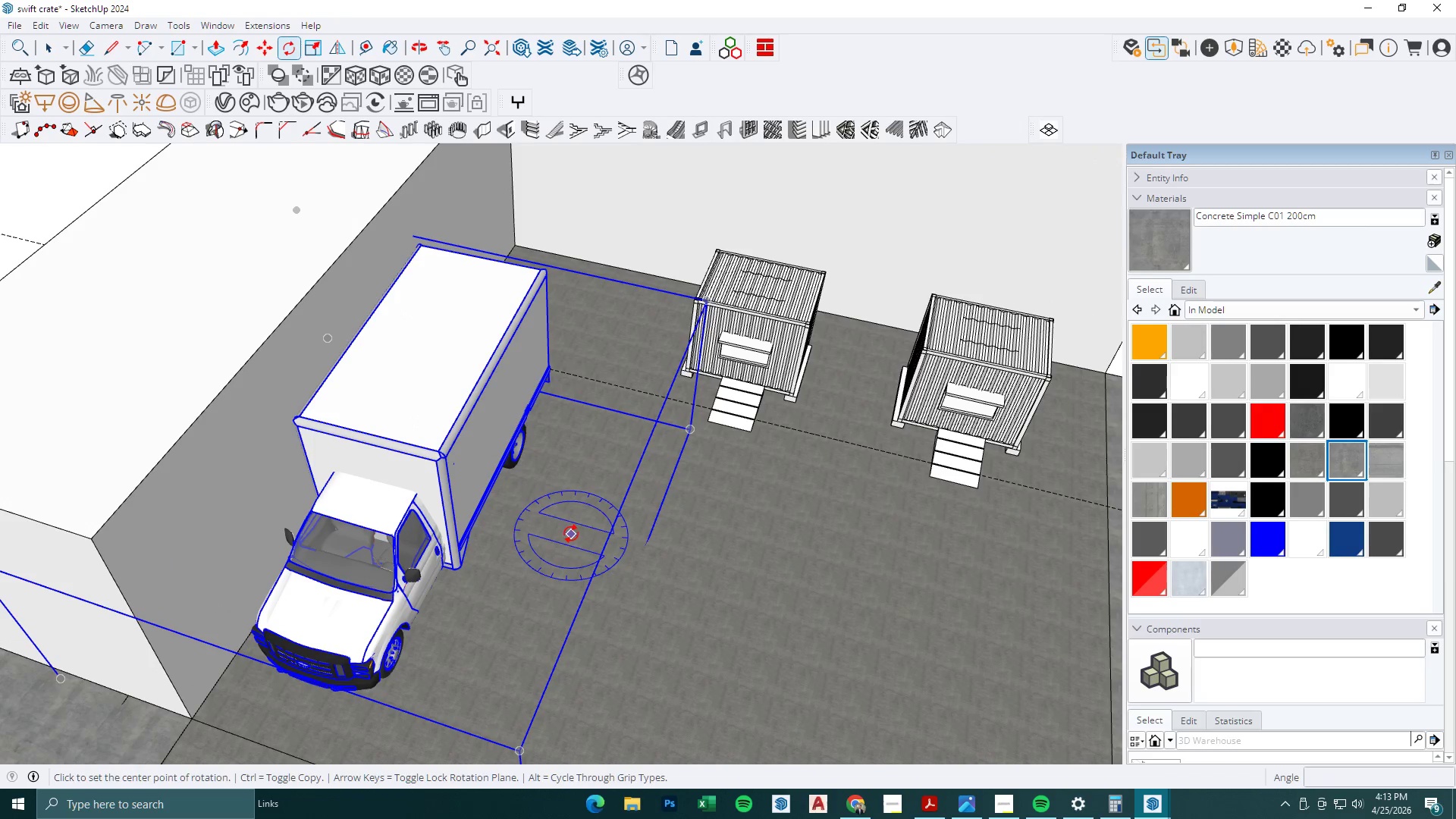 
double_click([586, 538])
 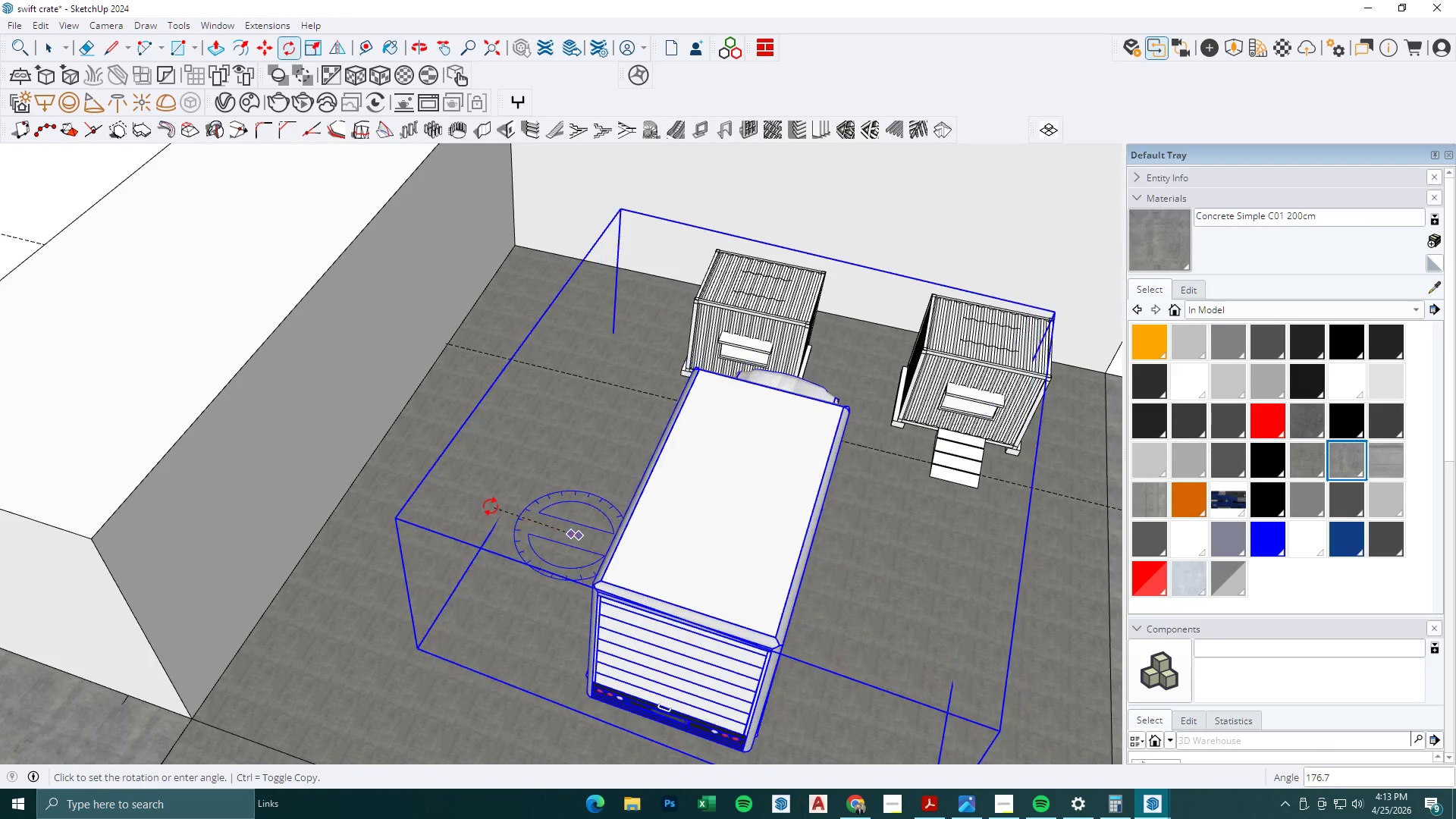 
left_click([491, 508])
 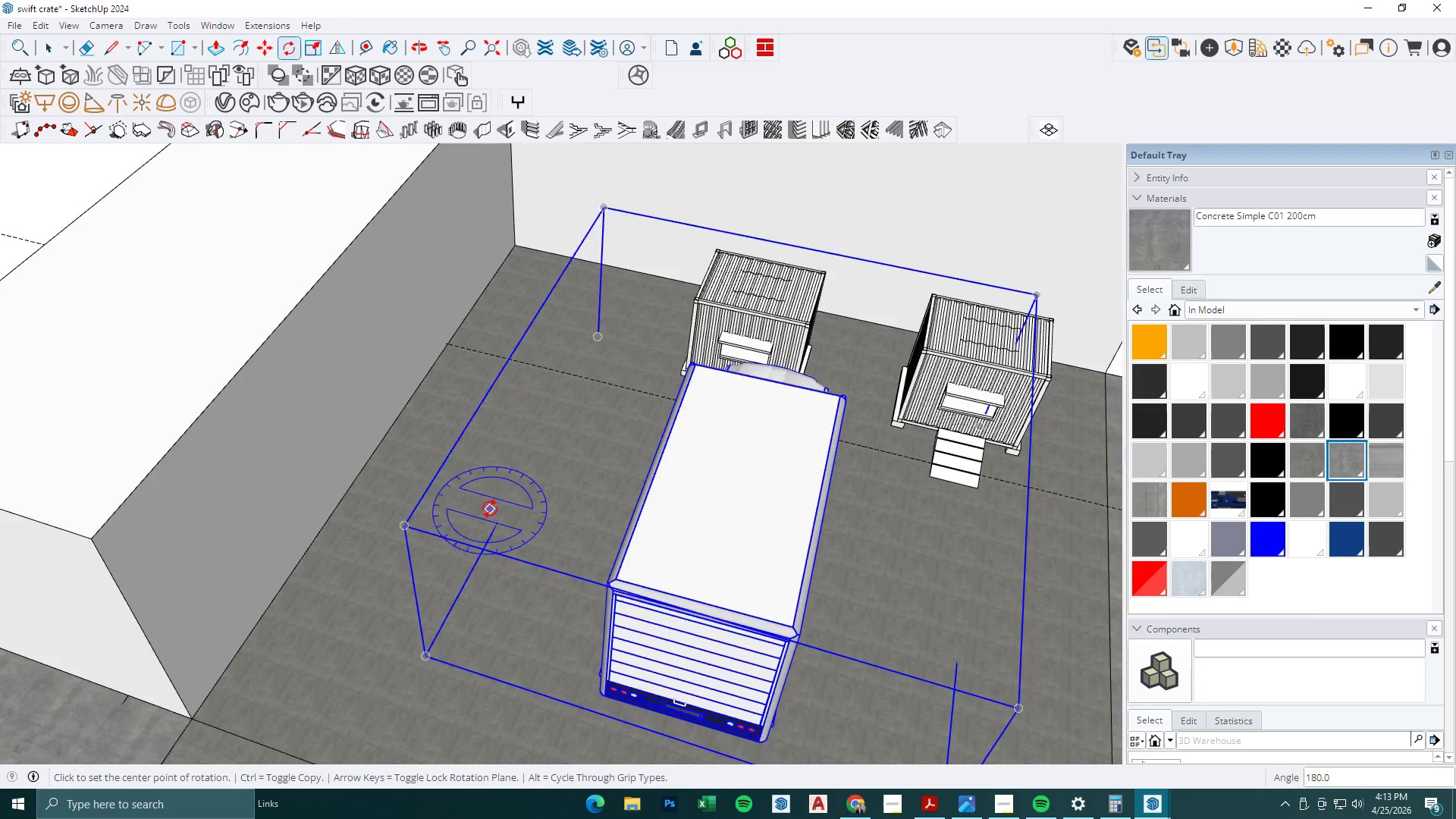 
key(M)
 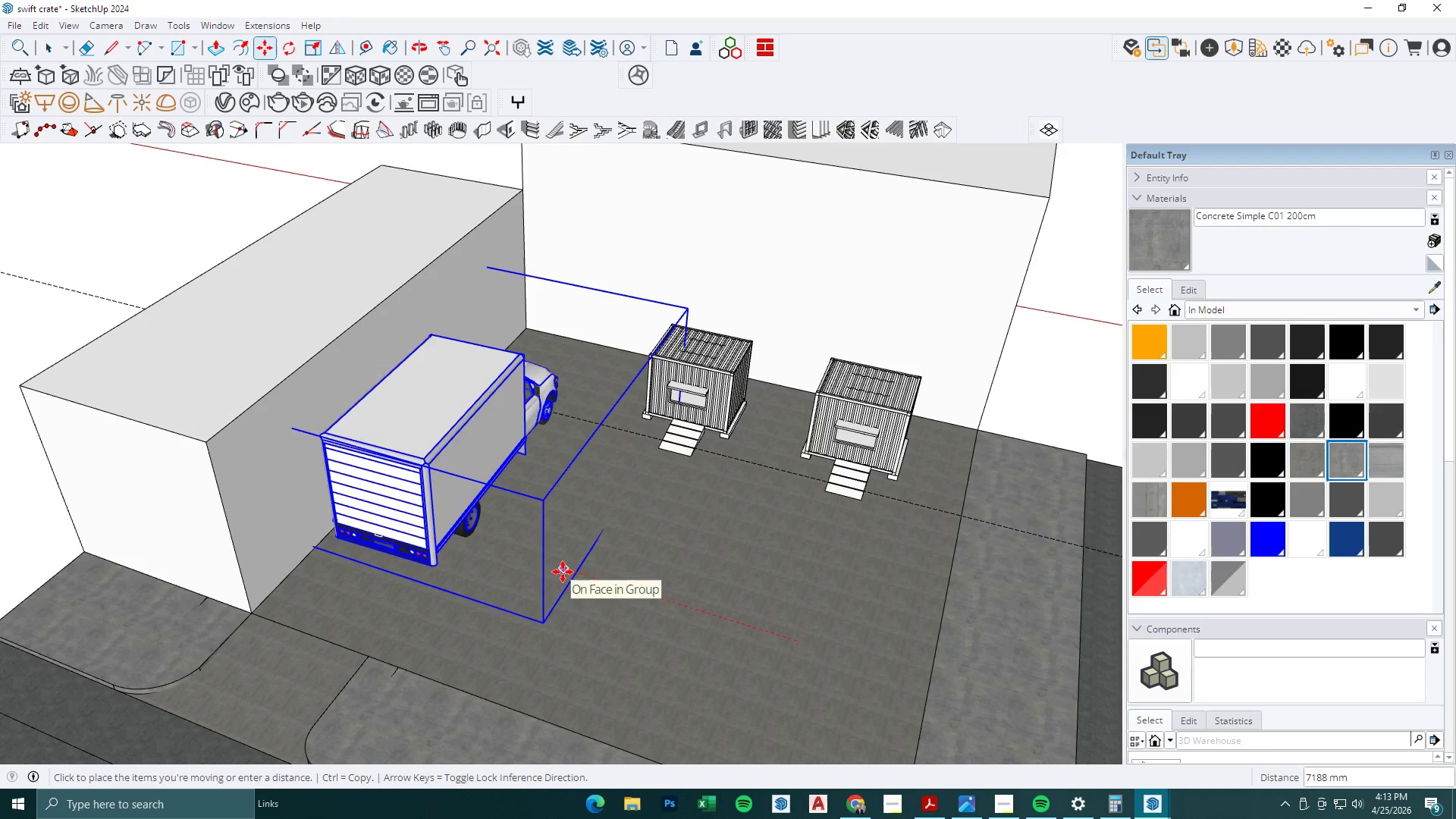 
scroll: coordinate [490, 509], scroll_direction: down, amount: 3.0
 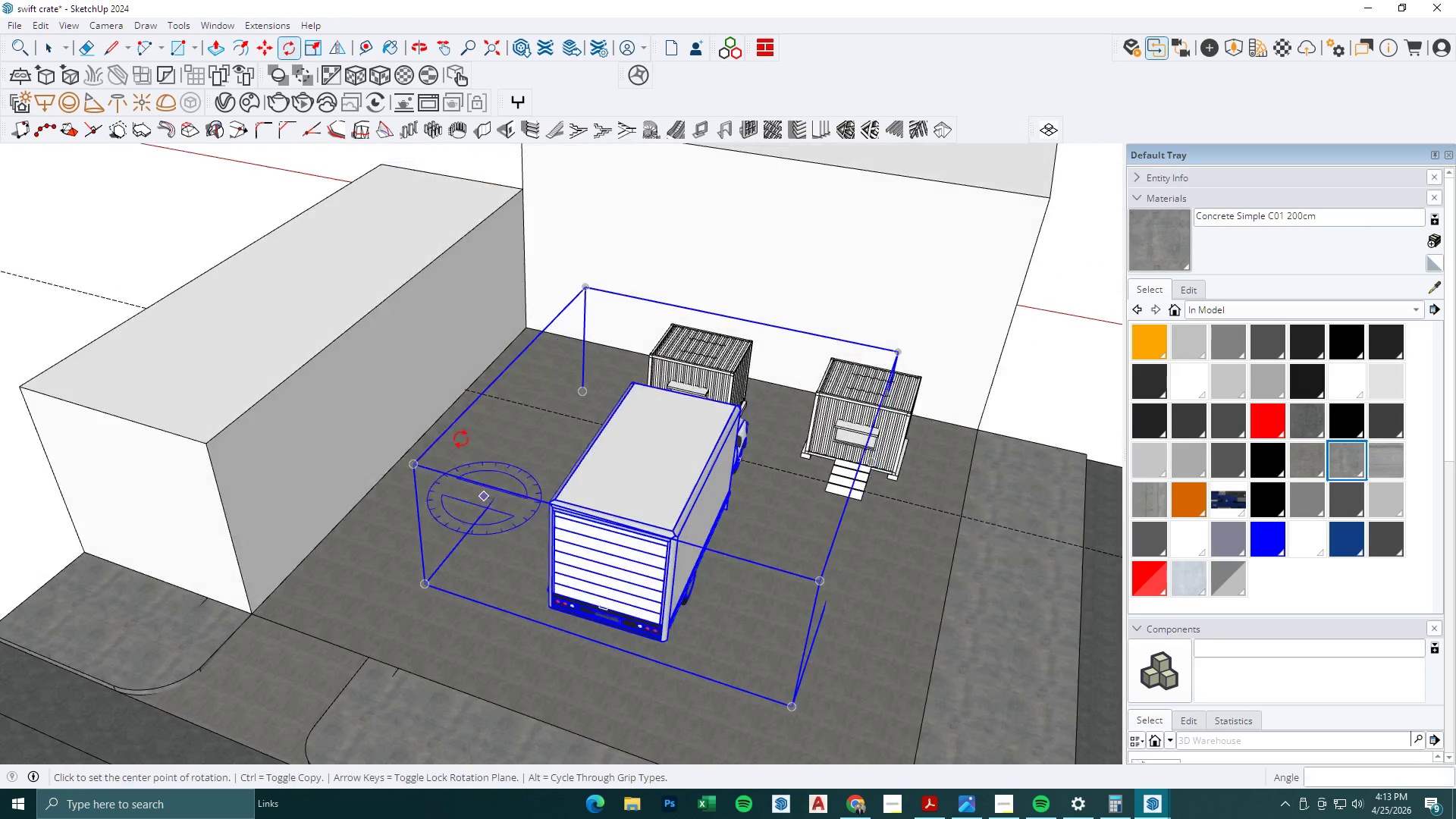 
left_click([566, 576])
 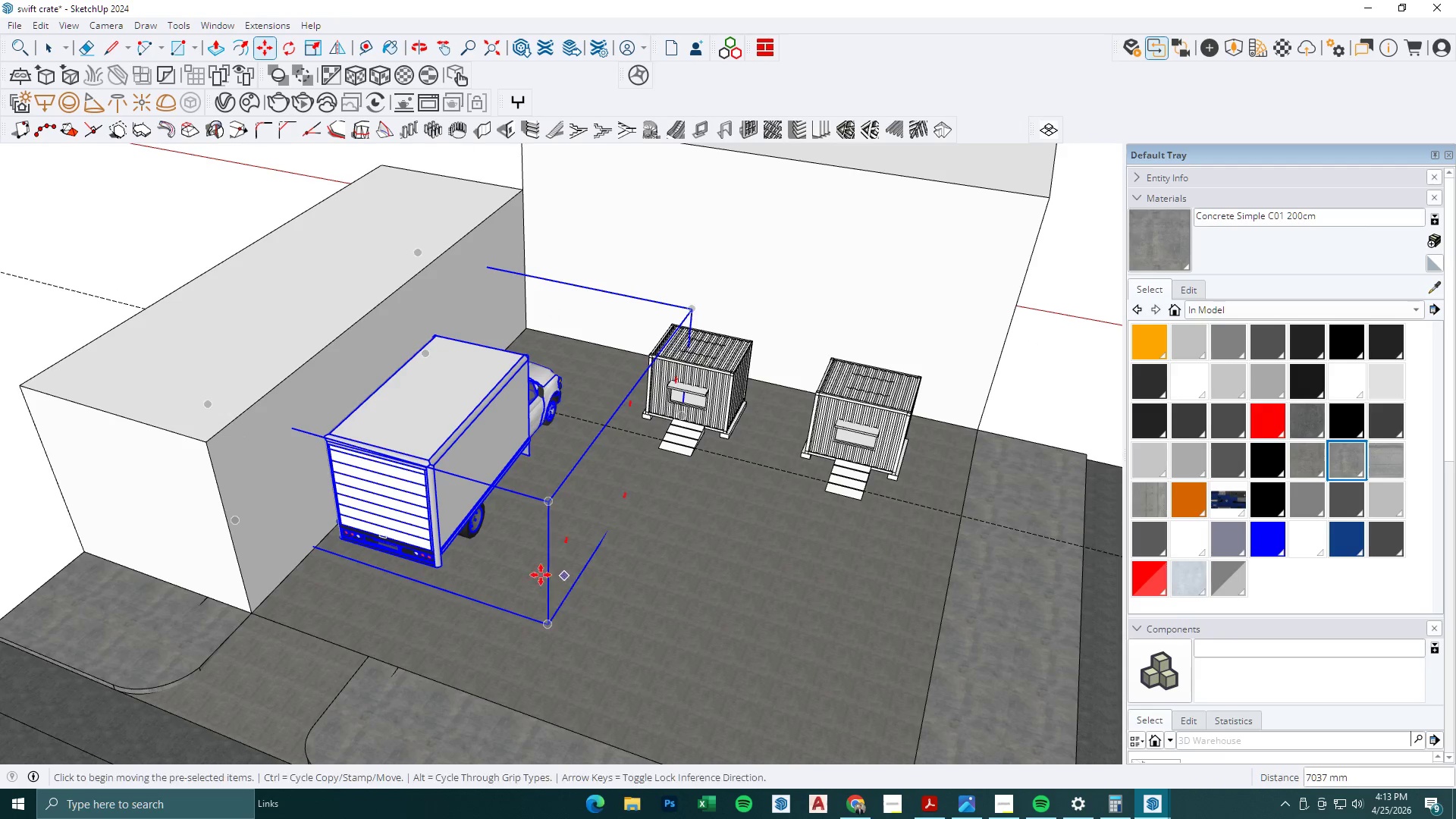 
scroll: coordinate [510, 574], scroll_direction: down, amount: 2.0
 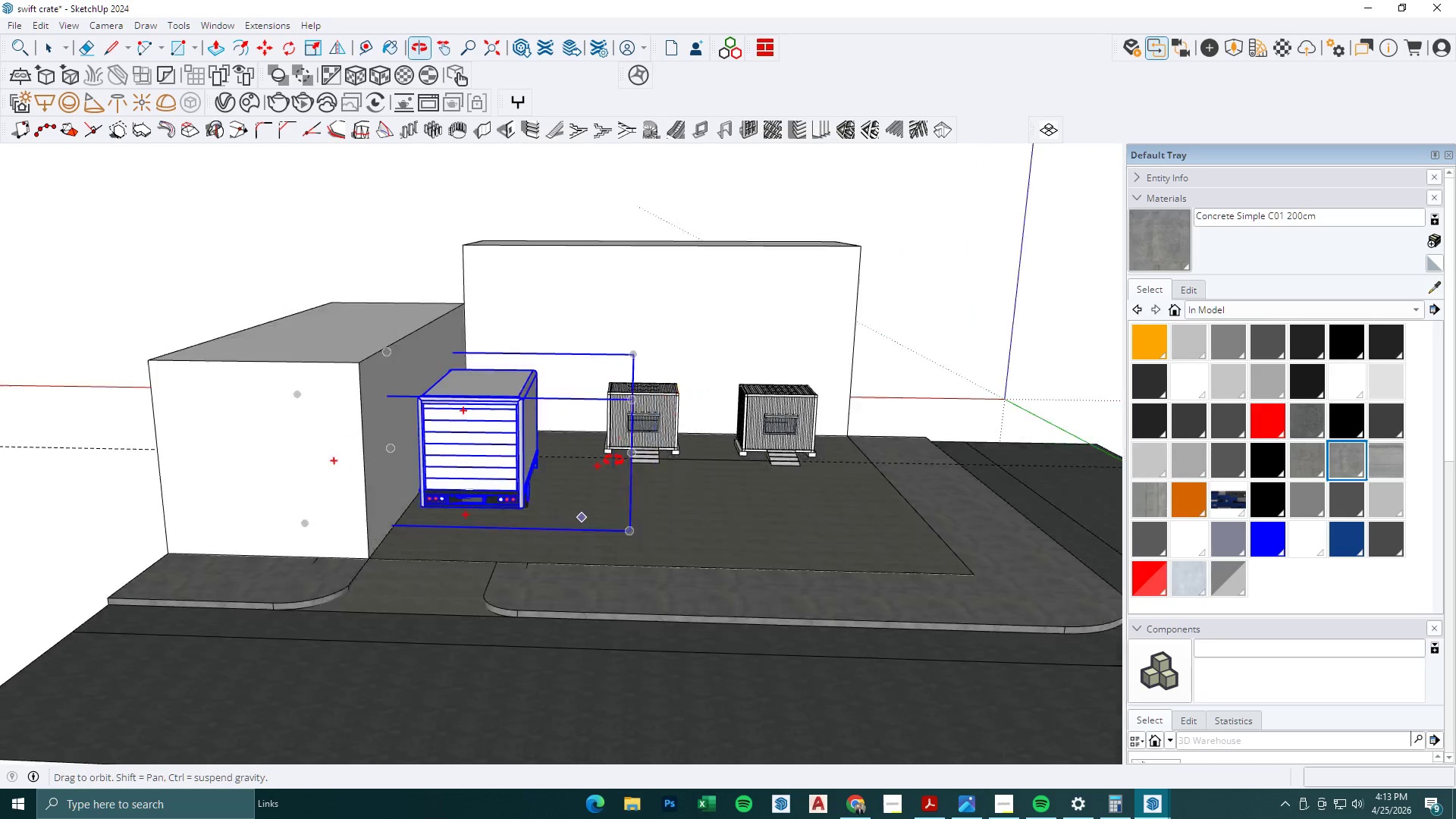 
left_click([629, 545])
 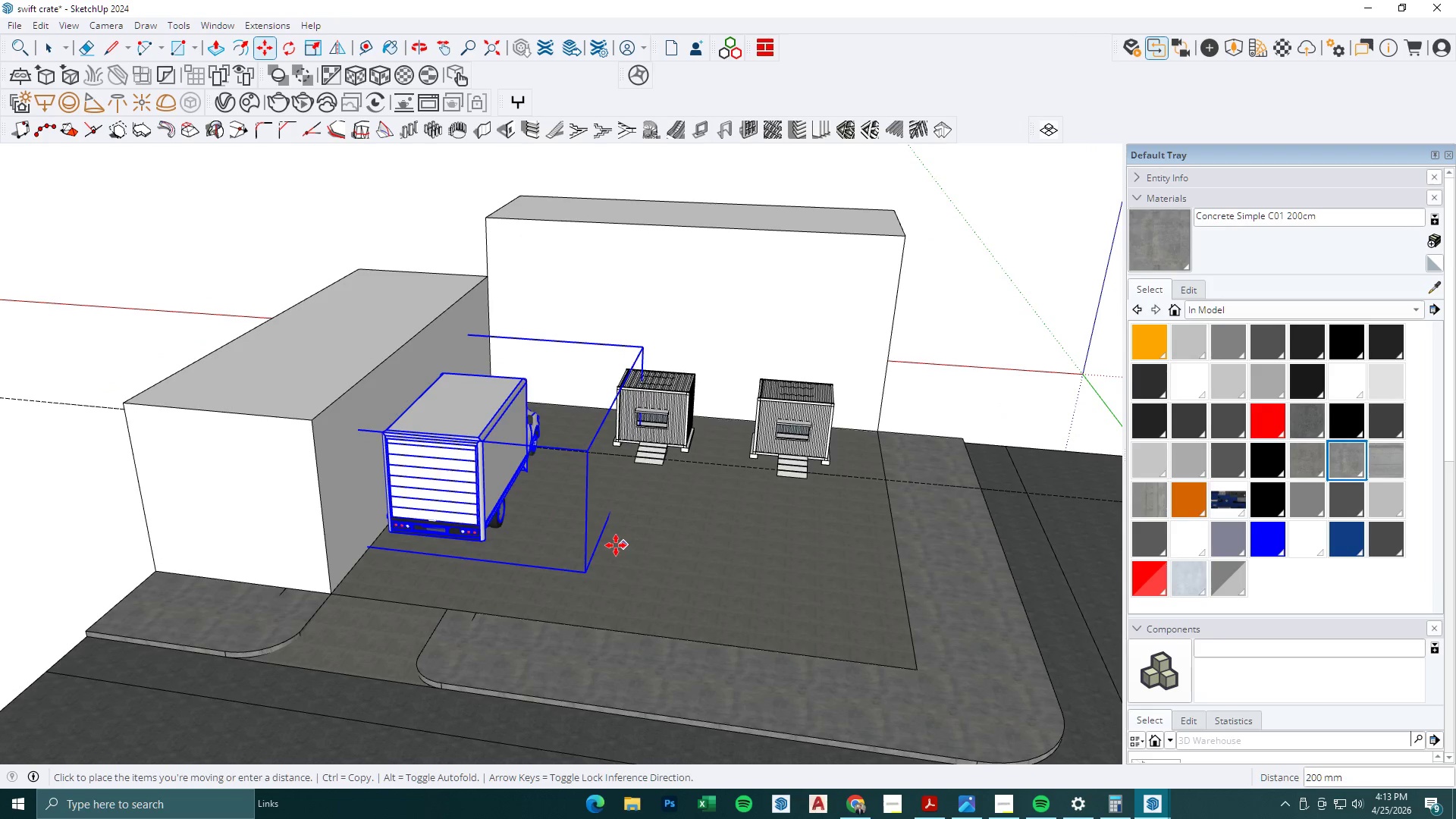 
left_click([616, 545])
 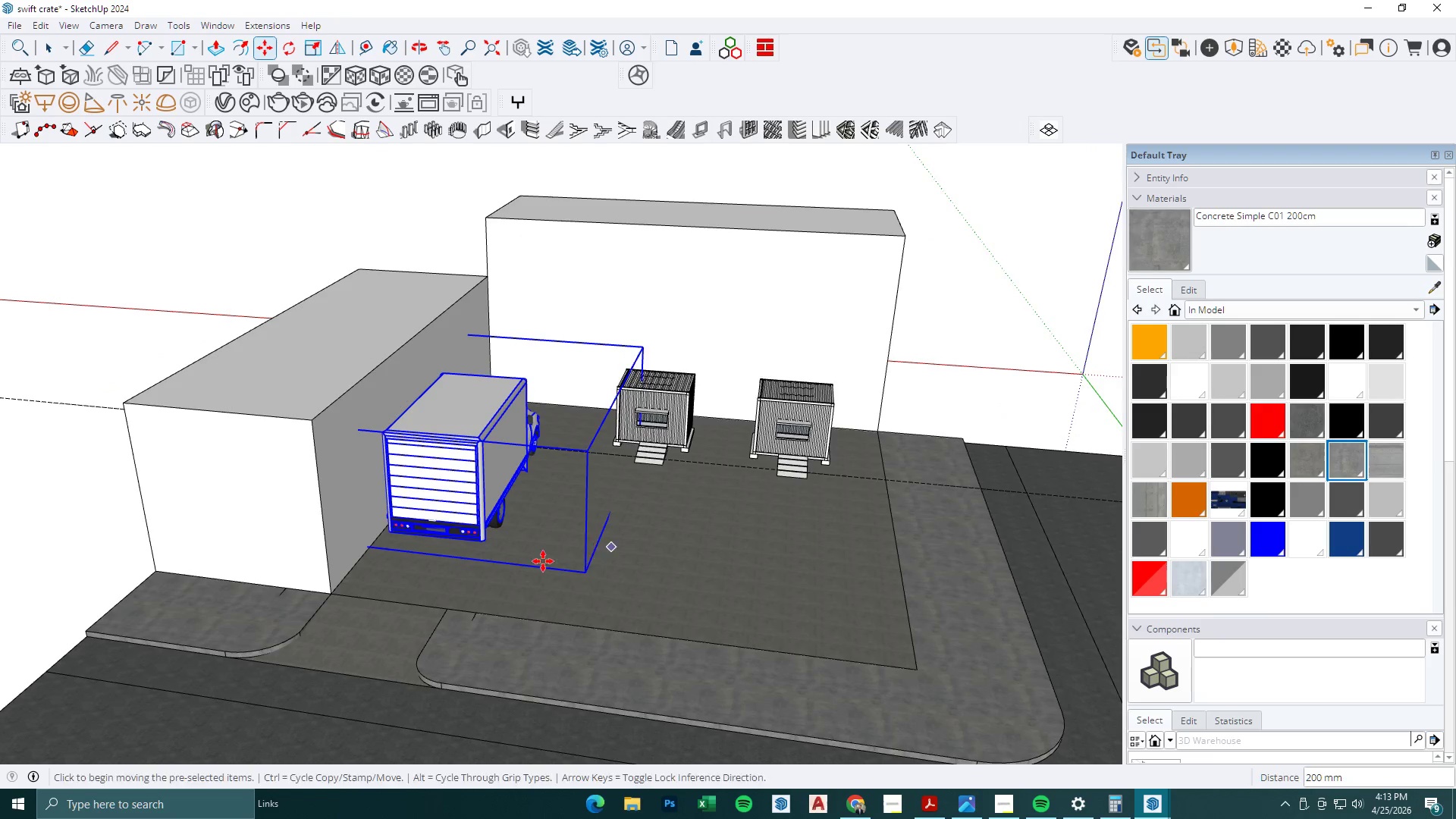 
scroll: coordinate [541, 562], scroll_direction: down, amount: 1.0
 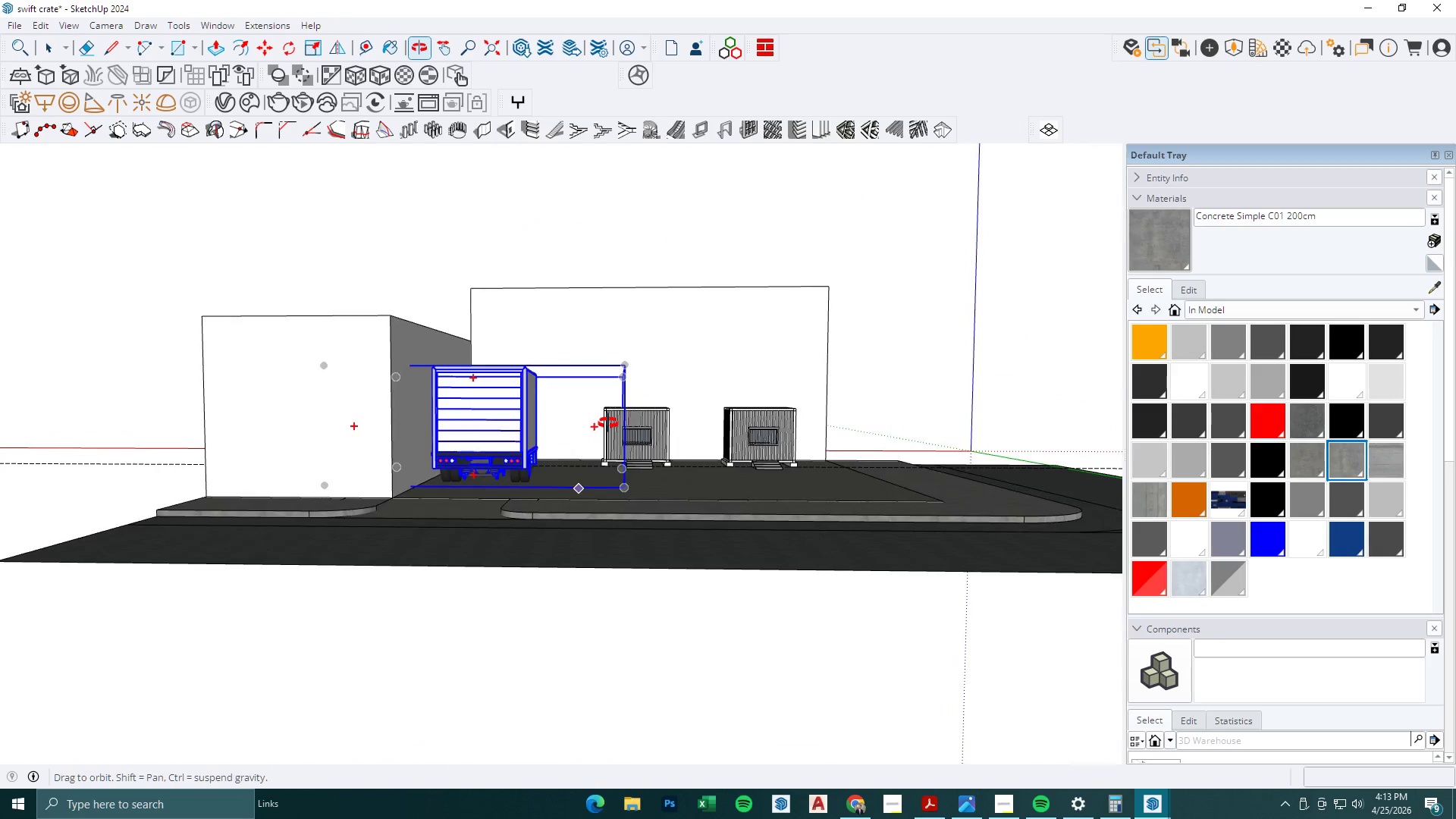 
key(Space)
 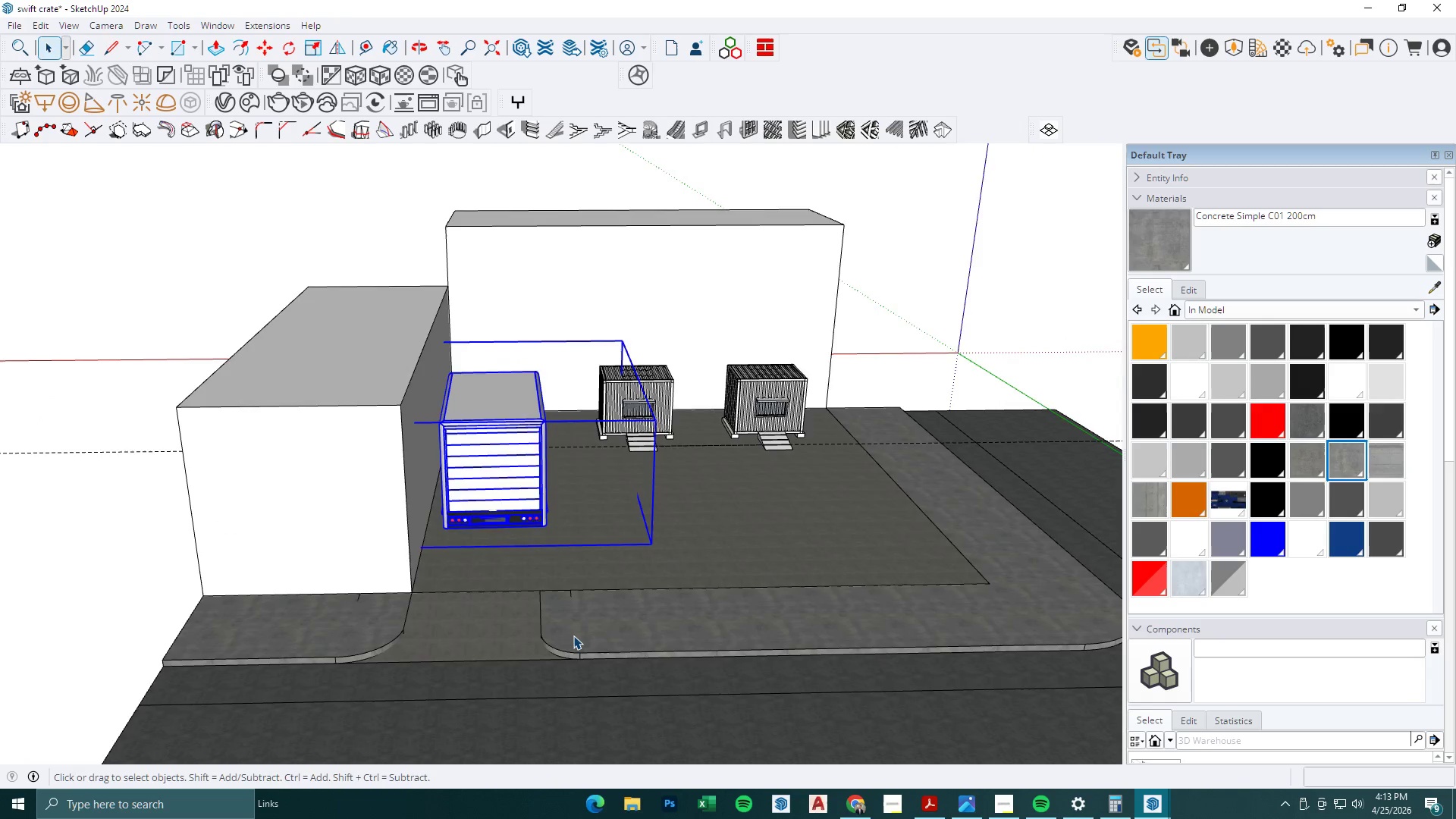 
double_click([573, 635])
 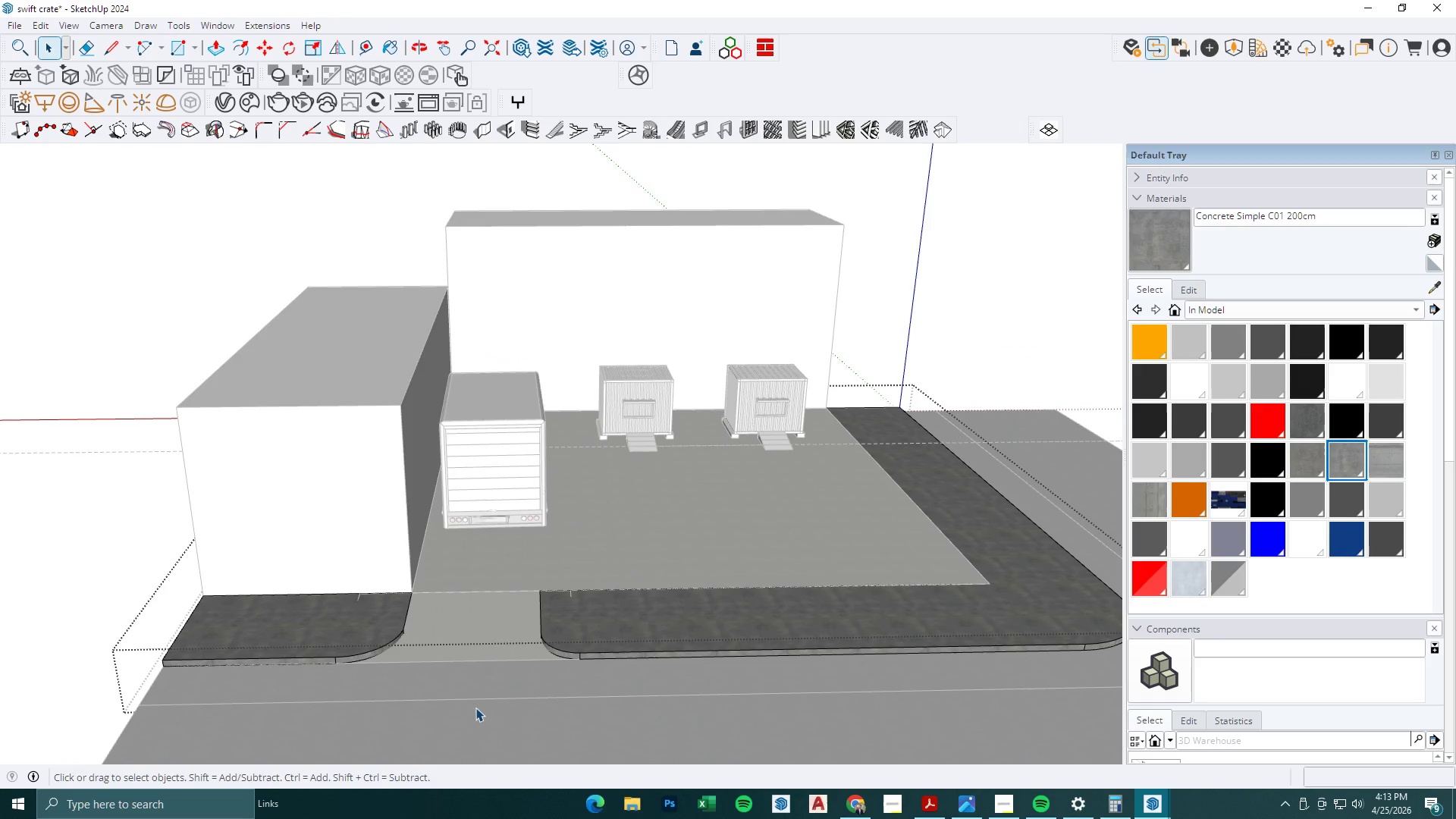 
scroll: coordinate [563, 636], scroll_direction: up, amount: 2.0
 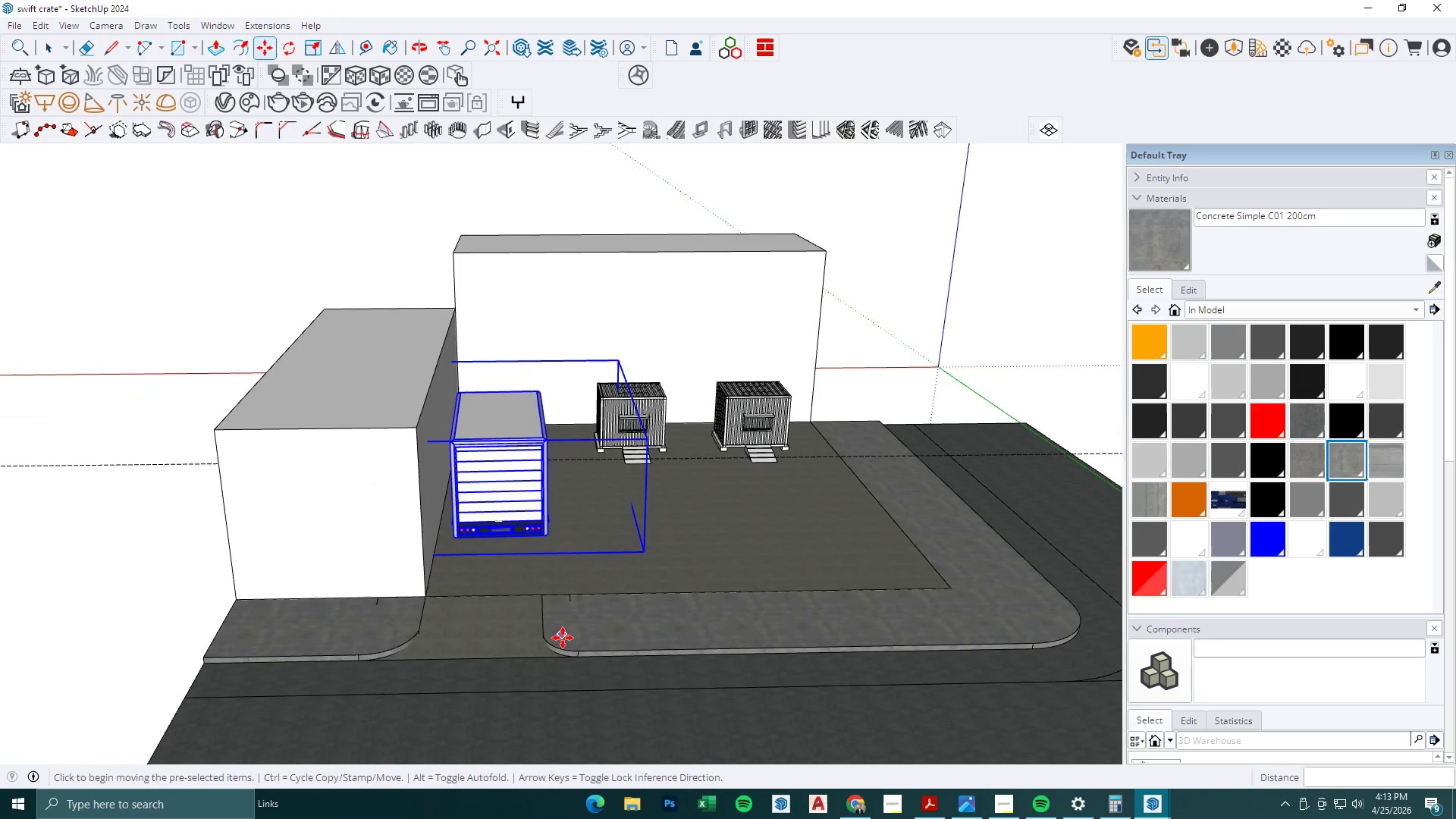 
left_click_drag(start_coordinate=[475, 711], to_coordinate=[635, 532])
 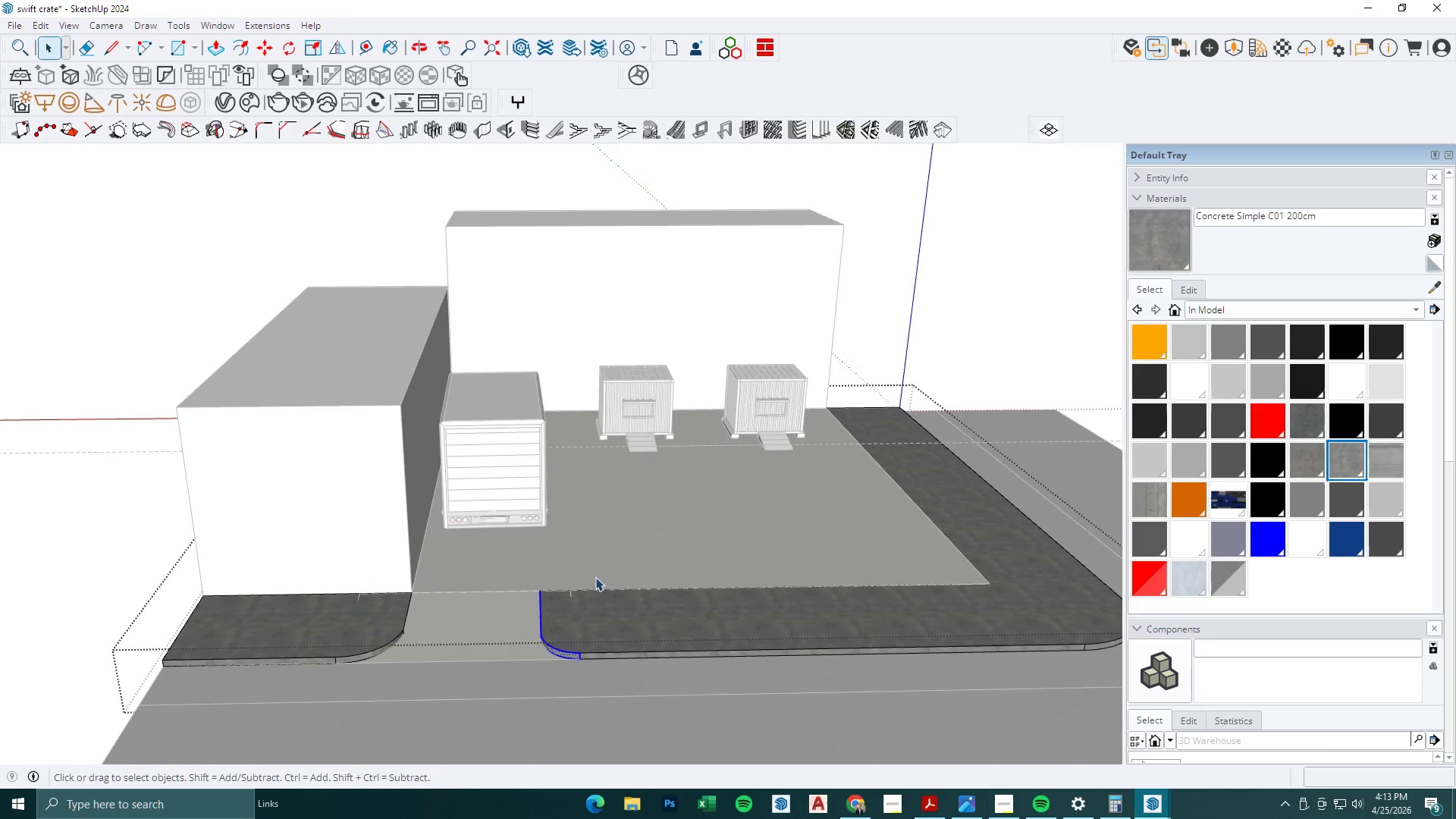 
key(M)
 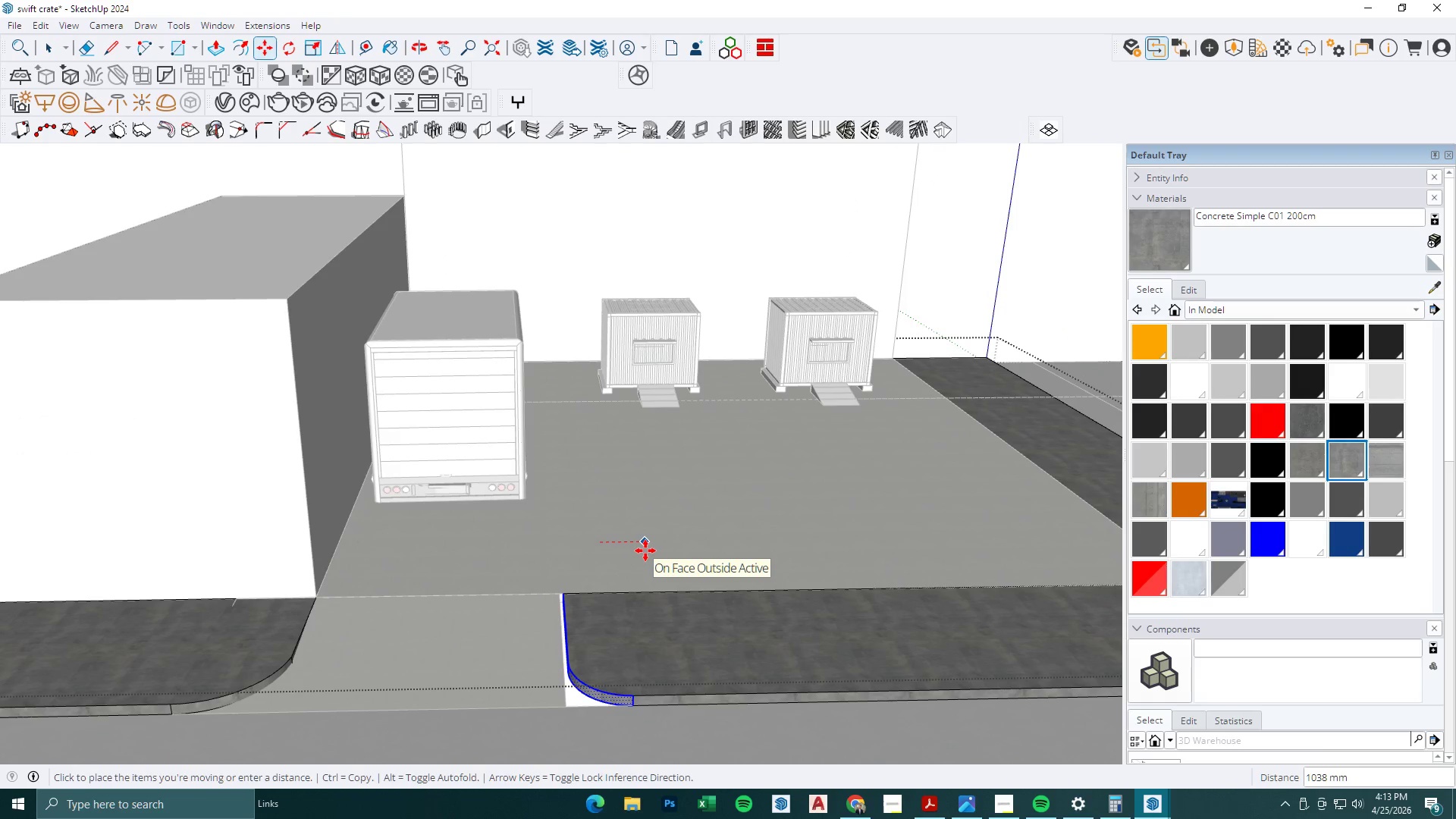 
scroll: coordinate [592, 584], scroll_direction: up, amount: 4.0
 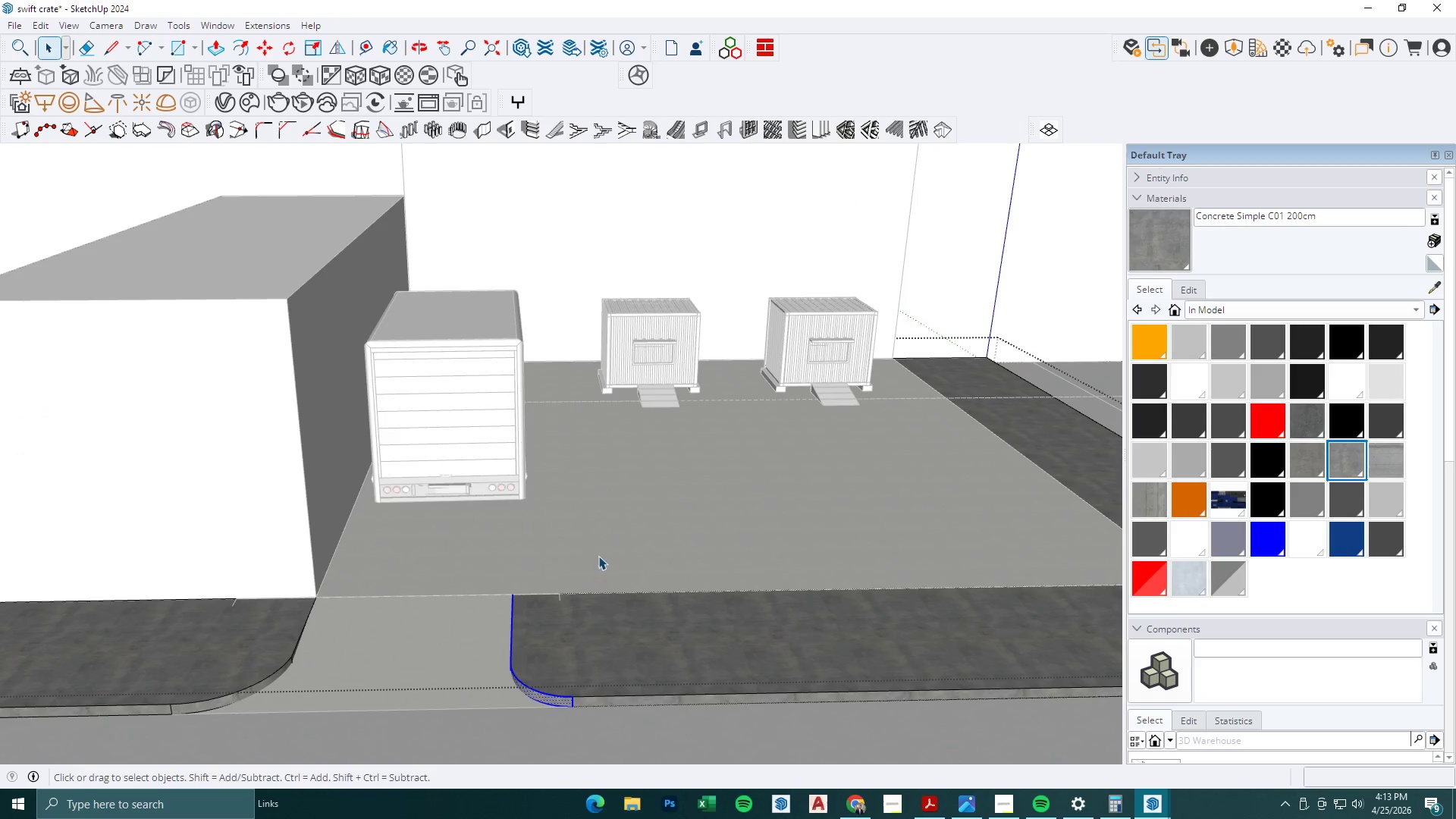 
key(Numpad1)
 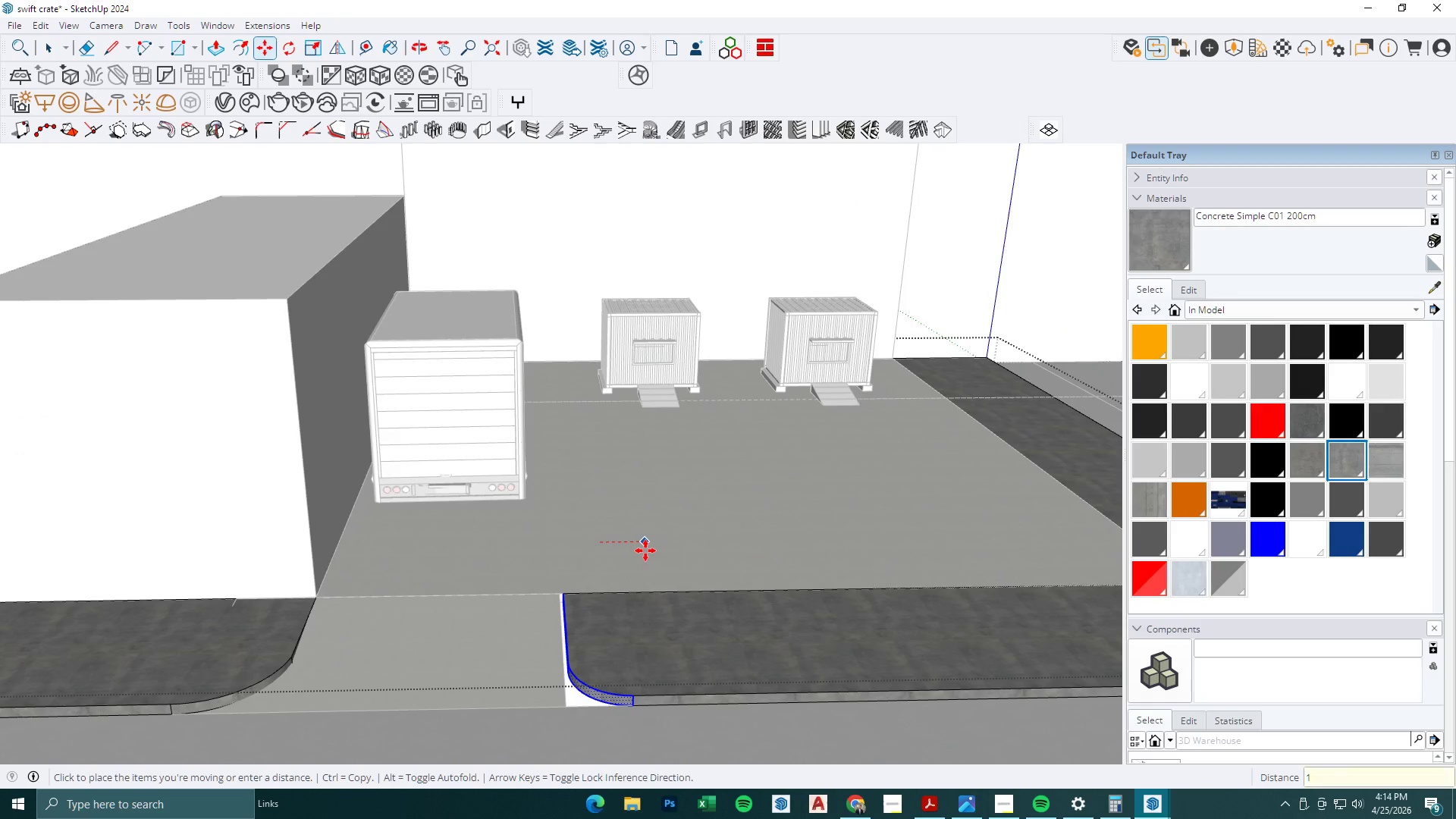 
key(Numpad0)
 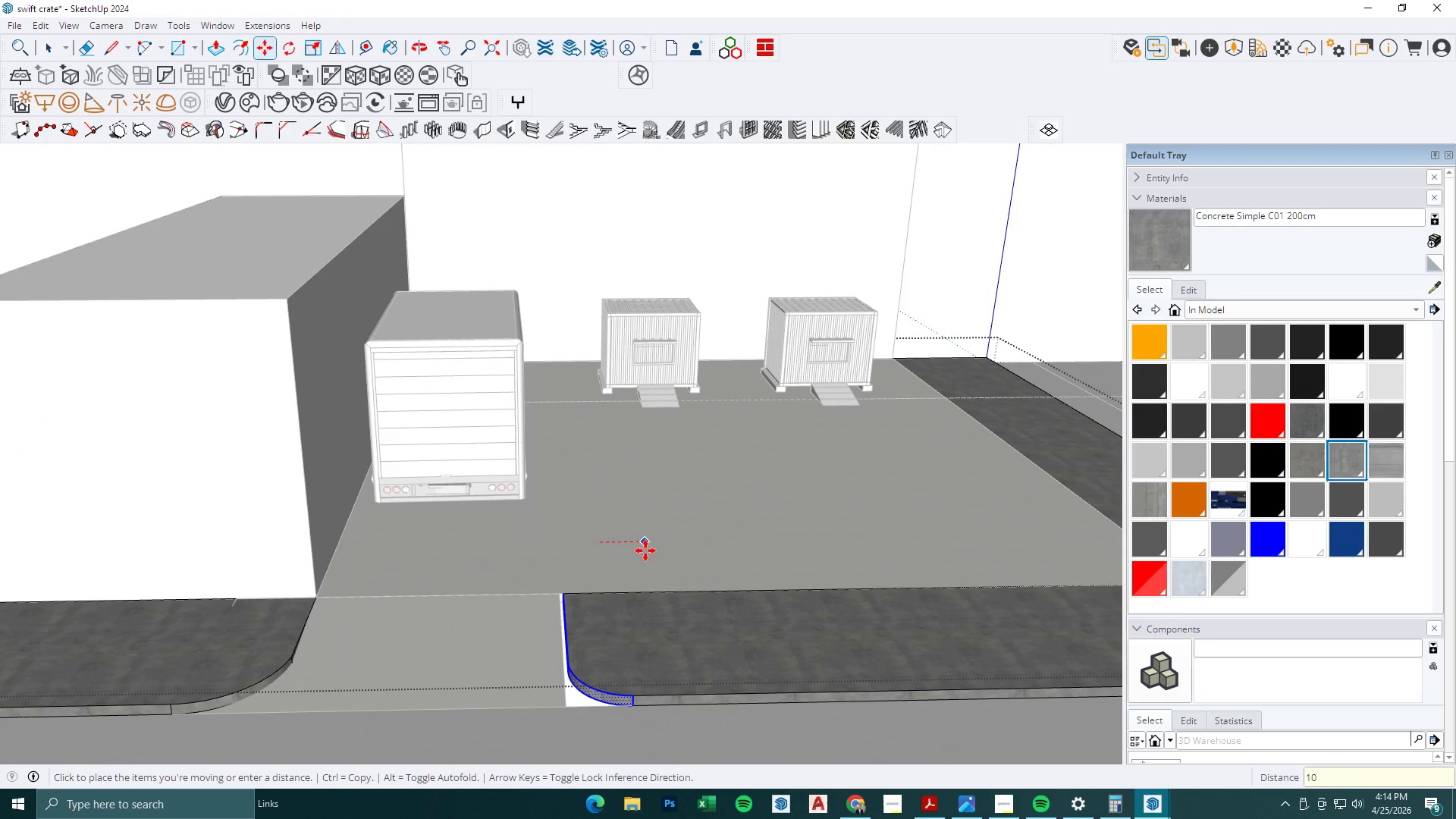 
key(Numpad0)
 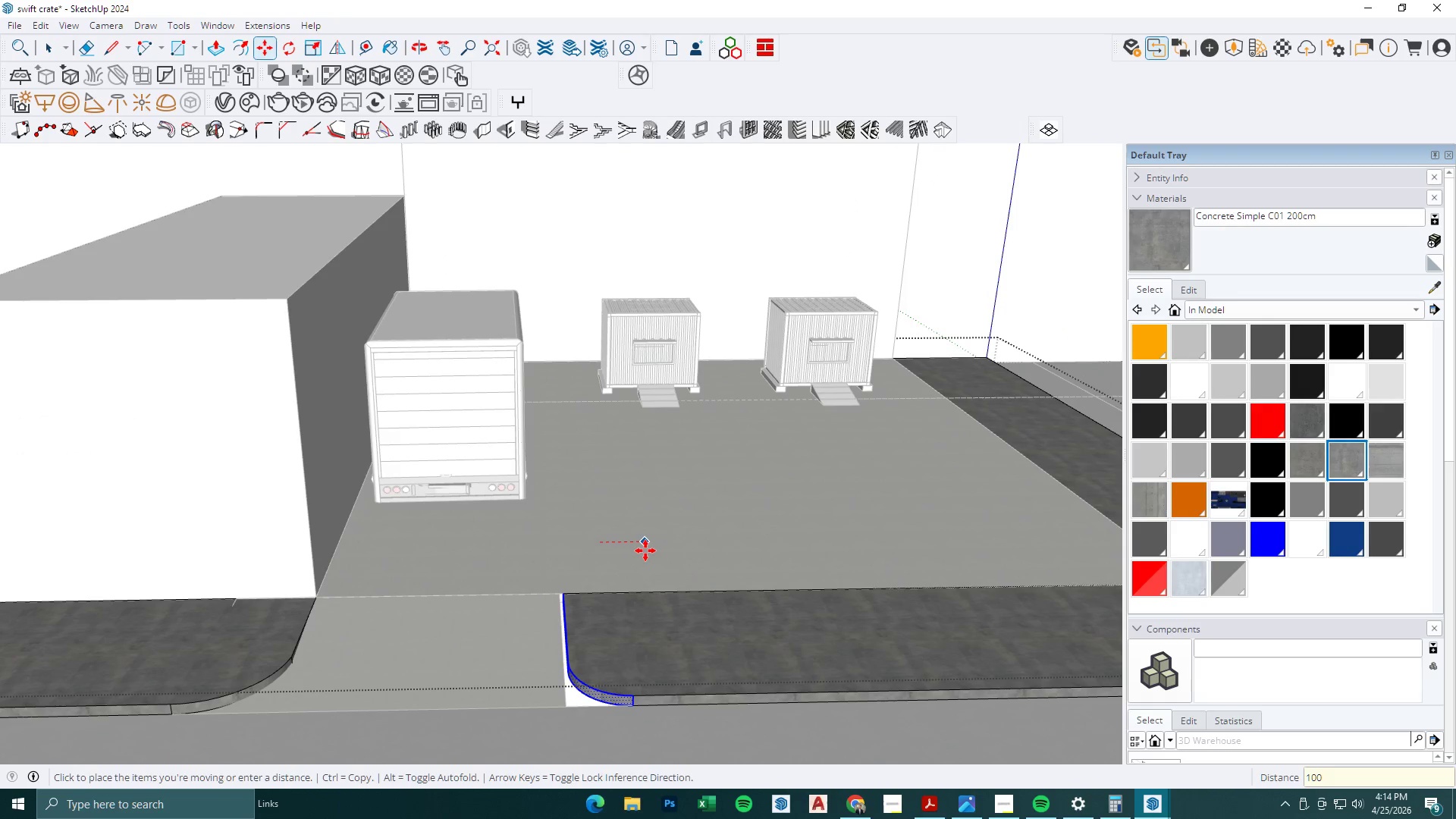 
key(Numpad0)
 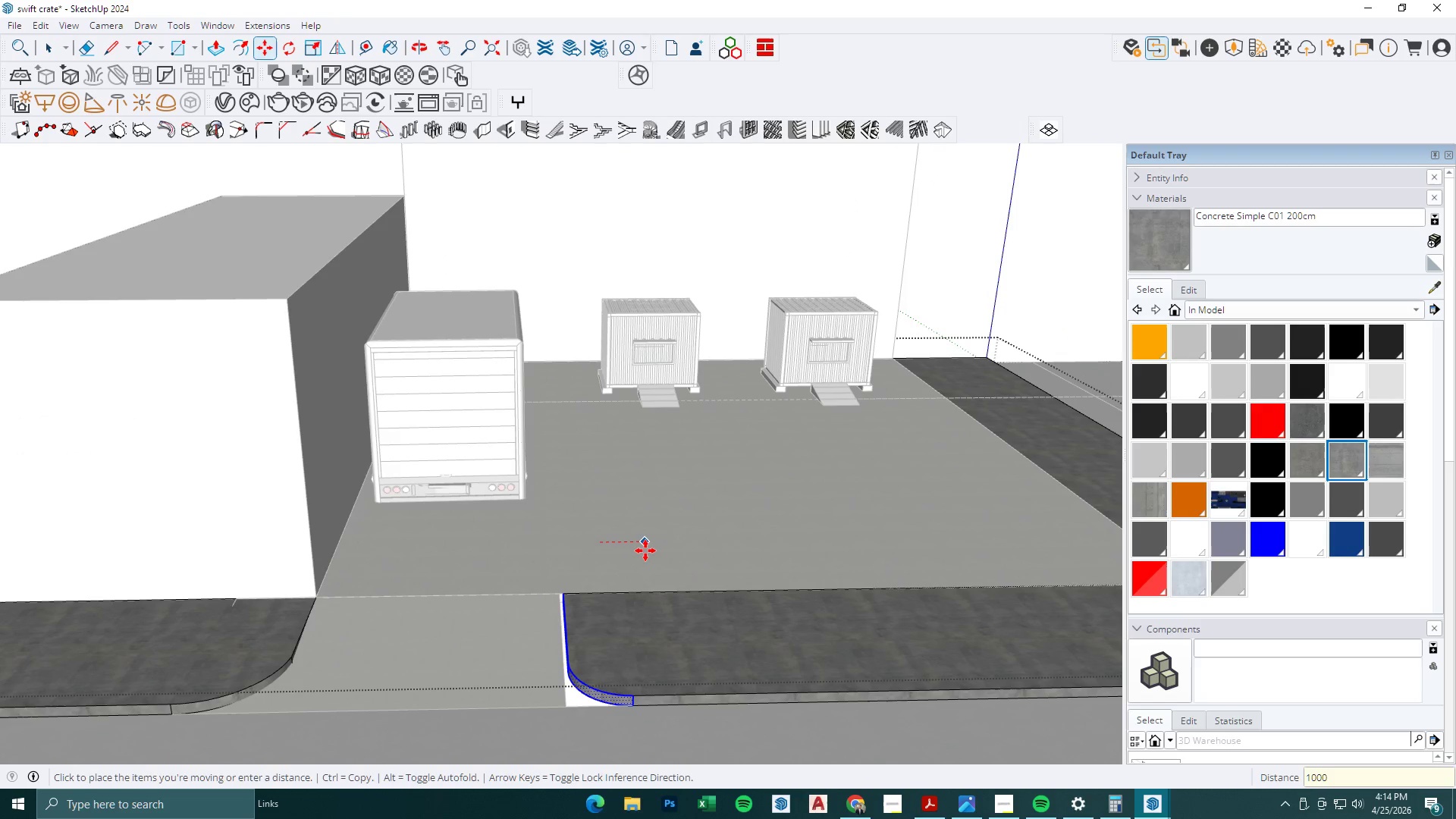 
key(NumpadEnter)
 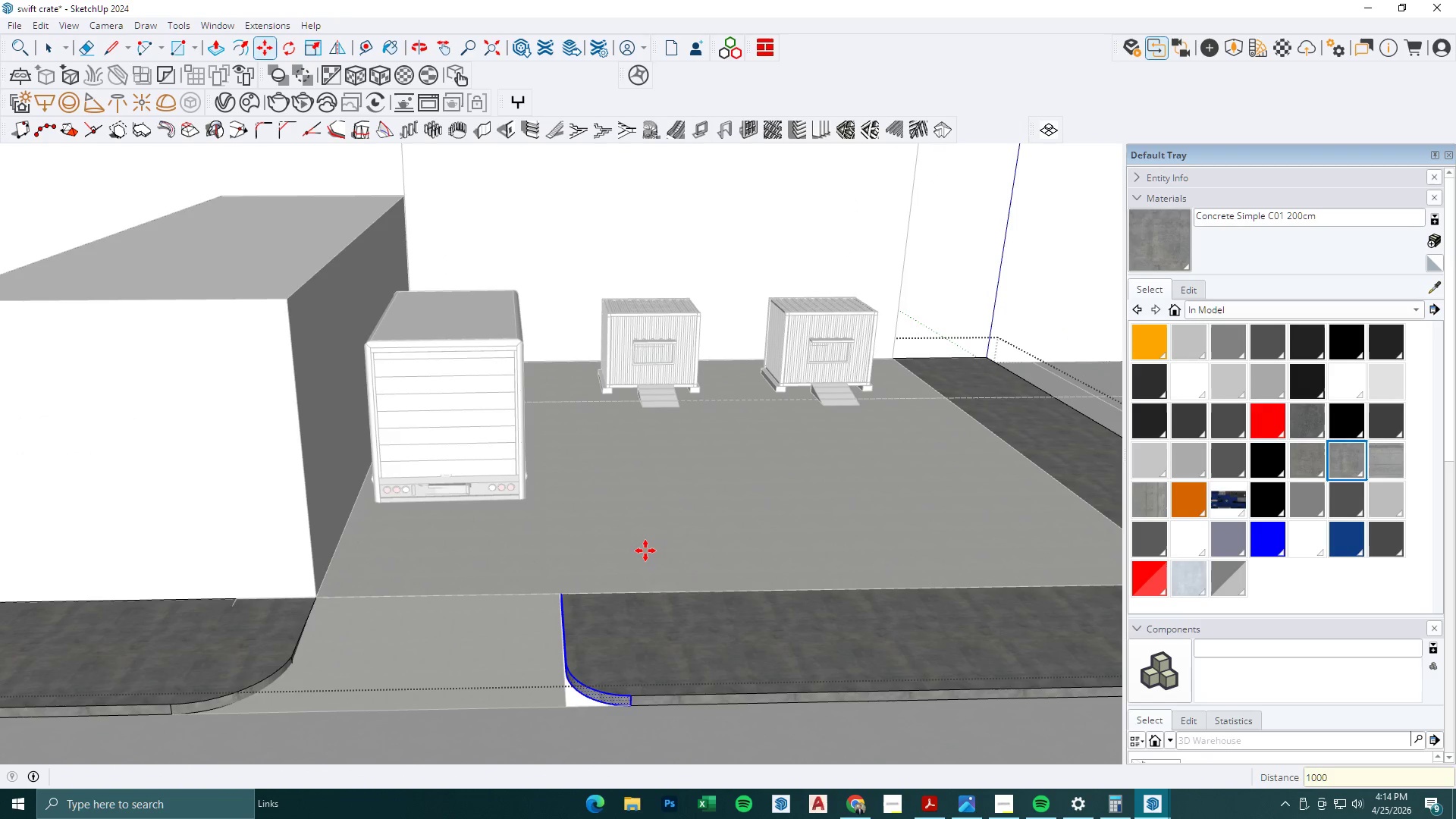 
key(Space)
 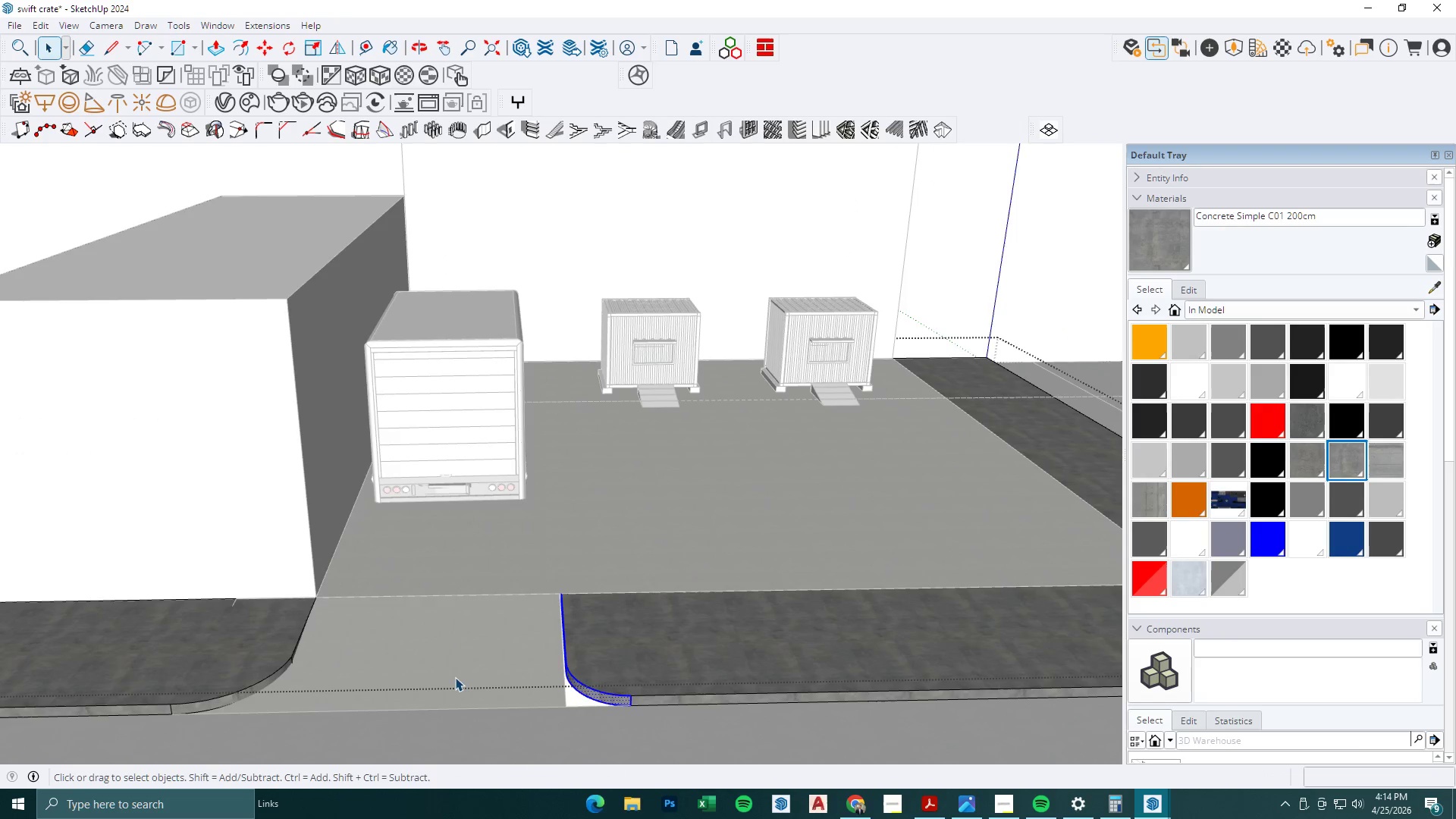 
double_click([455, 677])
 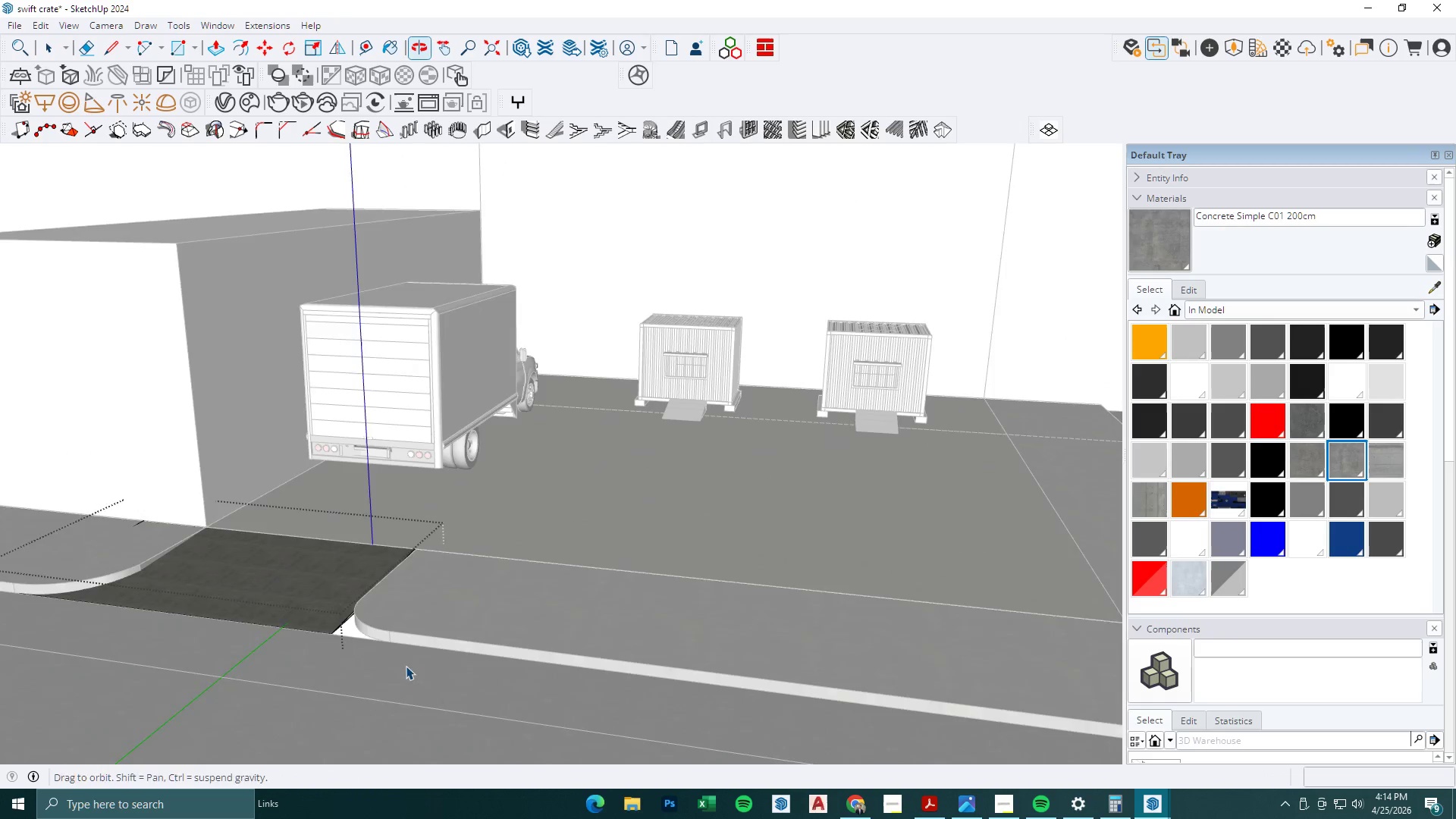 
key(P)
 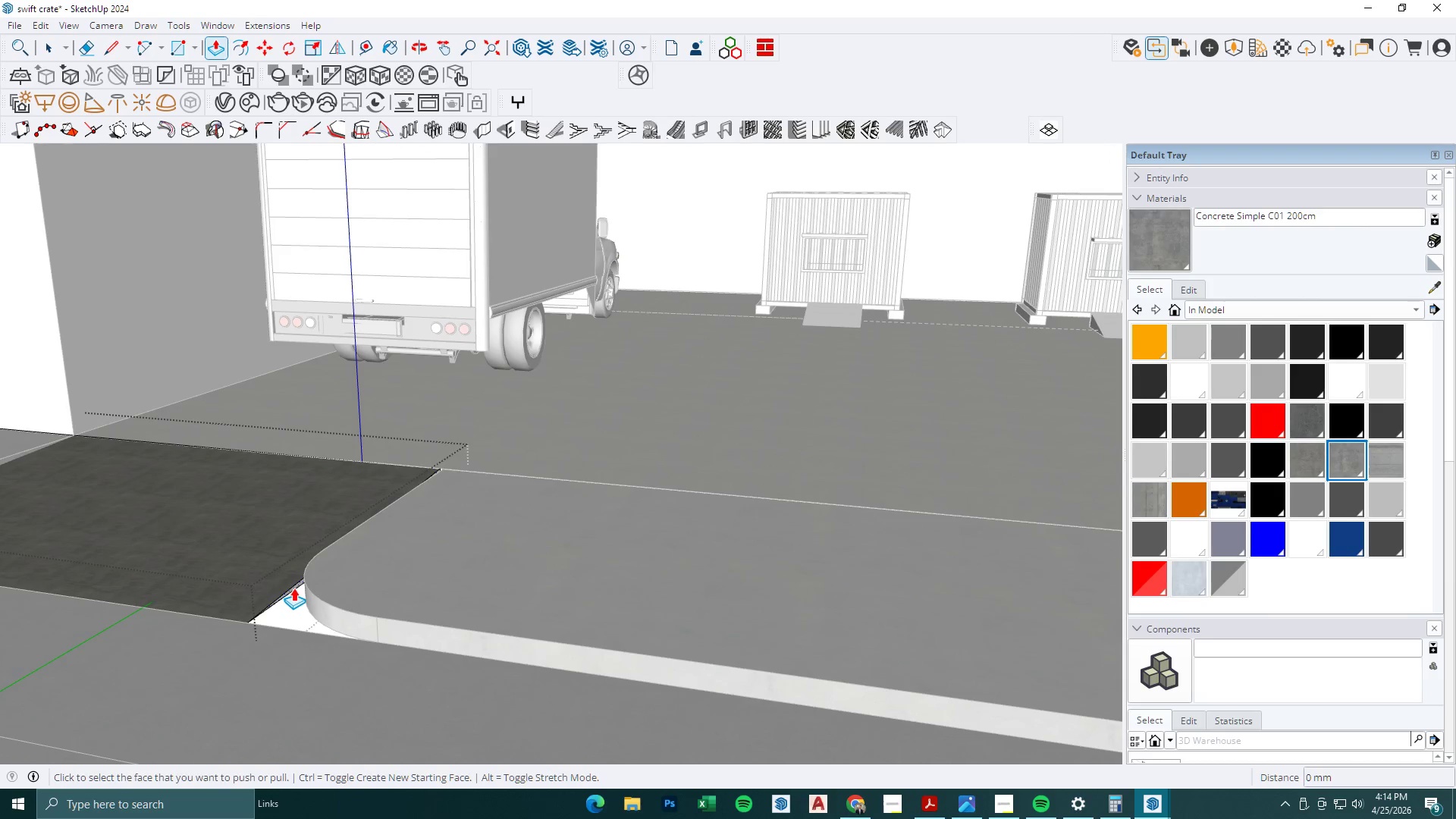 
scroll: coordinate [279, 613], scroll_direction: up, amount: 9.0
 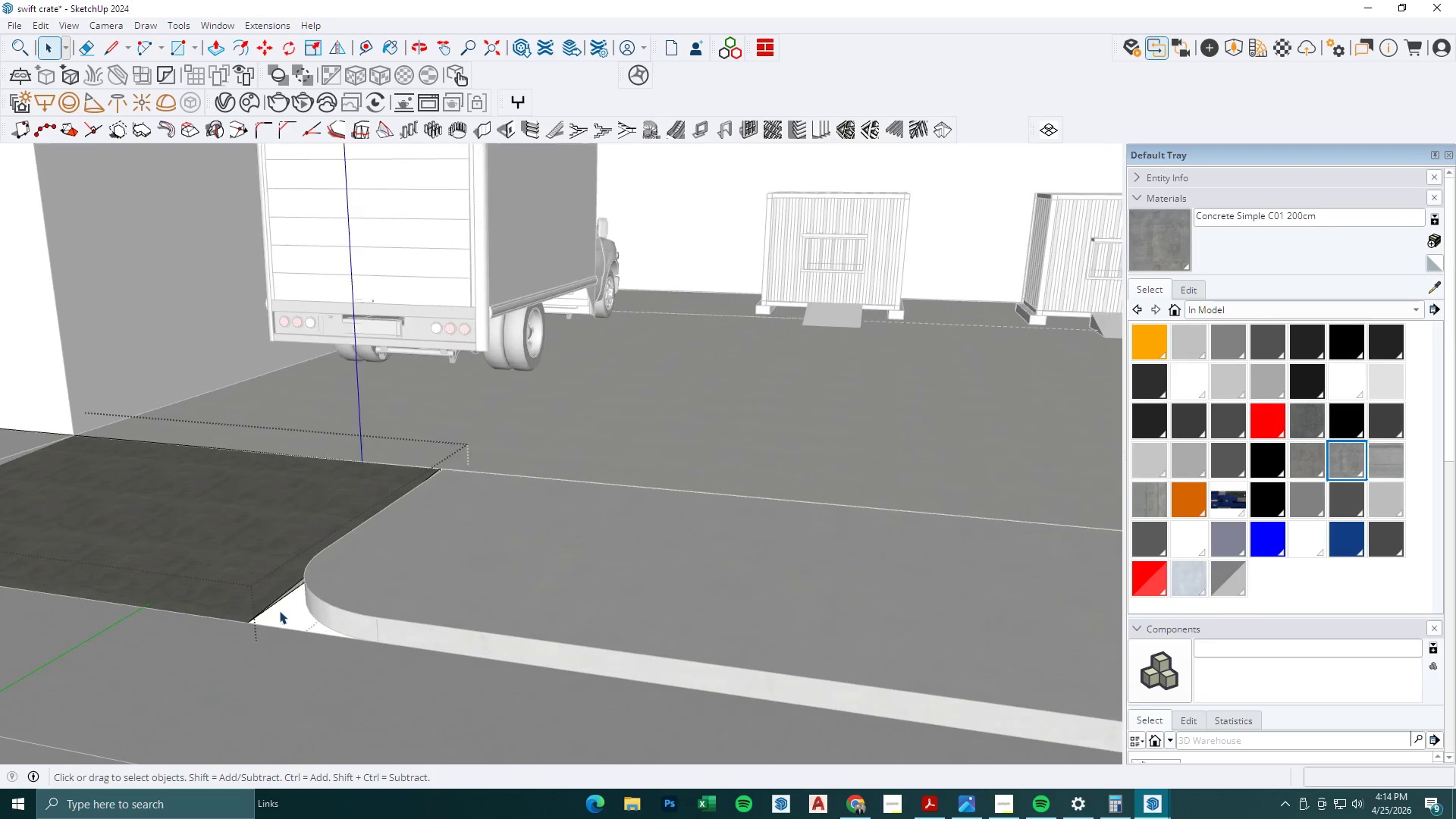 
left_click([293, 588])
 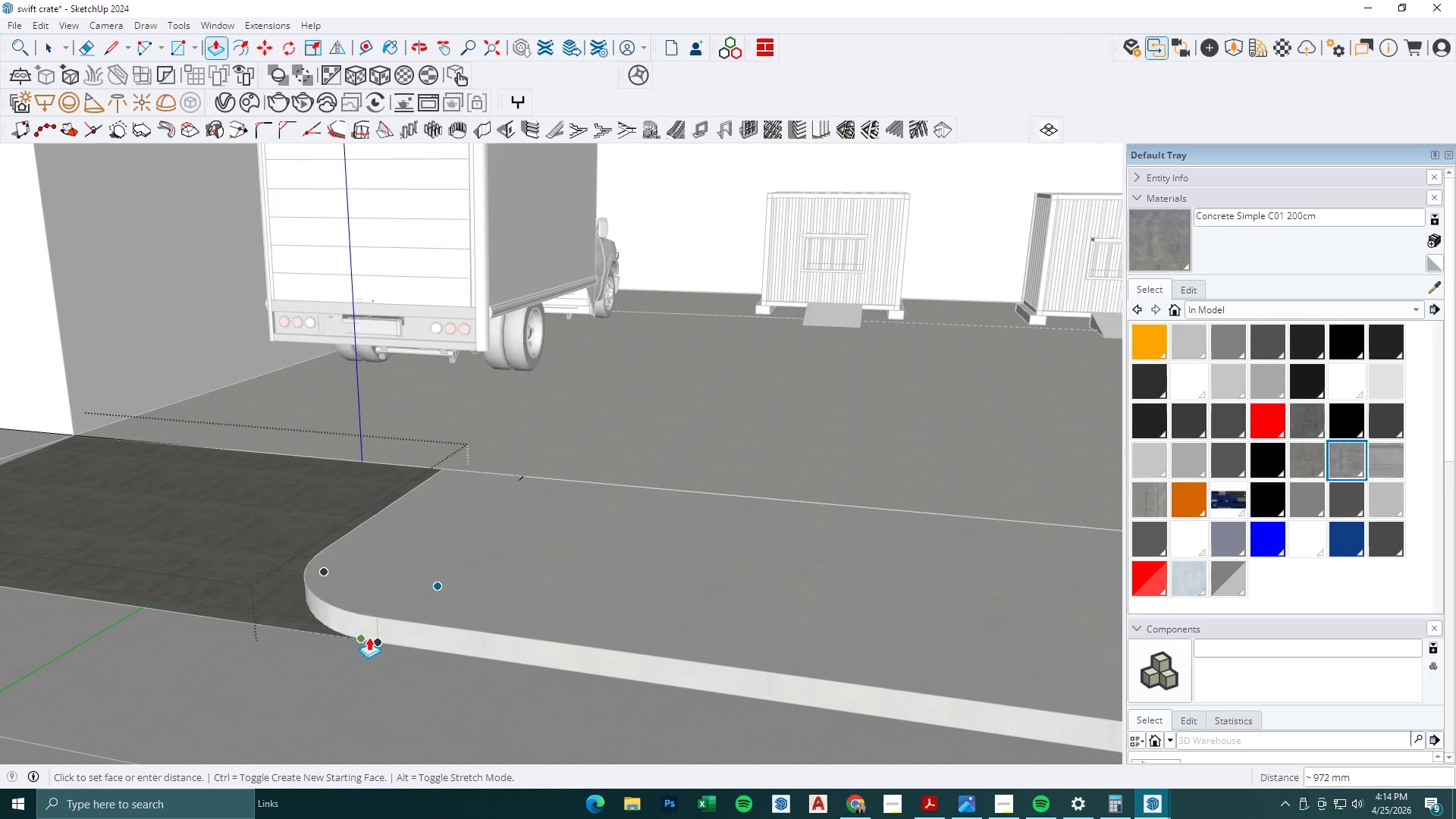 
left_click([369, 638])
 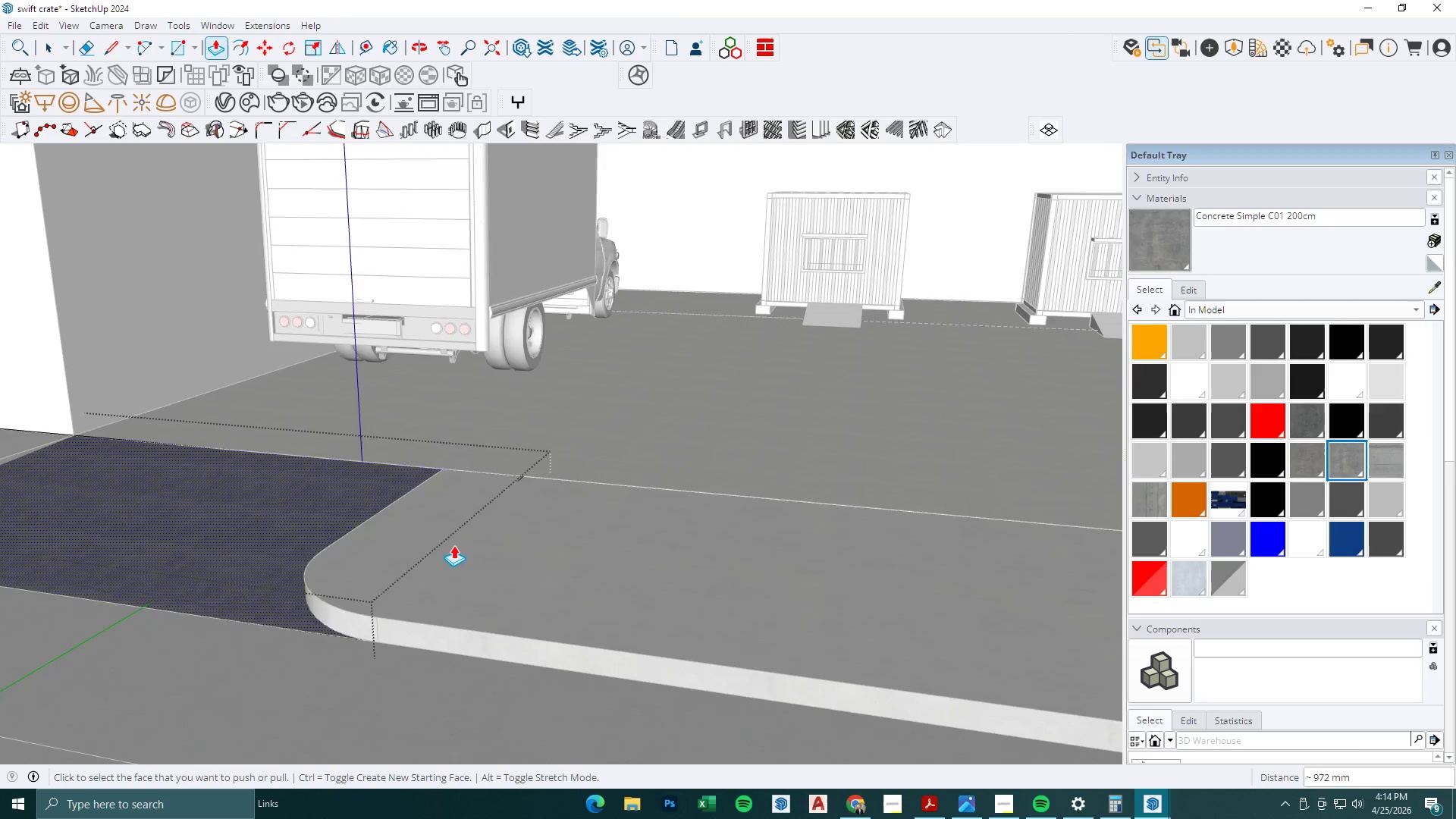 
key(Space)
 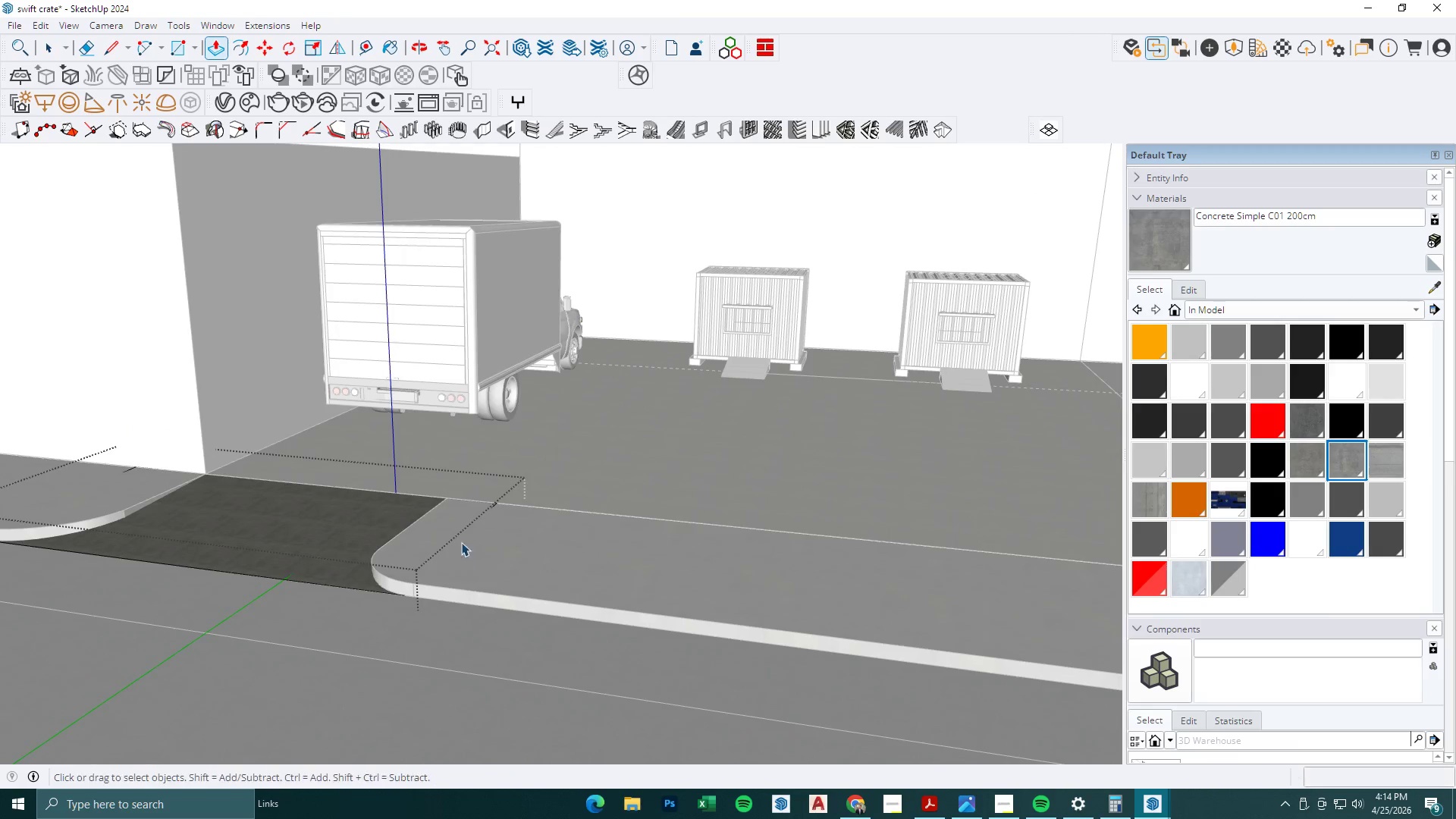 
key(Escape)
 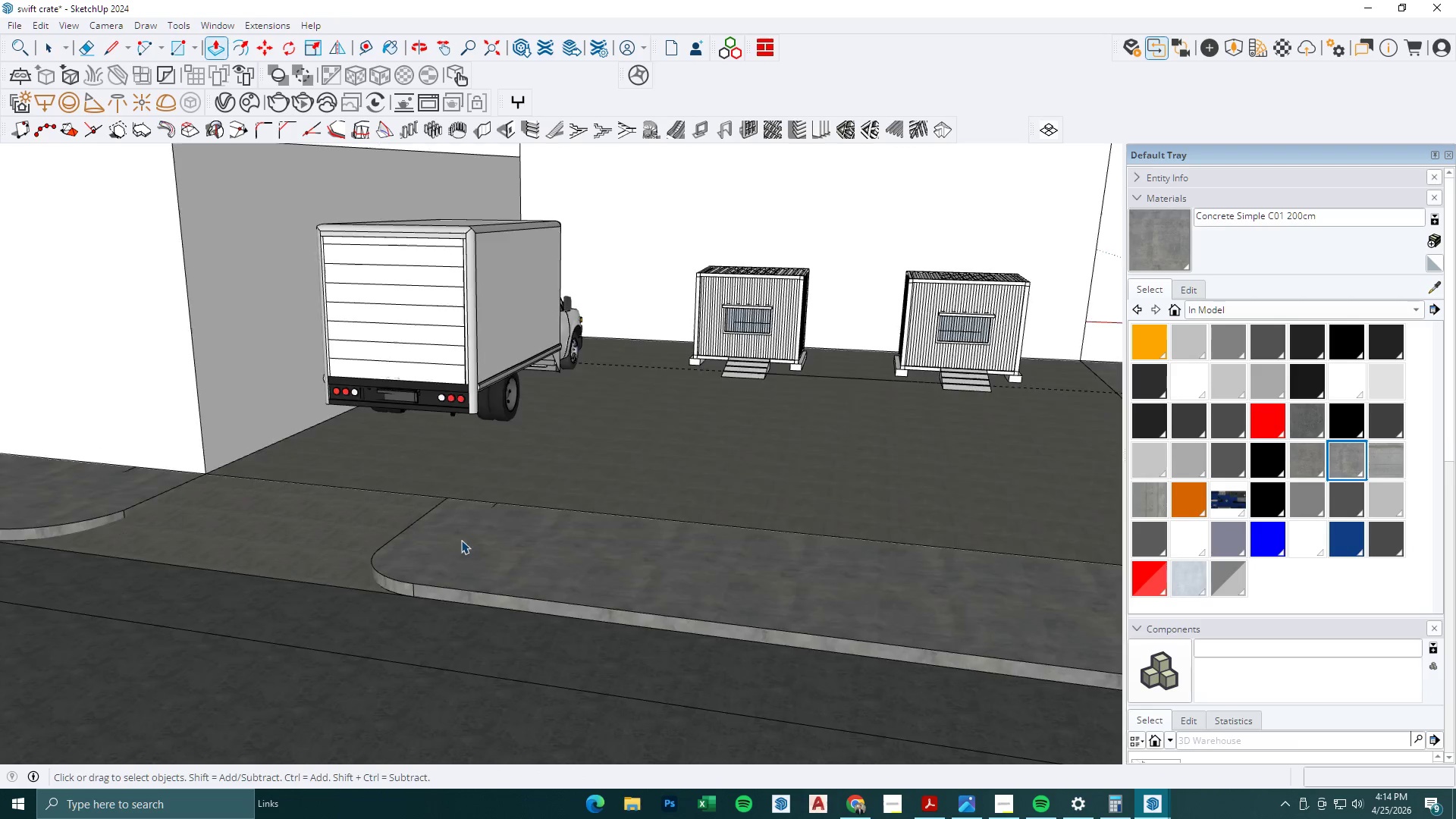 
key(Escape)
 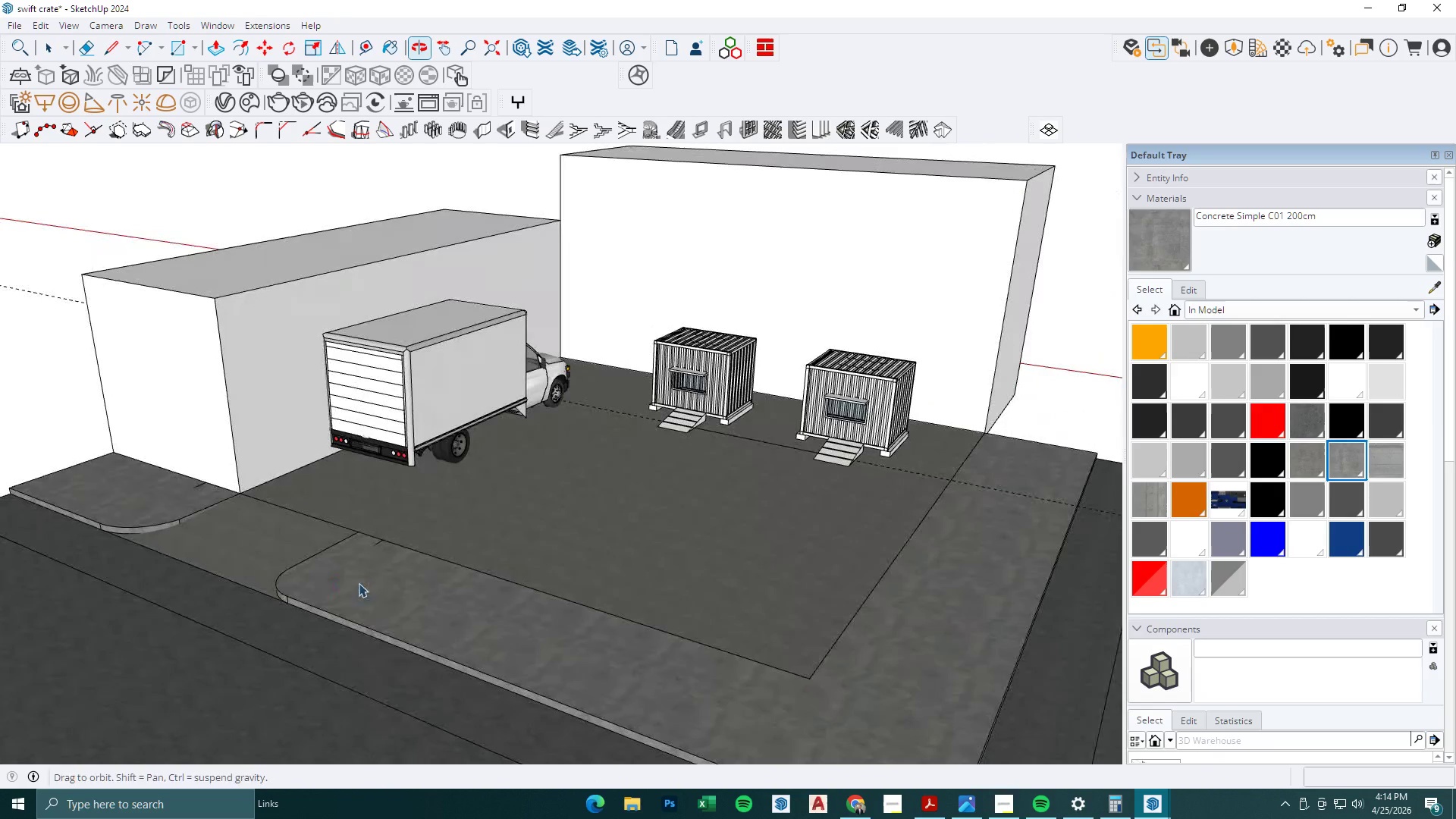 
scroll: coordinate [461, 540], scroll_direction: down, amount: 11.0
 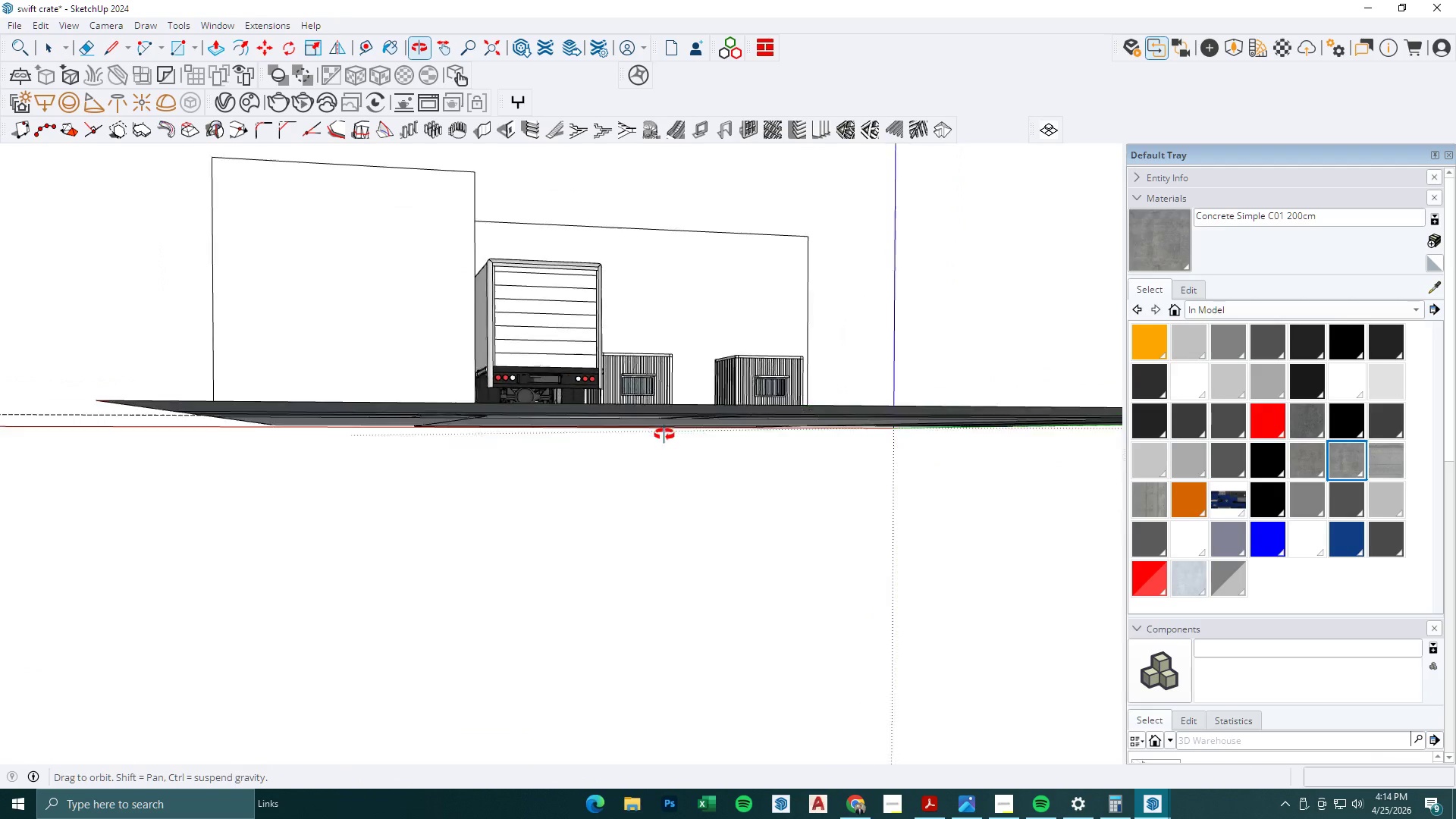 
left_click([451, 448])
 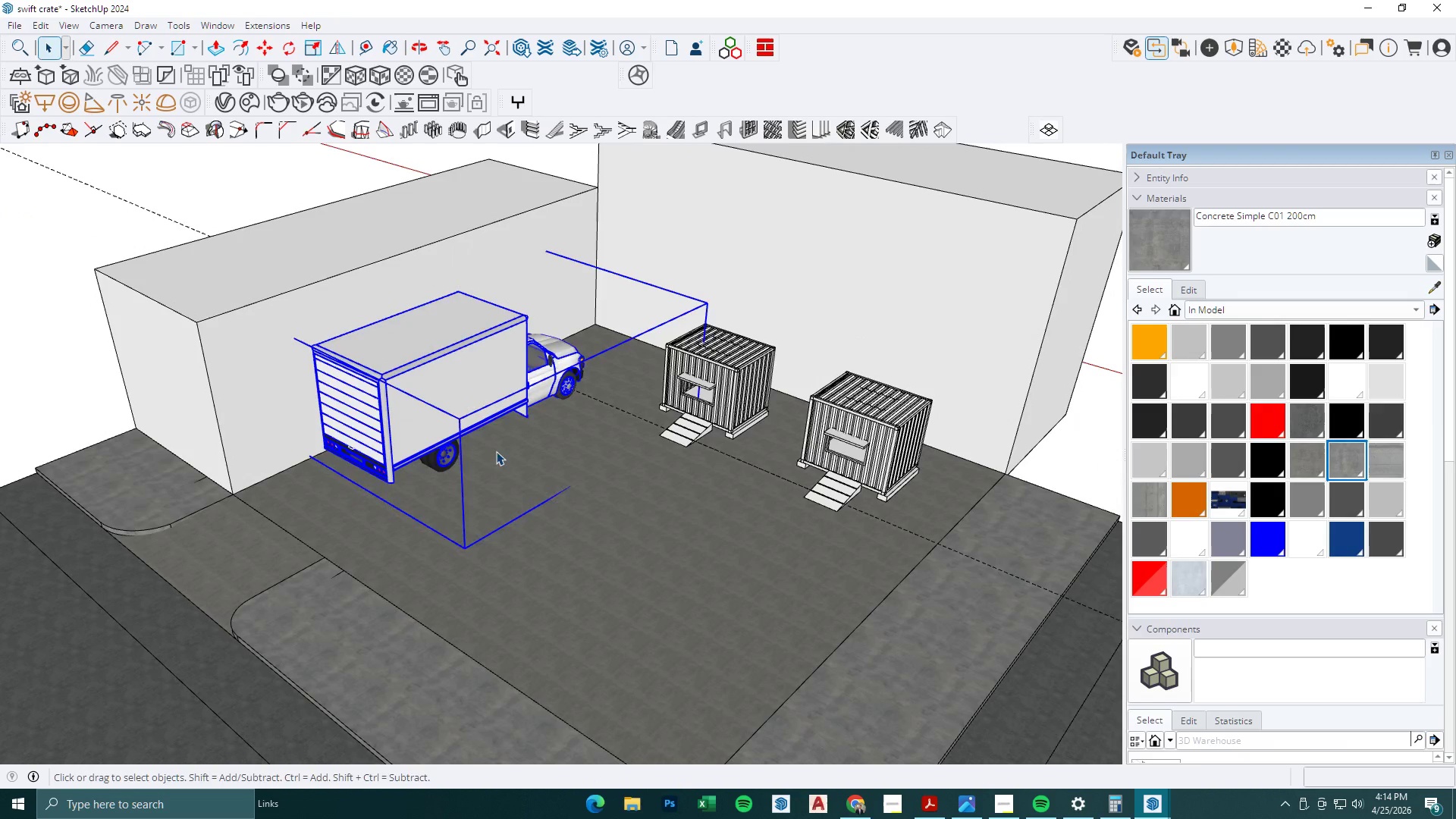 
key(M)
 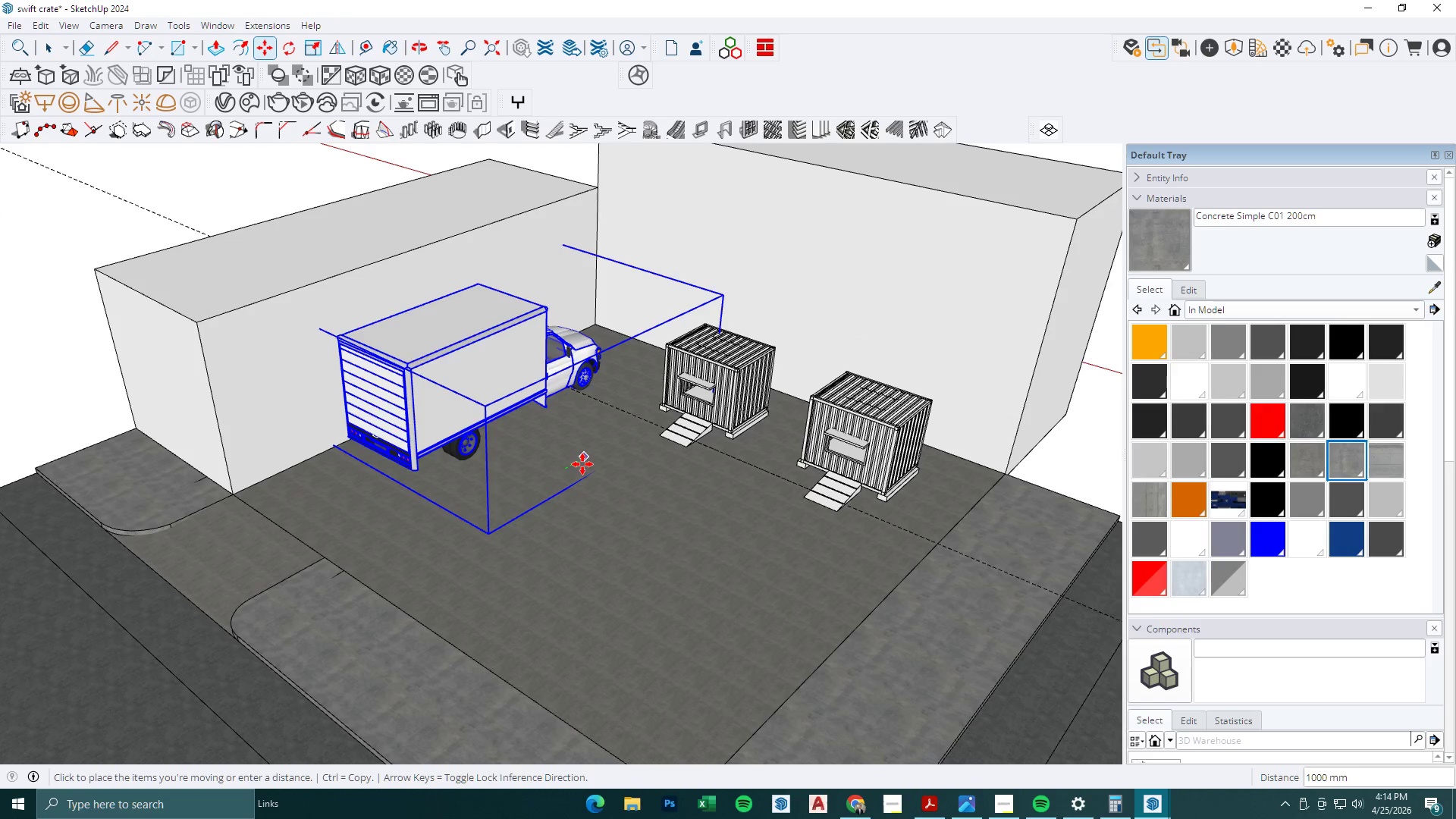 
left_click([584, 459])
 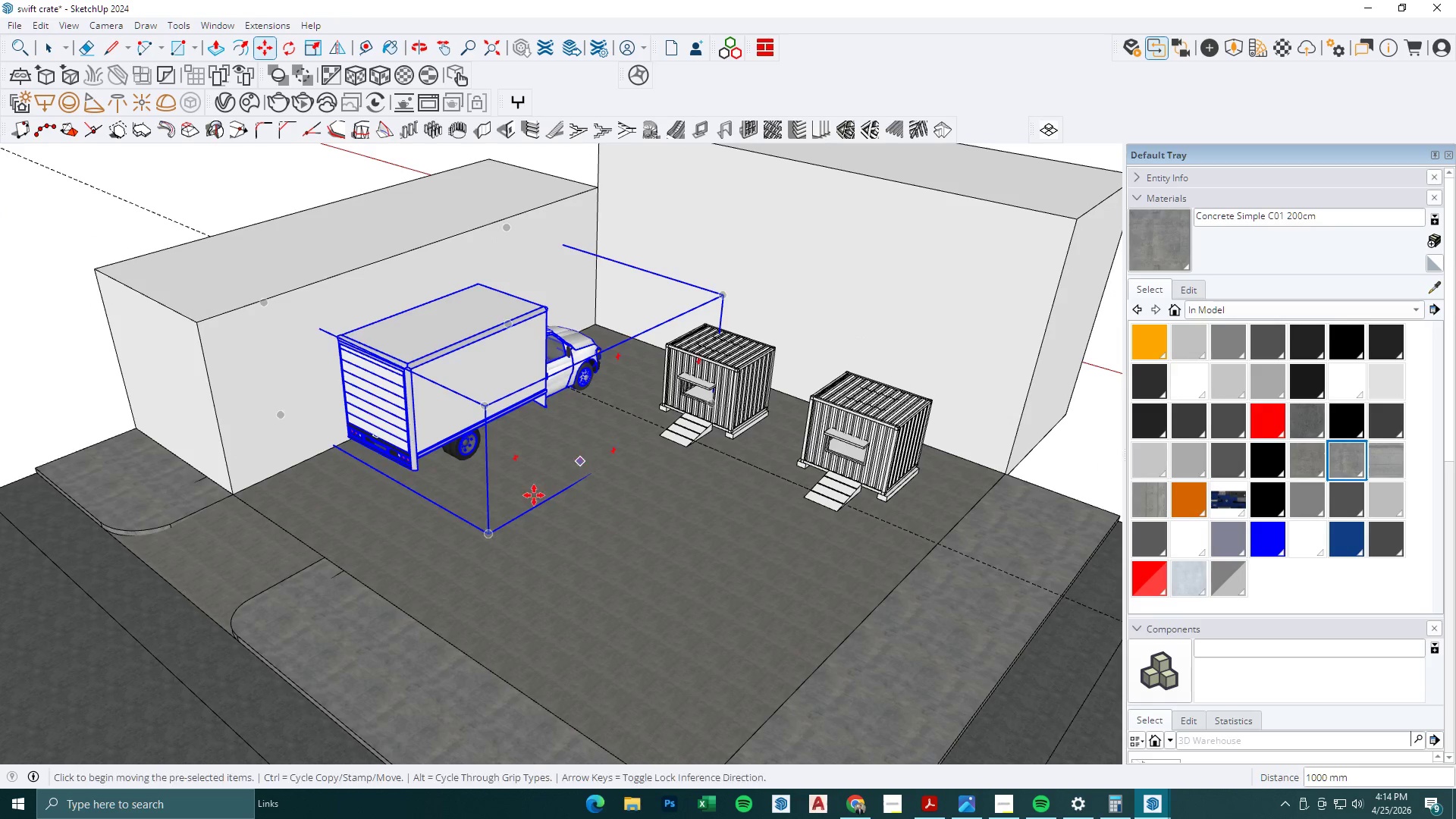 
scroll: coordinate [532, 498], scroll_direction: down, amount: 2.0
 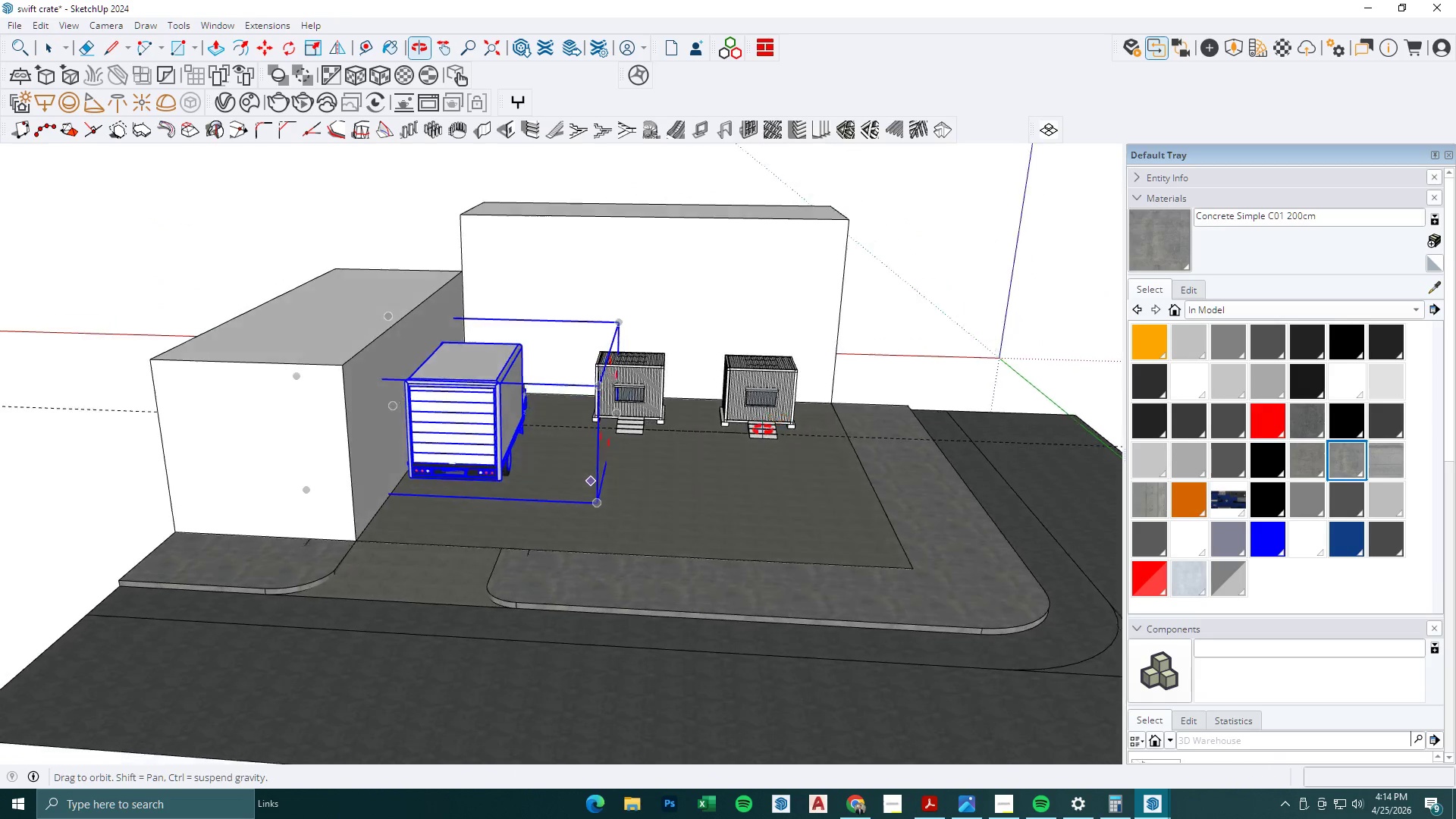 
key(Space)
 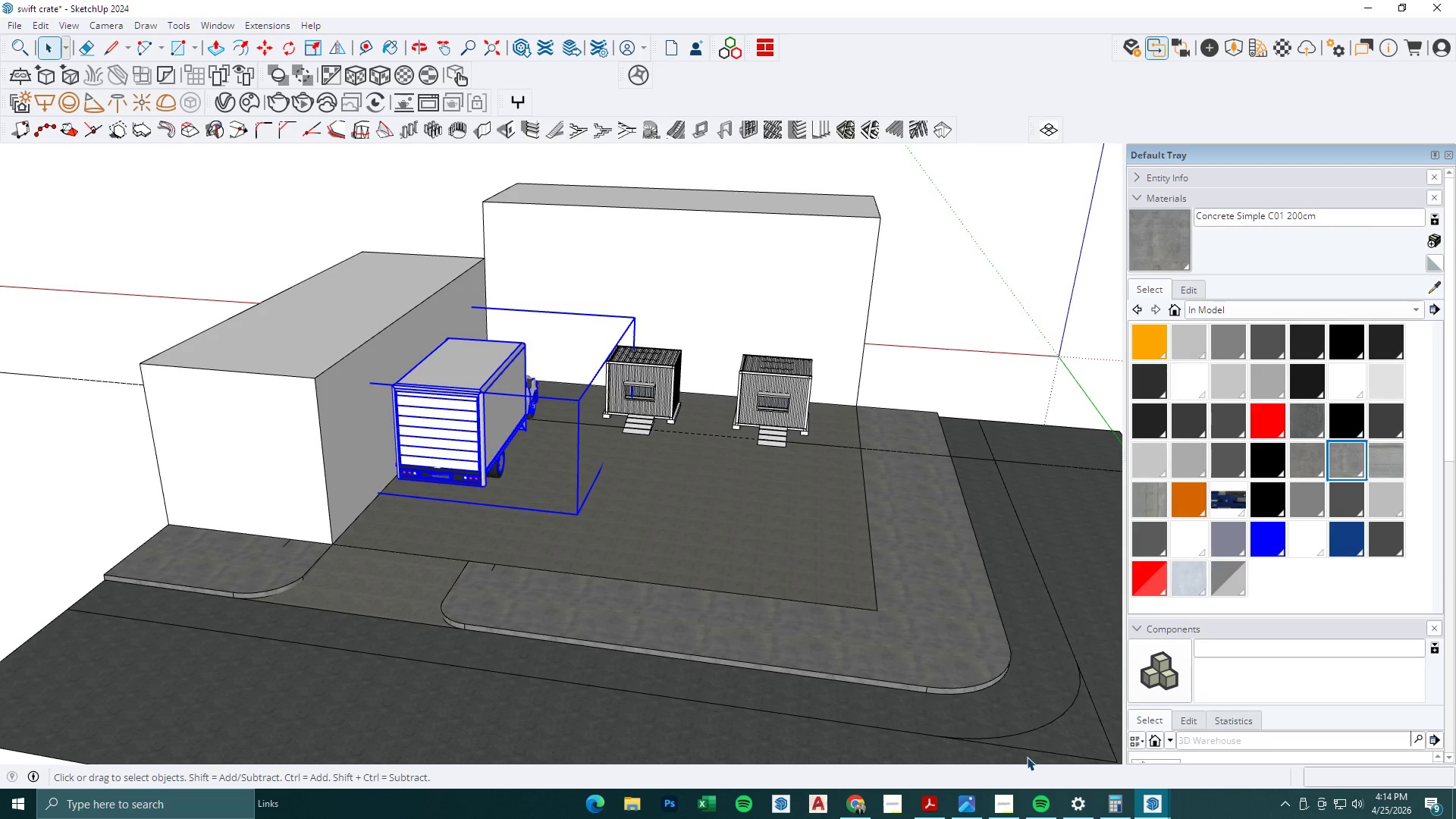 
wait(24.53)
 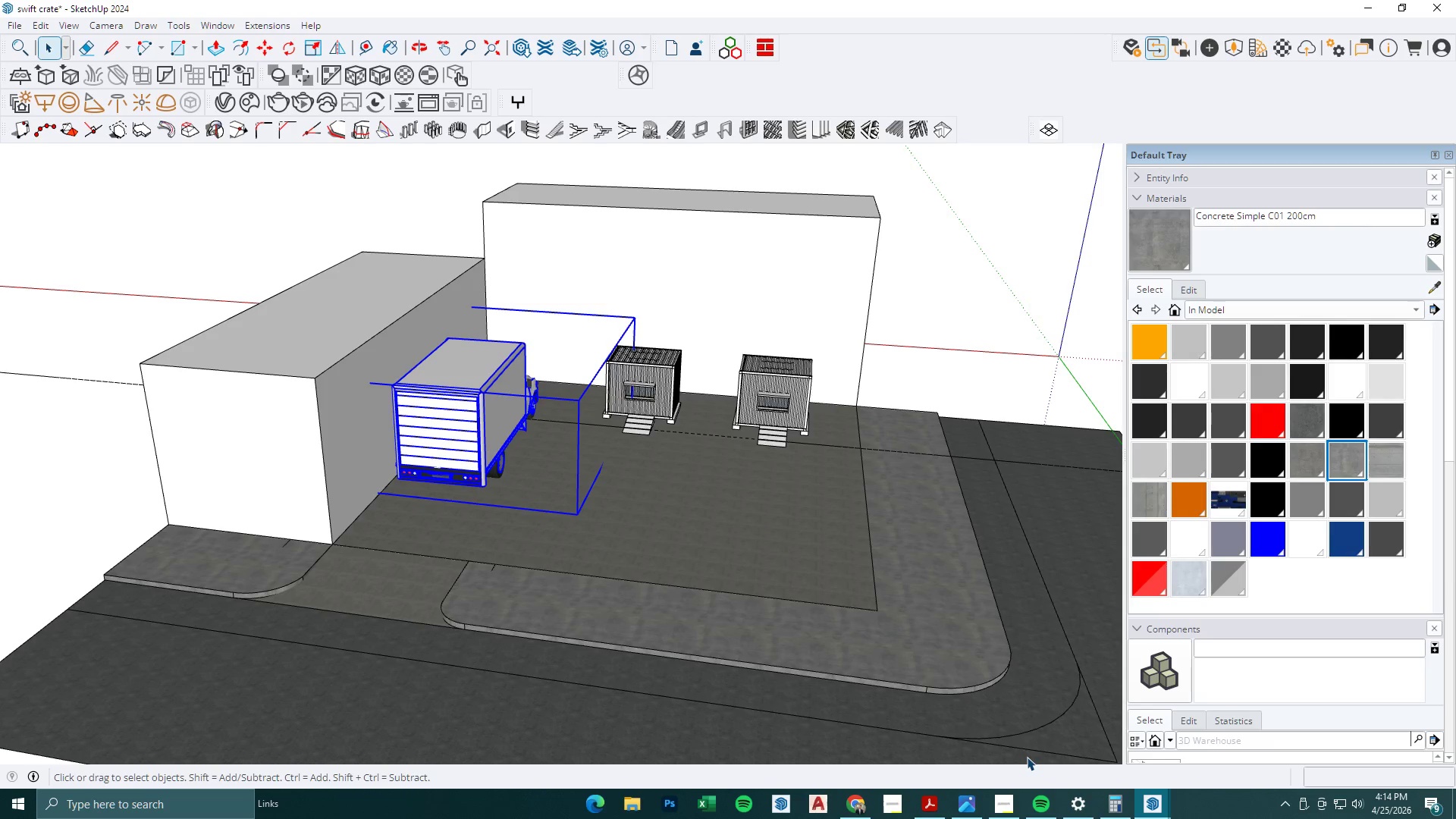 
scroll: coordinate [563, 544], scroll_direction: down, amount: 3.0
 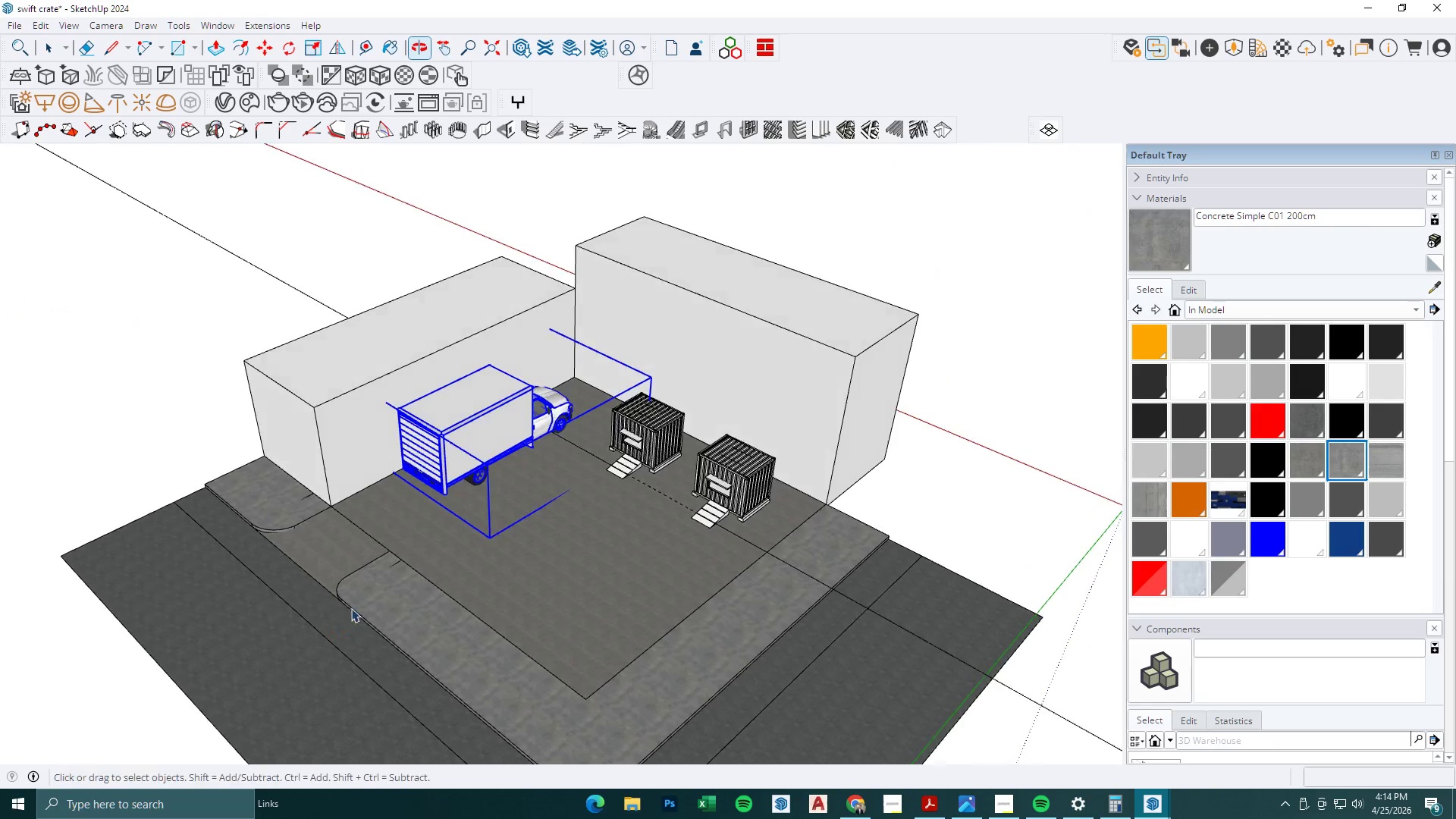 
scroll: coordinate [563, 429], scroll_direction: up, amount: 4.0
 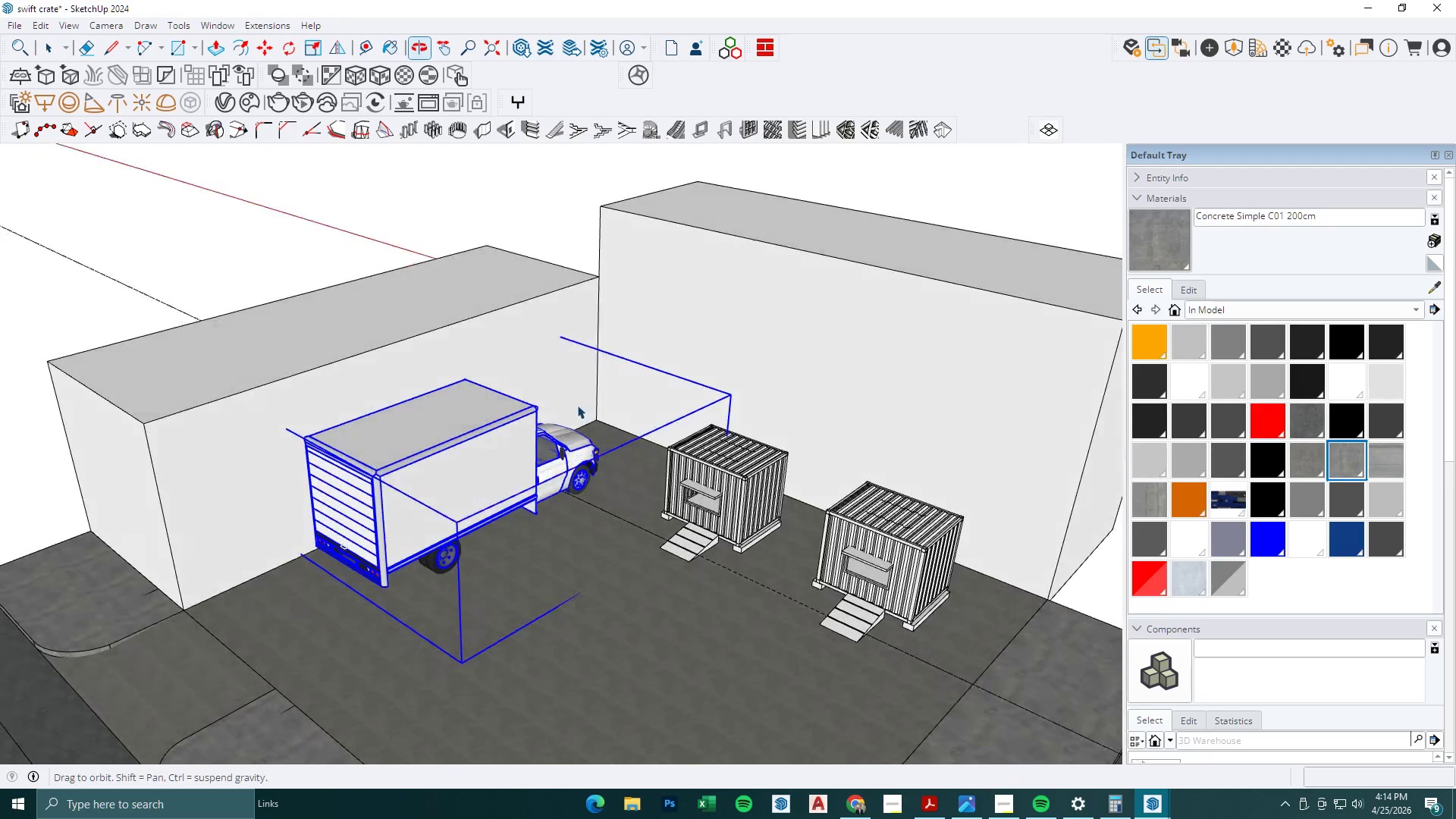 
scroll: coordinate [578, 408], scroll_direction: down, amount: 4.0
 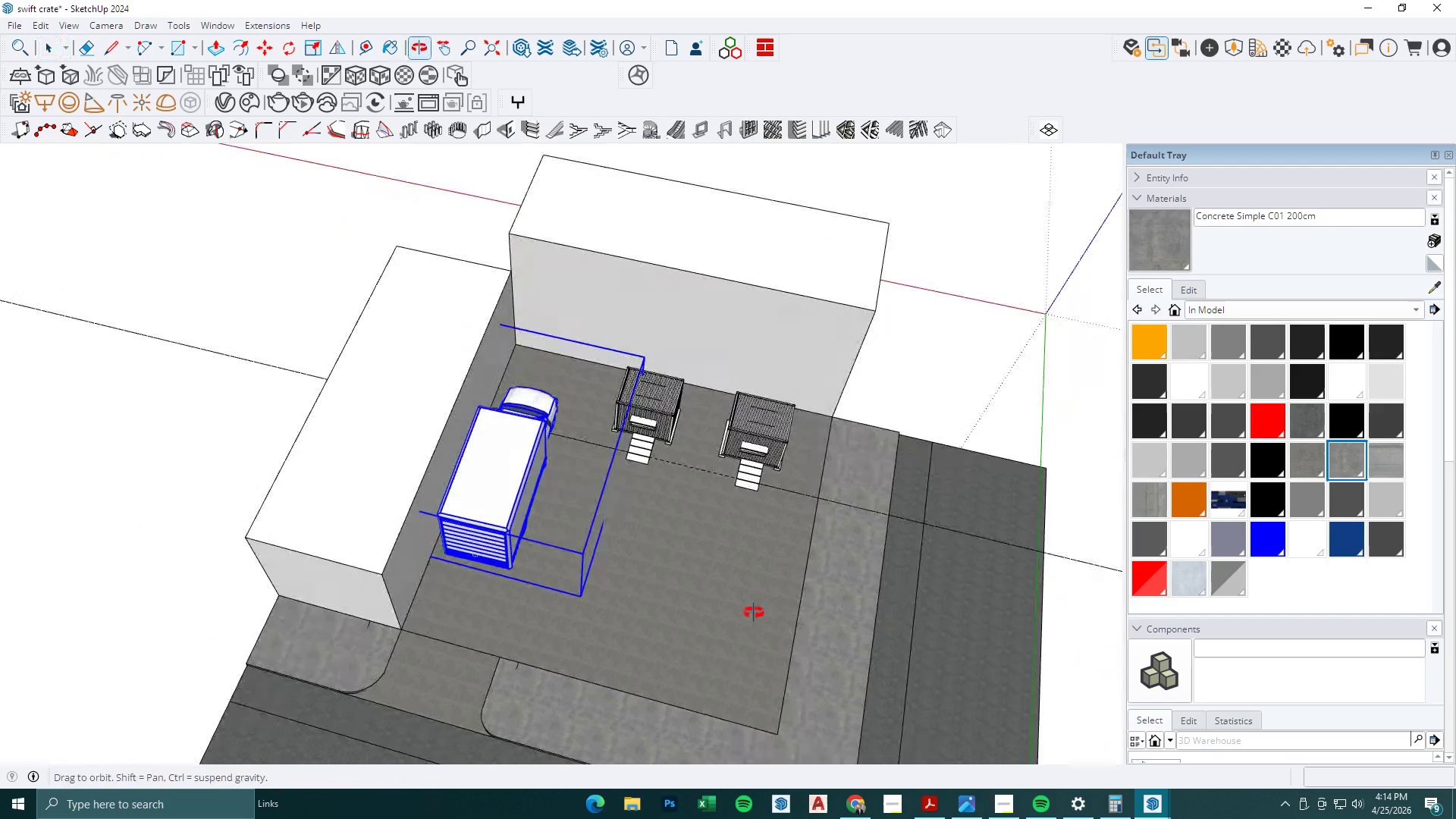 
scroll: coordinate [664, 610], scroll_direction: up, amount: 7.0
 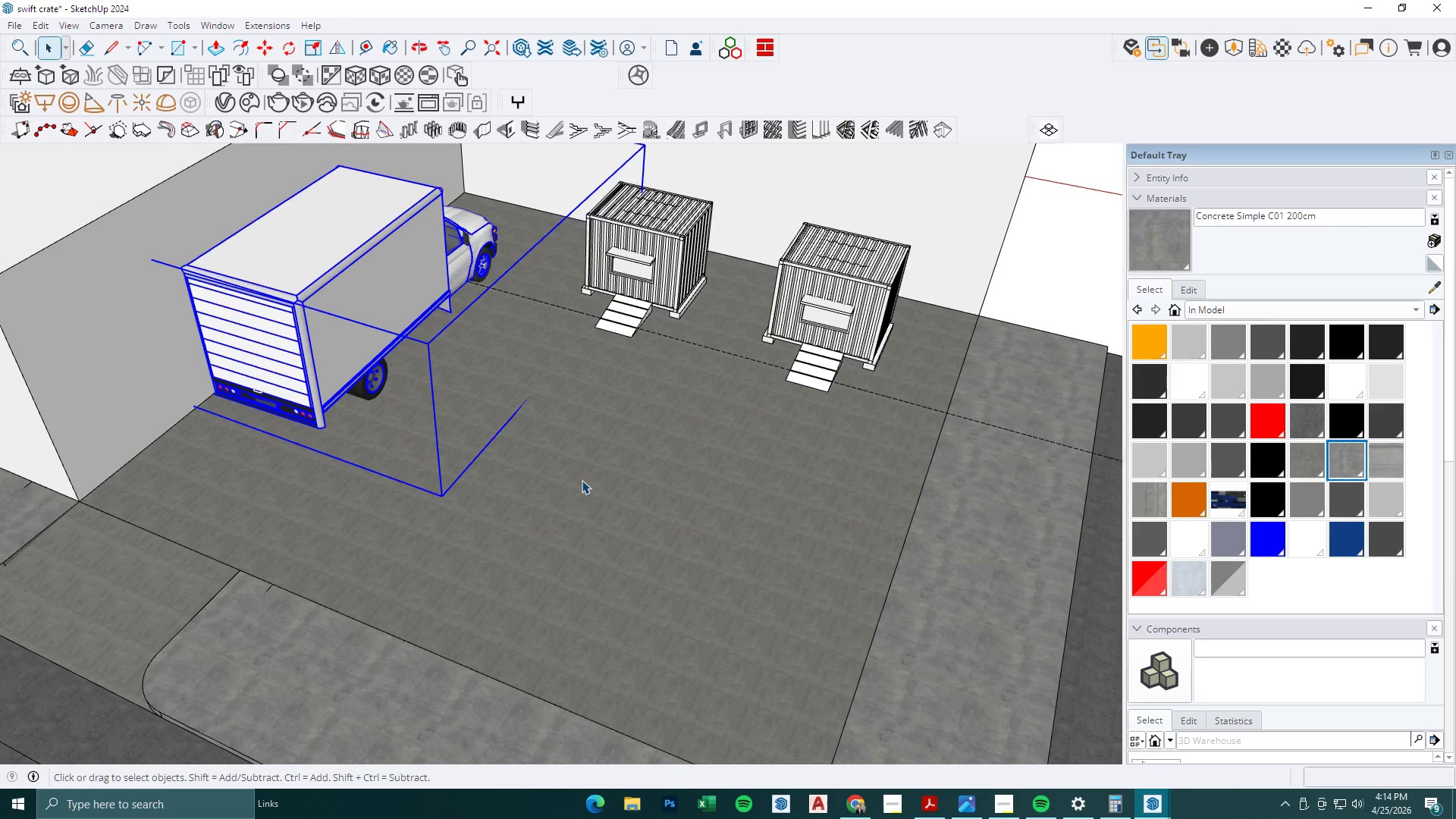 
wait(10.68)
 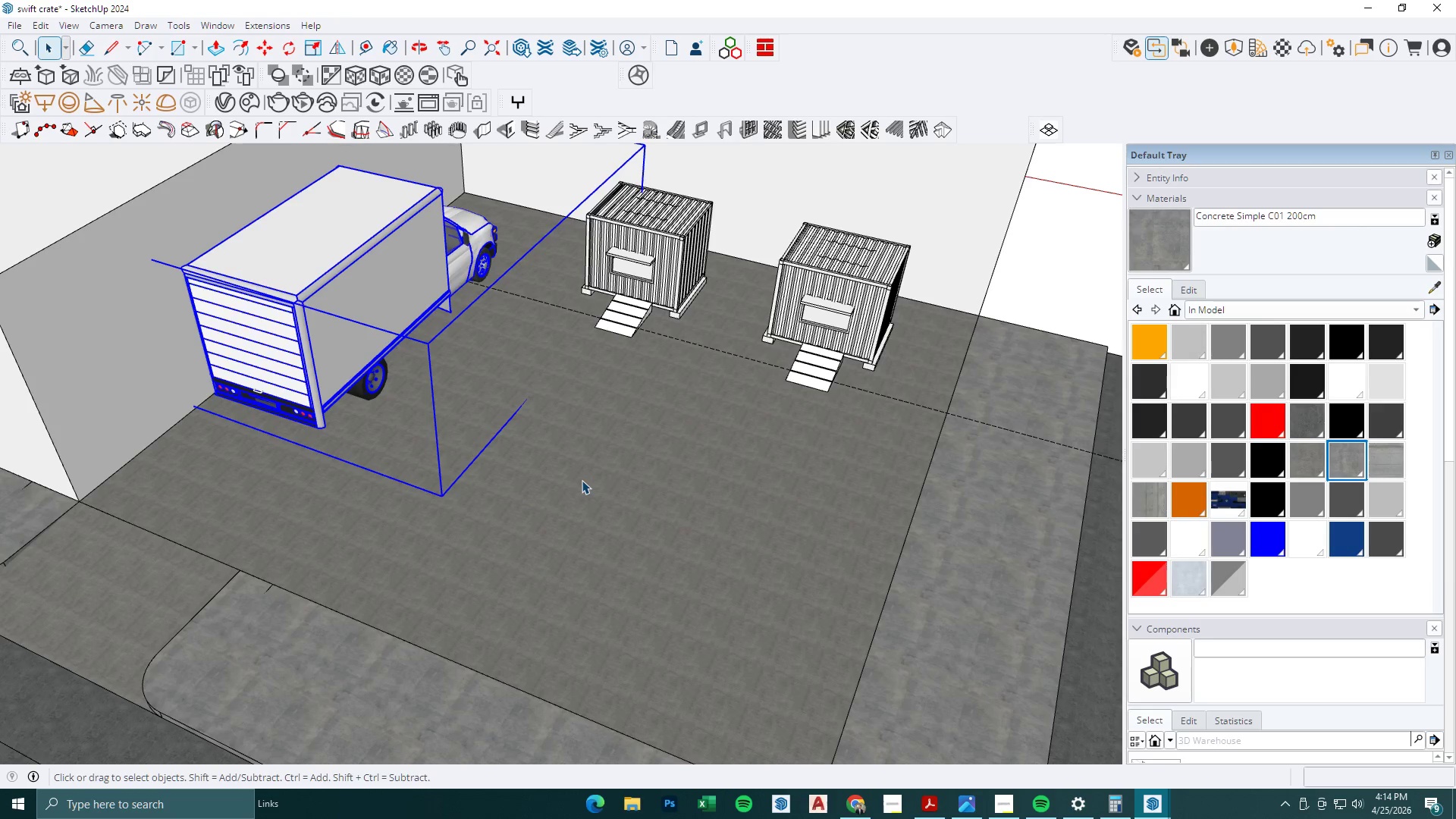 
key(M)
 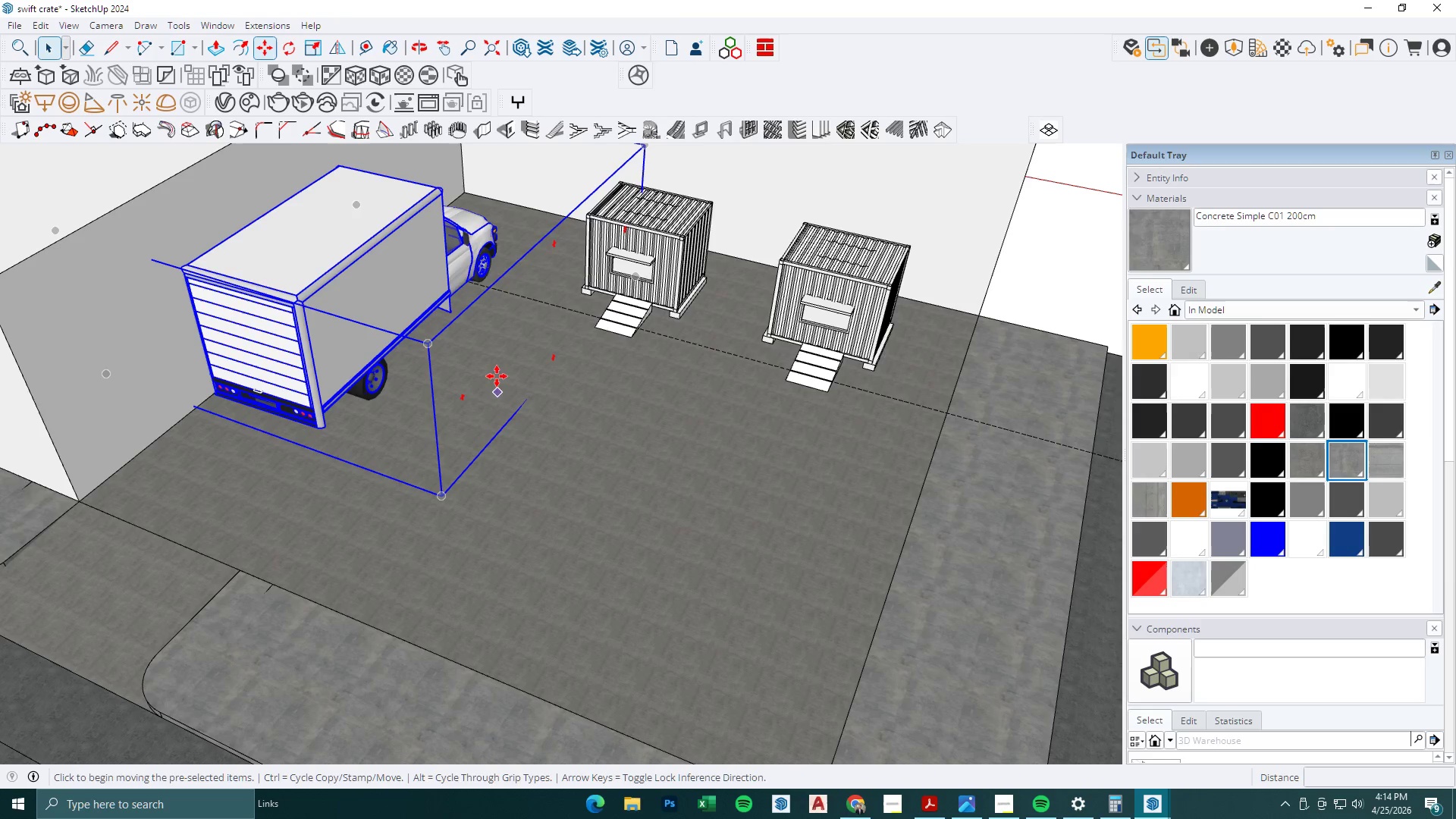 
left_click([497, 375])
 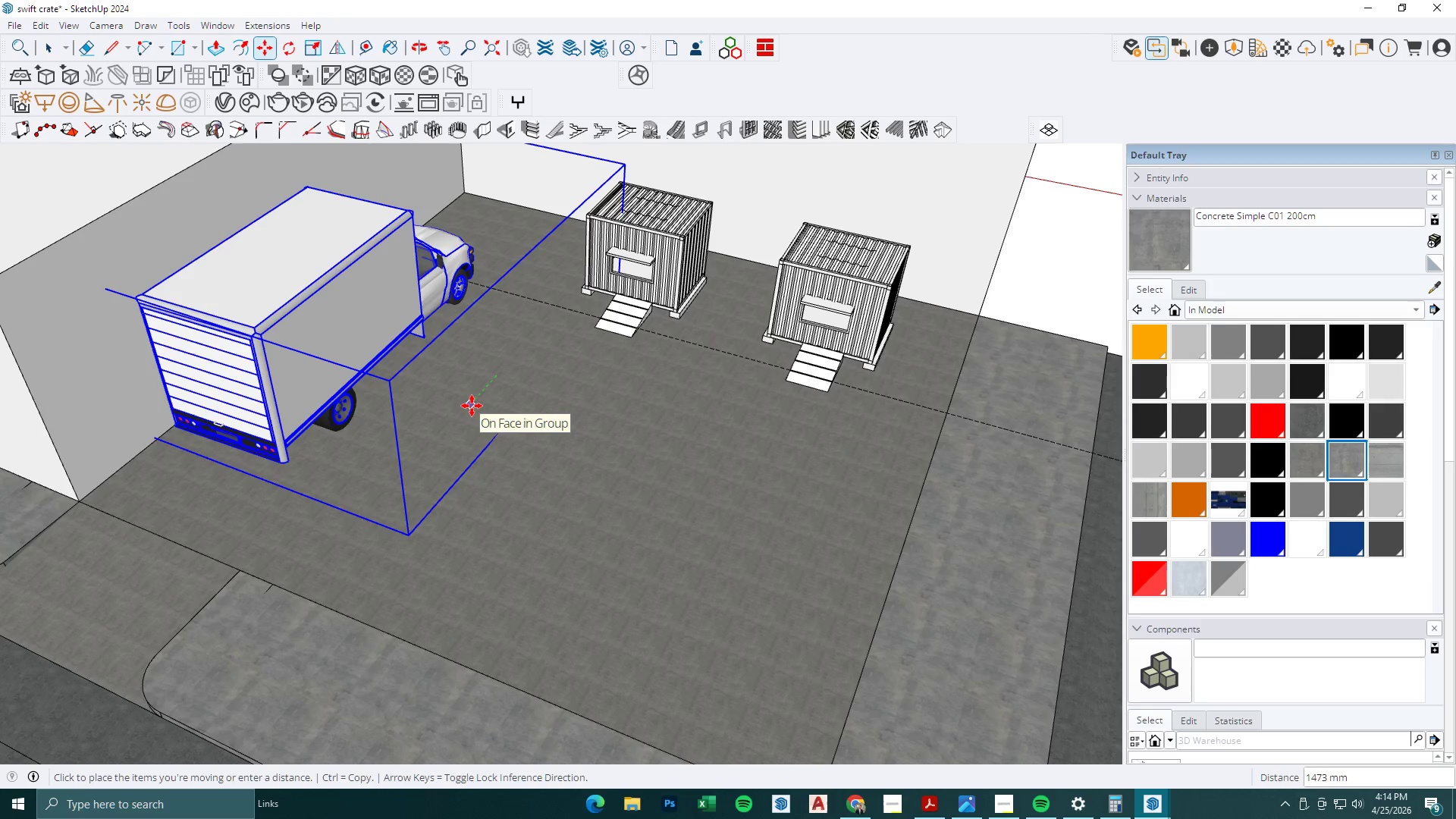 
left_click([474, 403])
 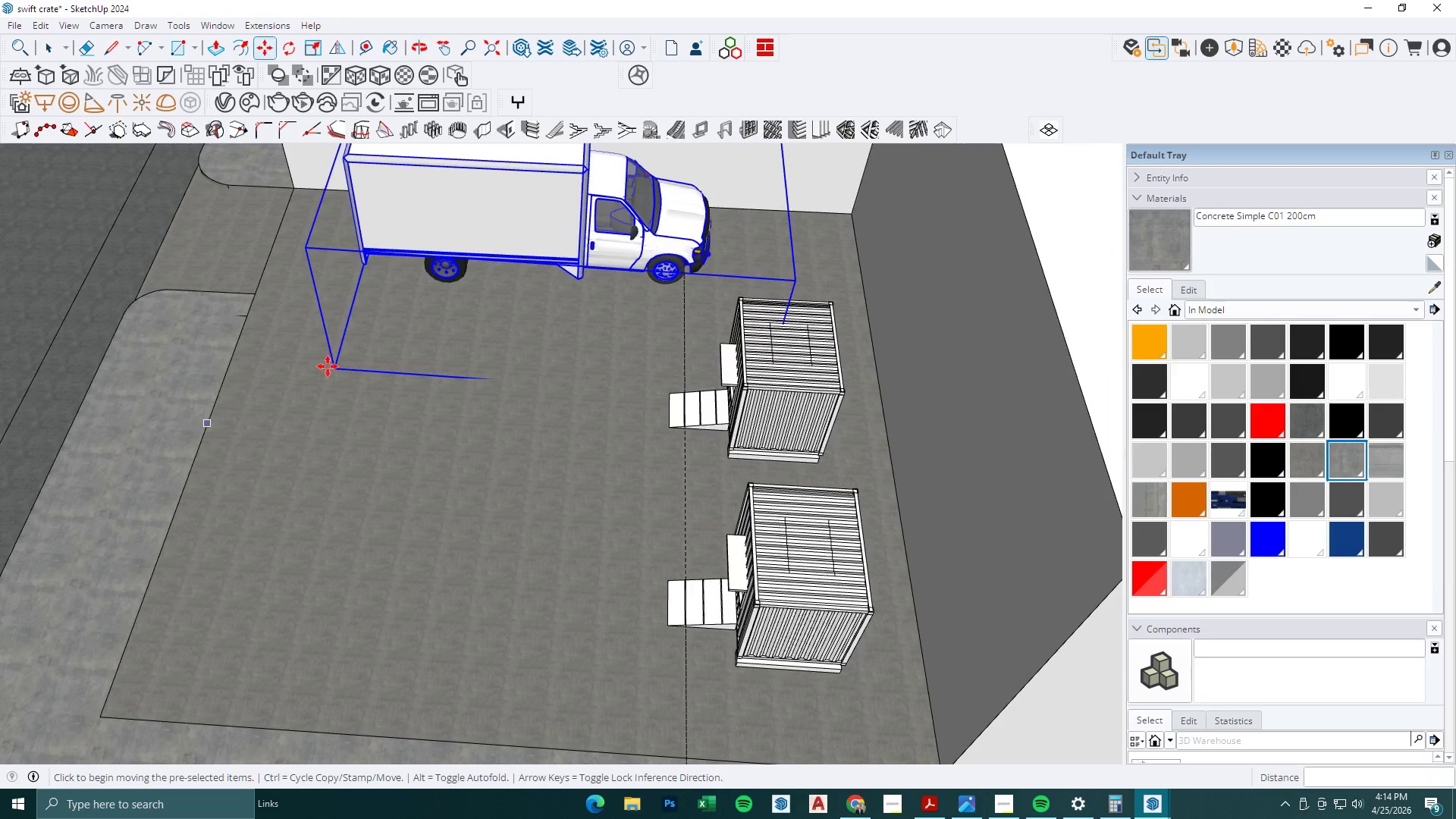 
scroll: coordinate [362, 356], scroll_direction: down, amount: 2.0
 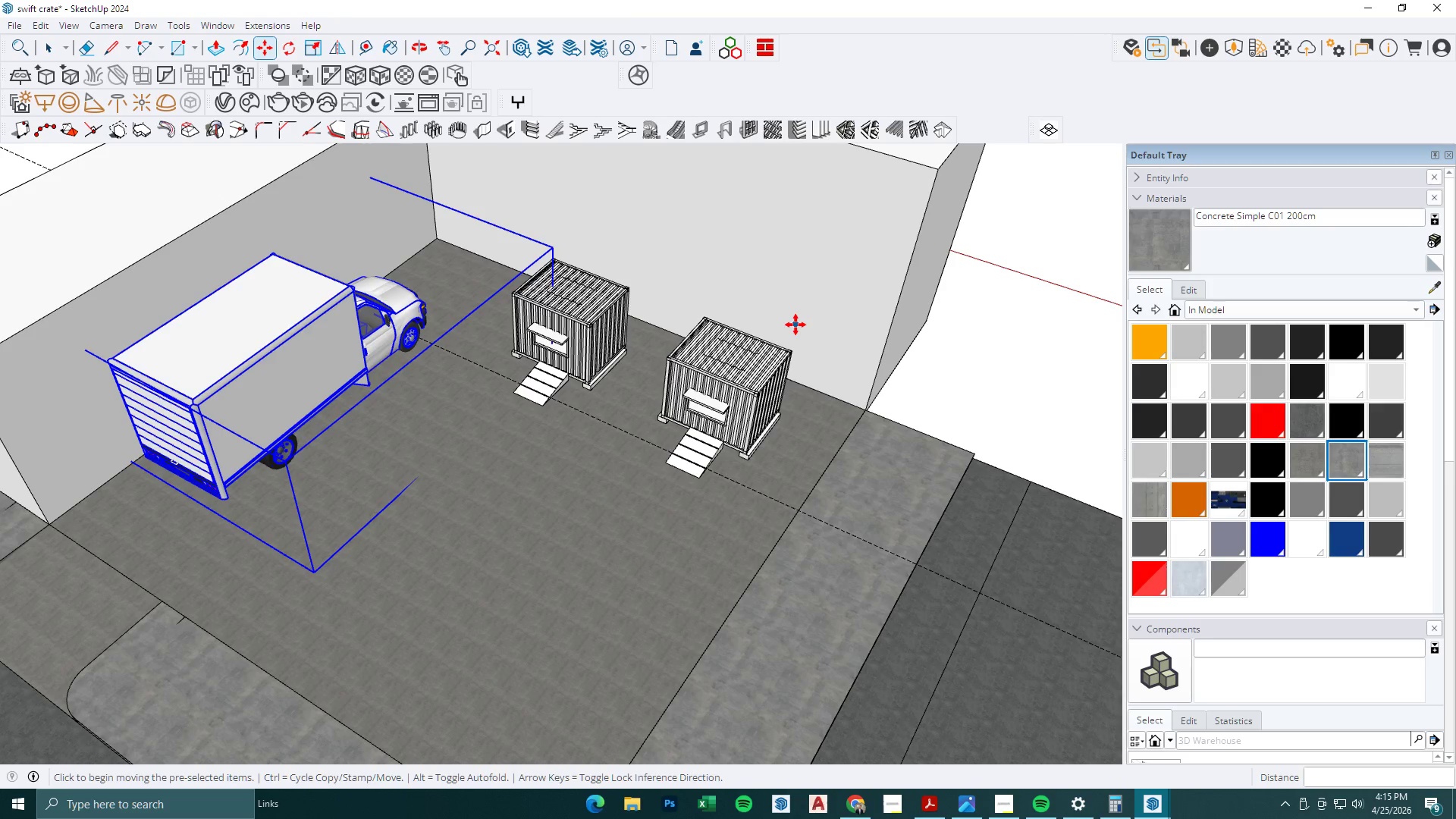 
wait(22.74)
 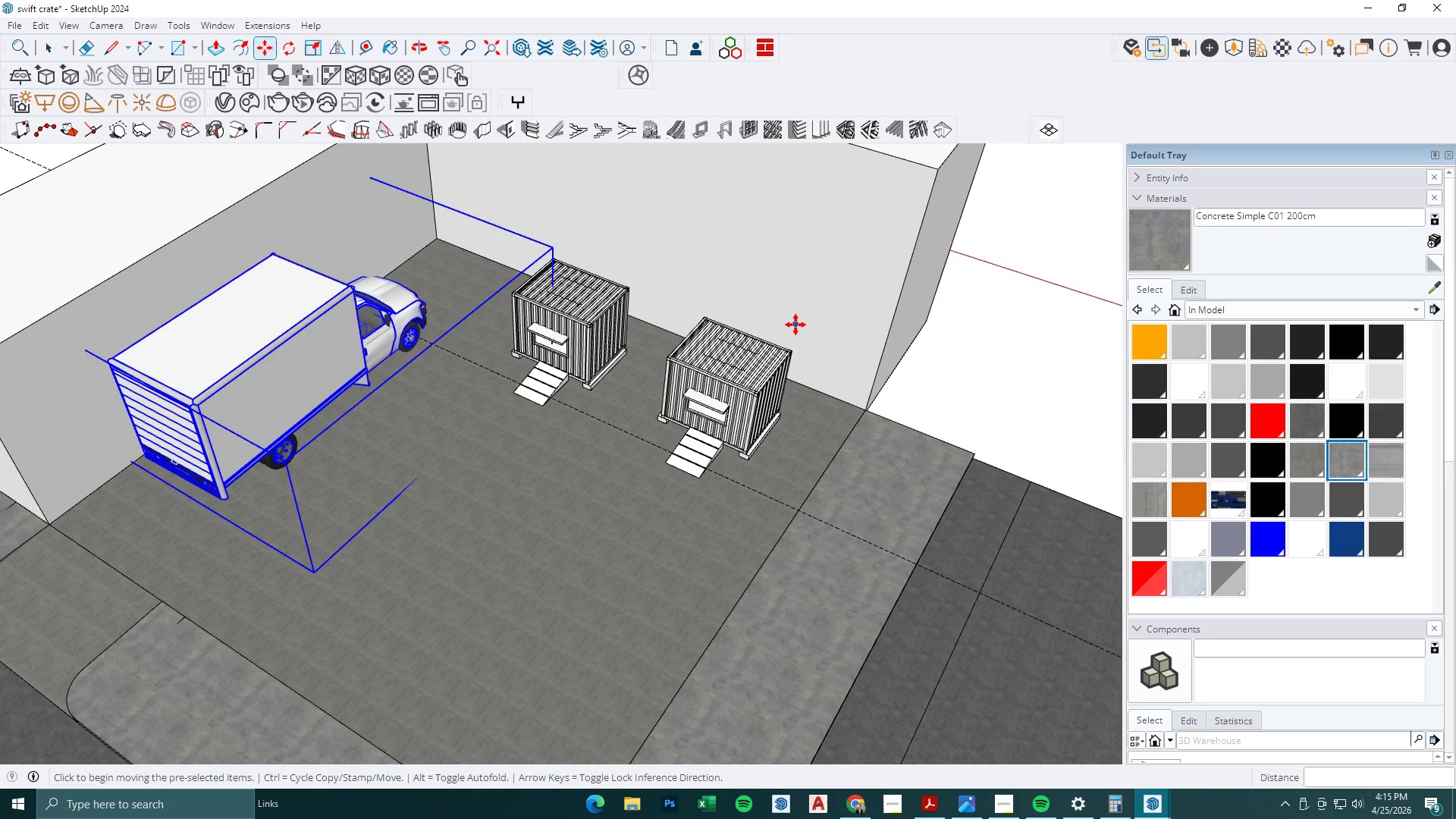 
scroll: coordinate [650, 375], scroll_direction: down, amount: 6.0
 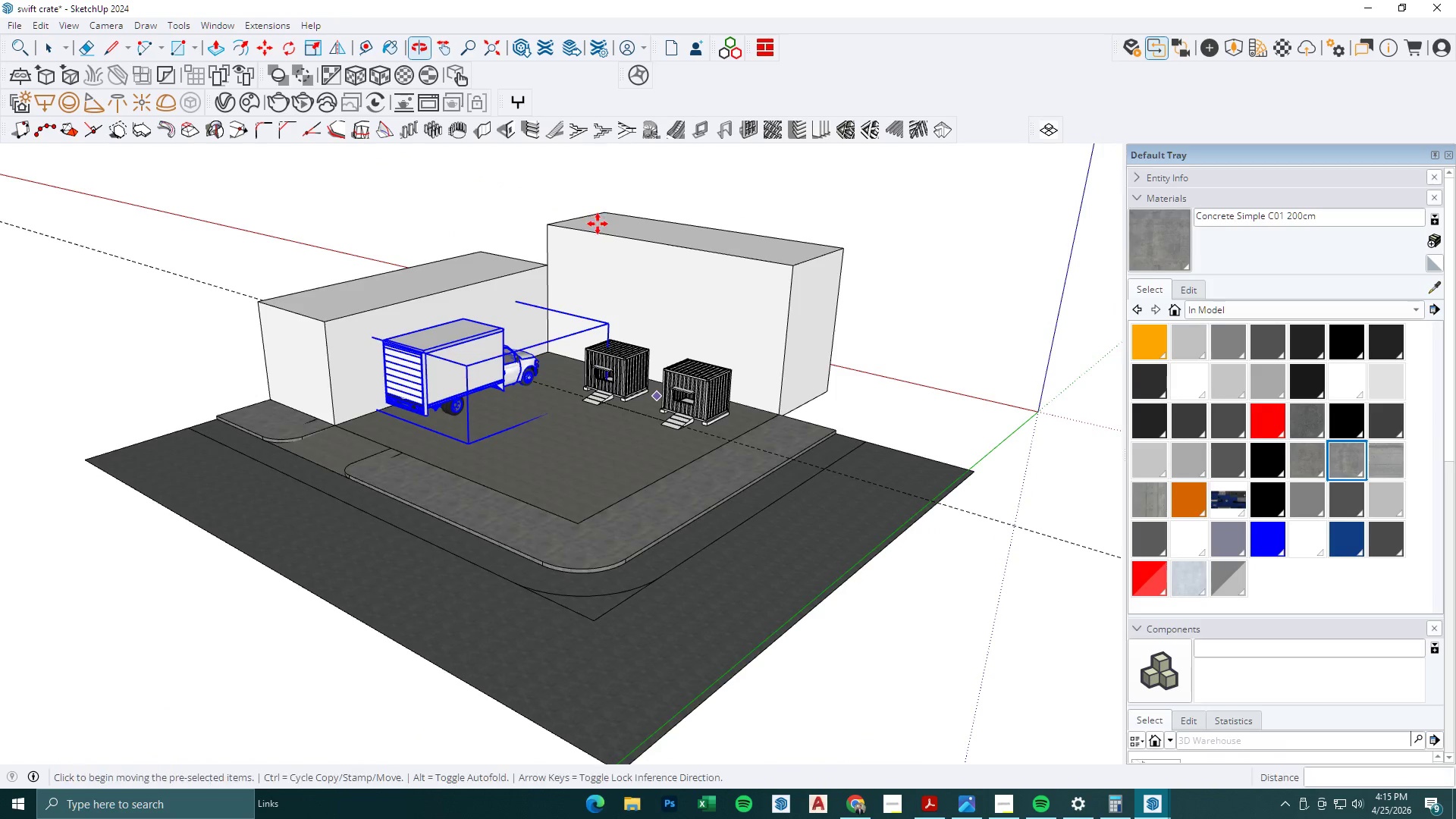 
key(Space)
 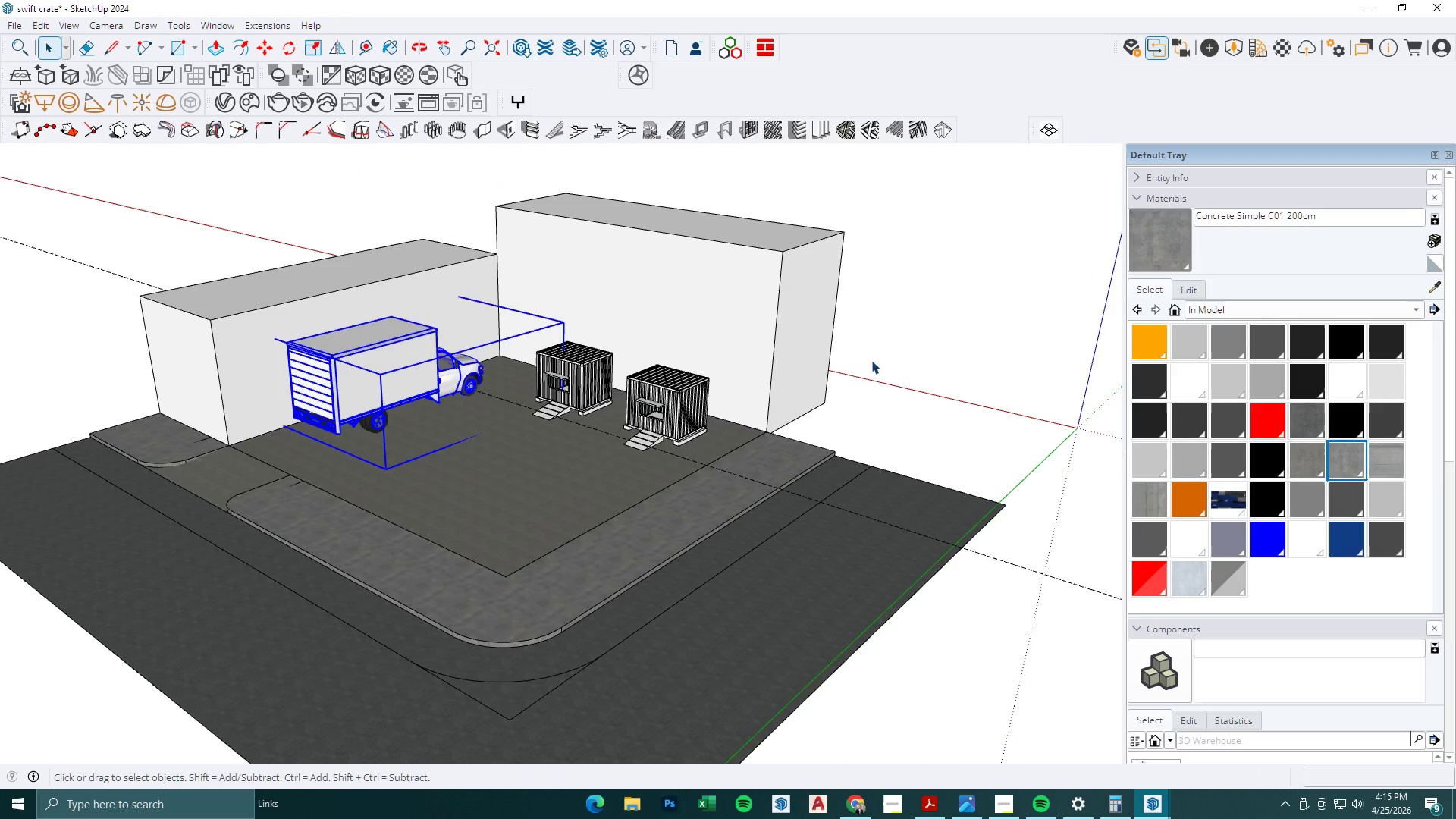 
key(Escape)
 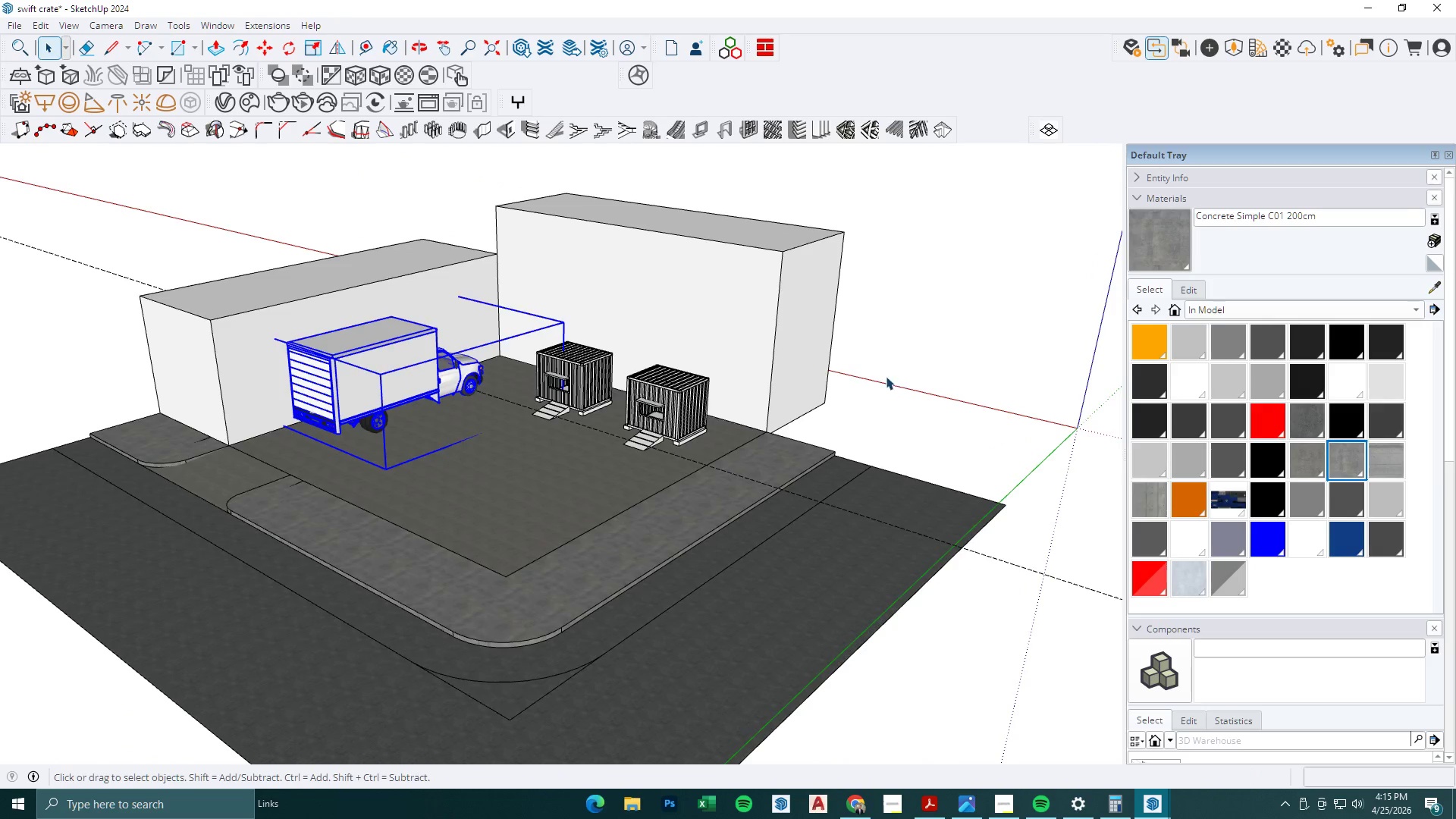 
left_click([894, 381])
 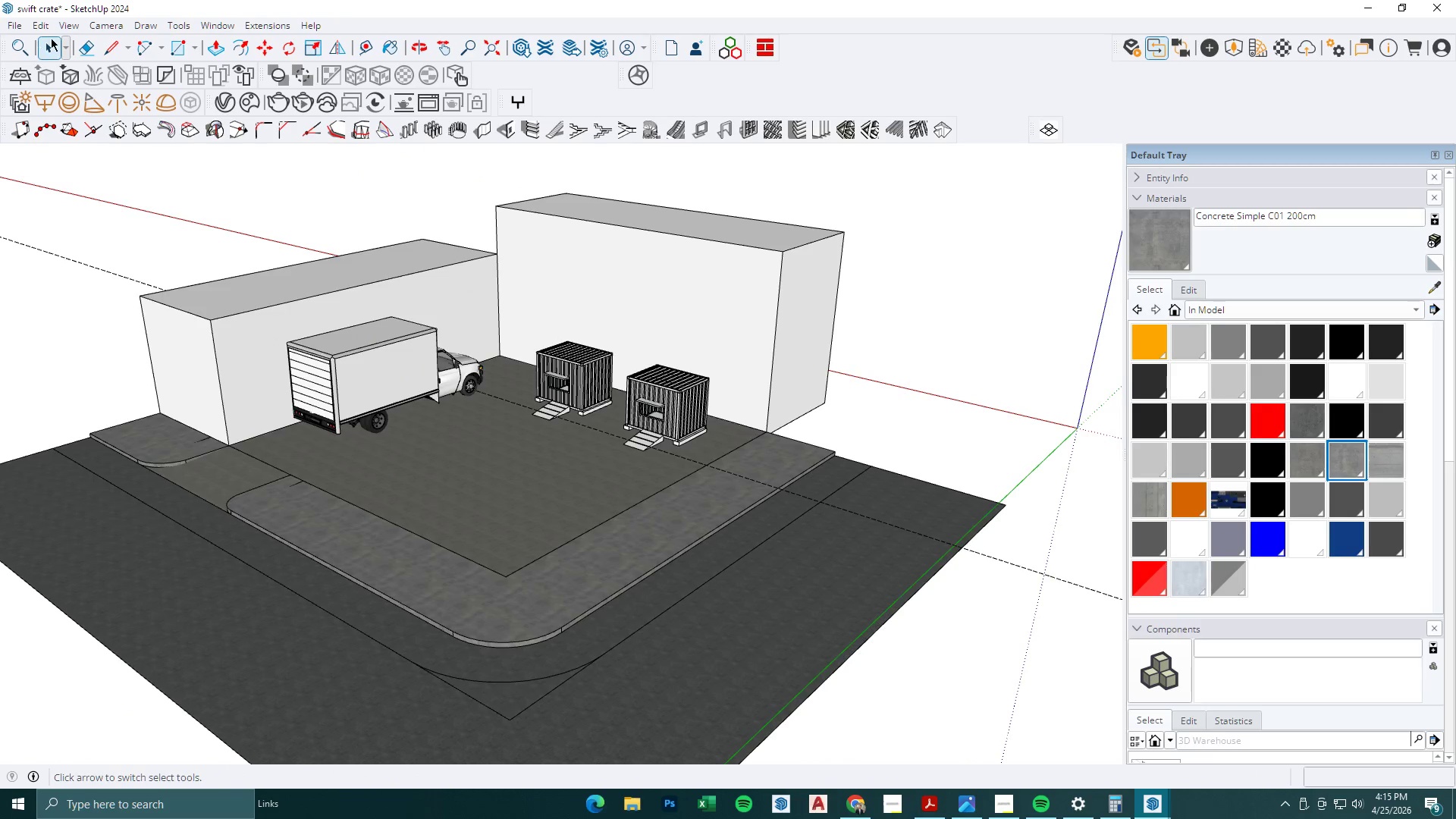 
scroll: coordinate [852, 332], scroll_direction: up, amount: 2.0
 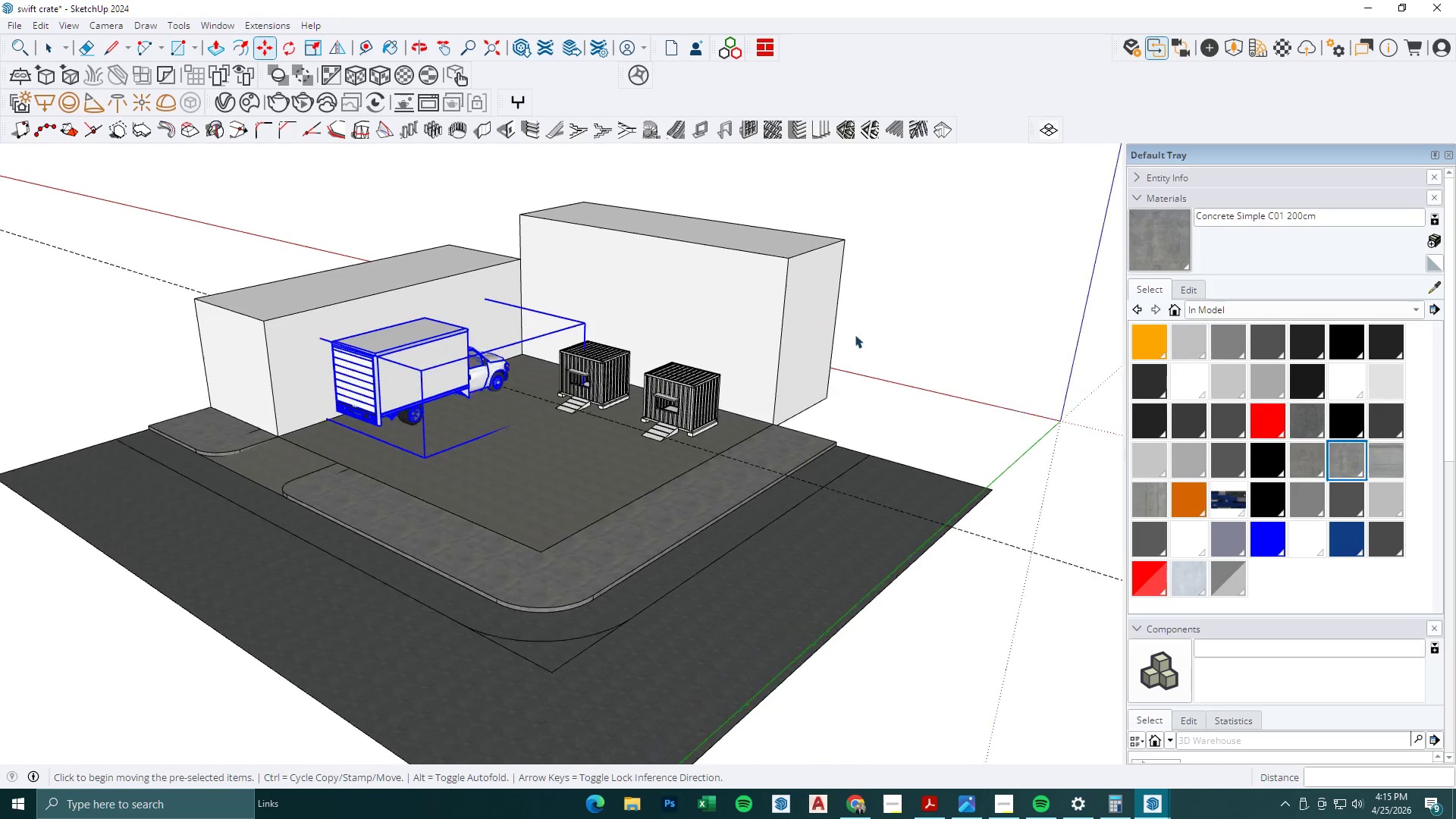 
left_click([40, 19])
 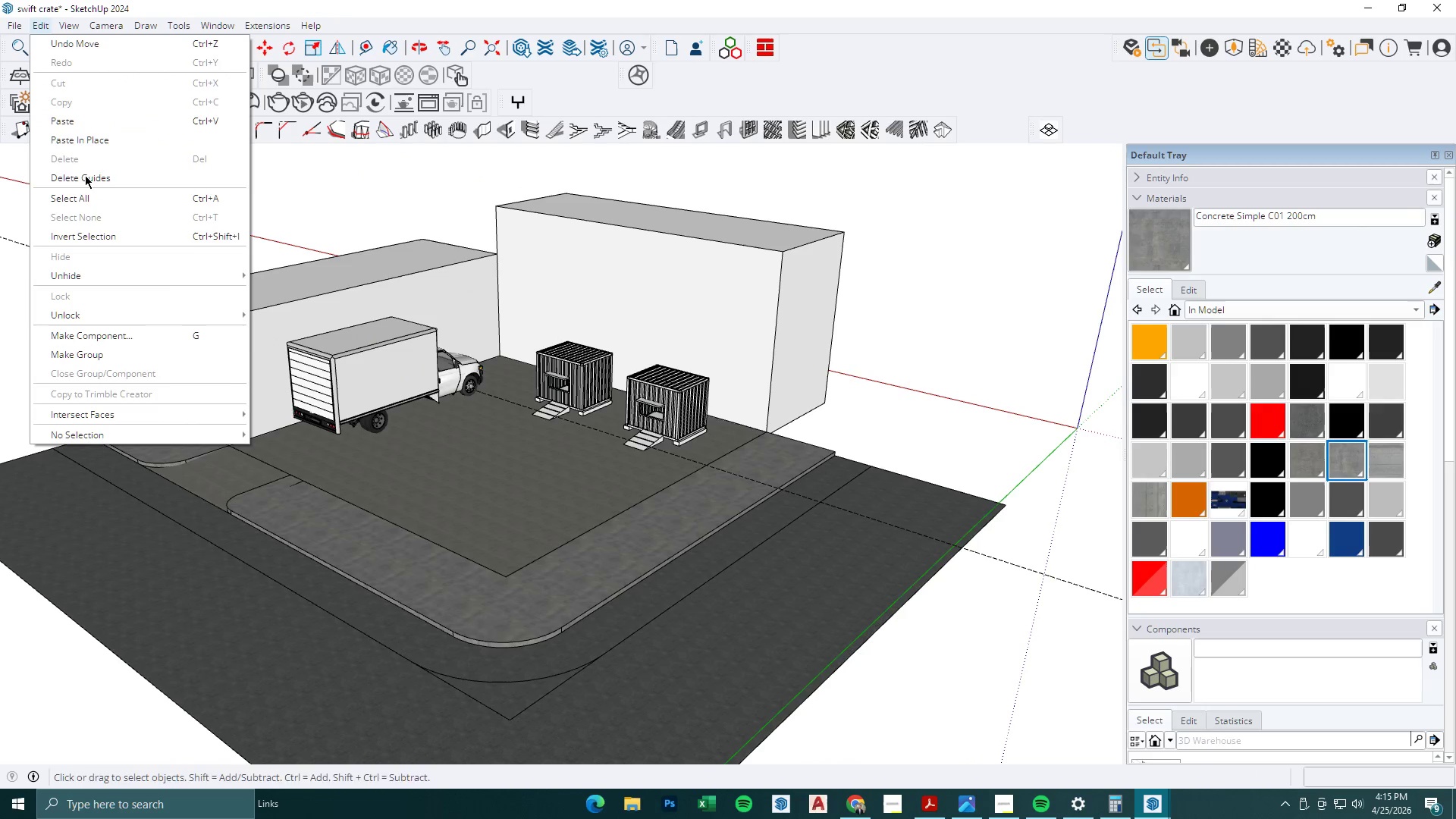 
left_click([86, 179])
 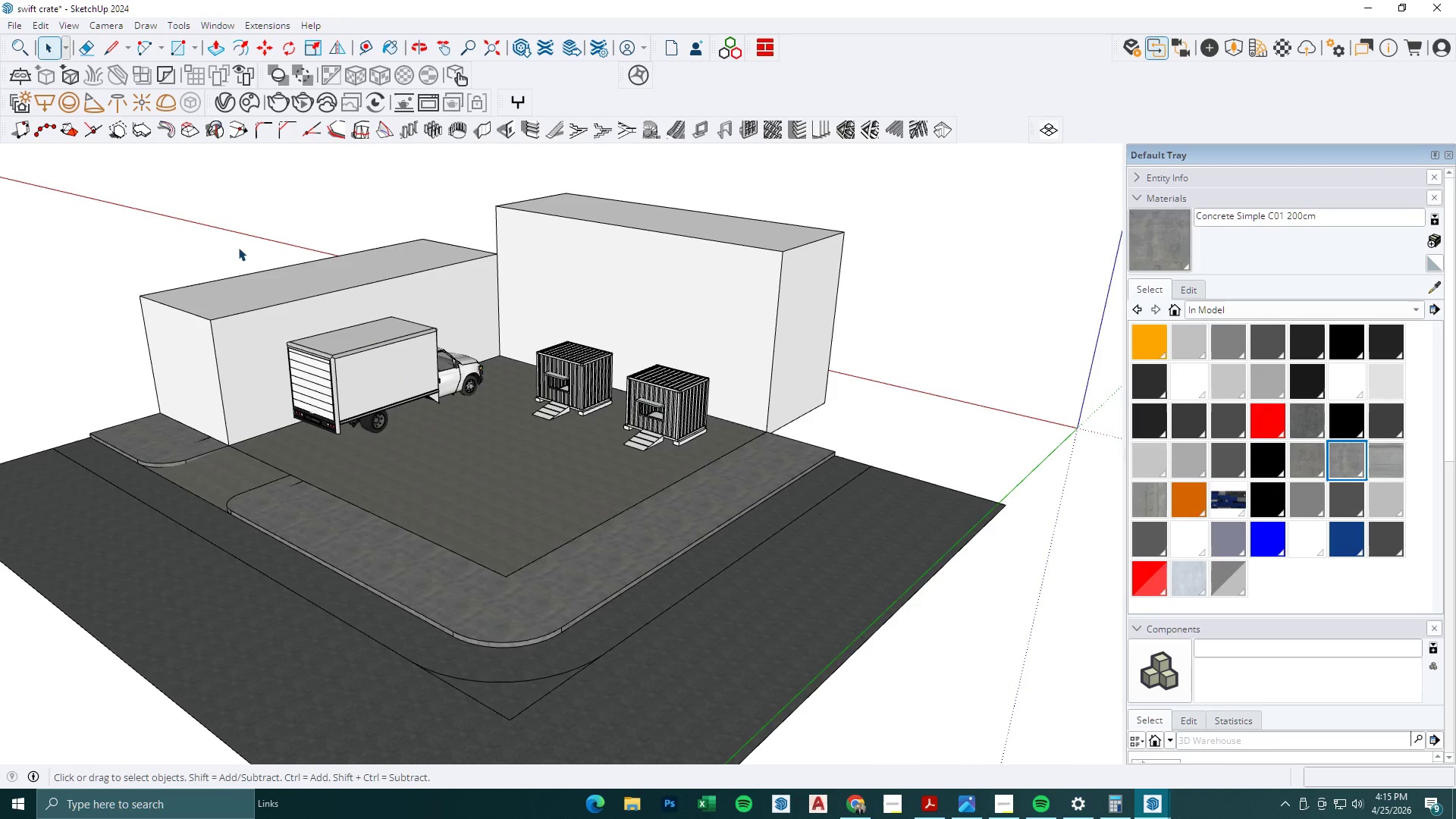 
scroll: coordinate [246, 464], scroll_direction: up, amount: 2.0
 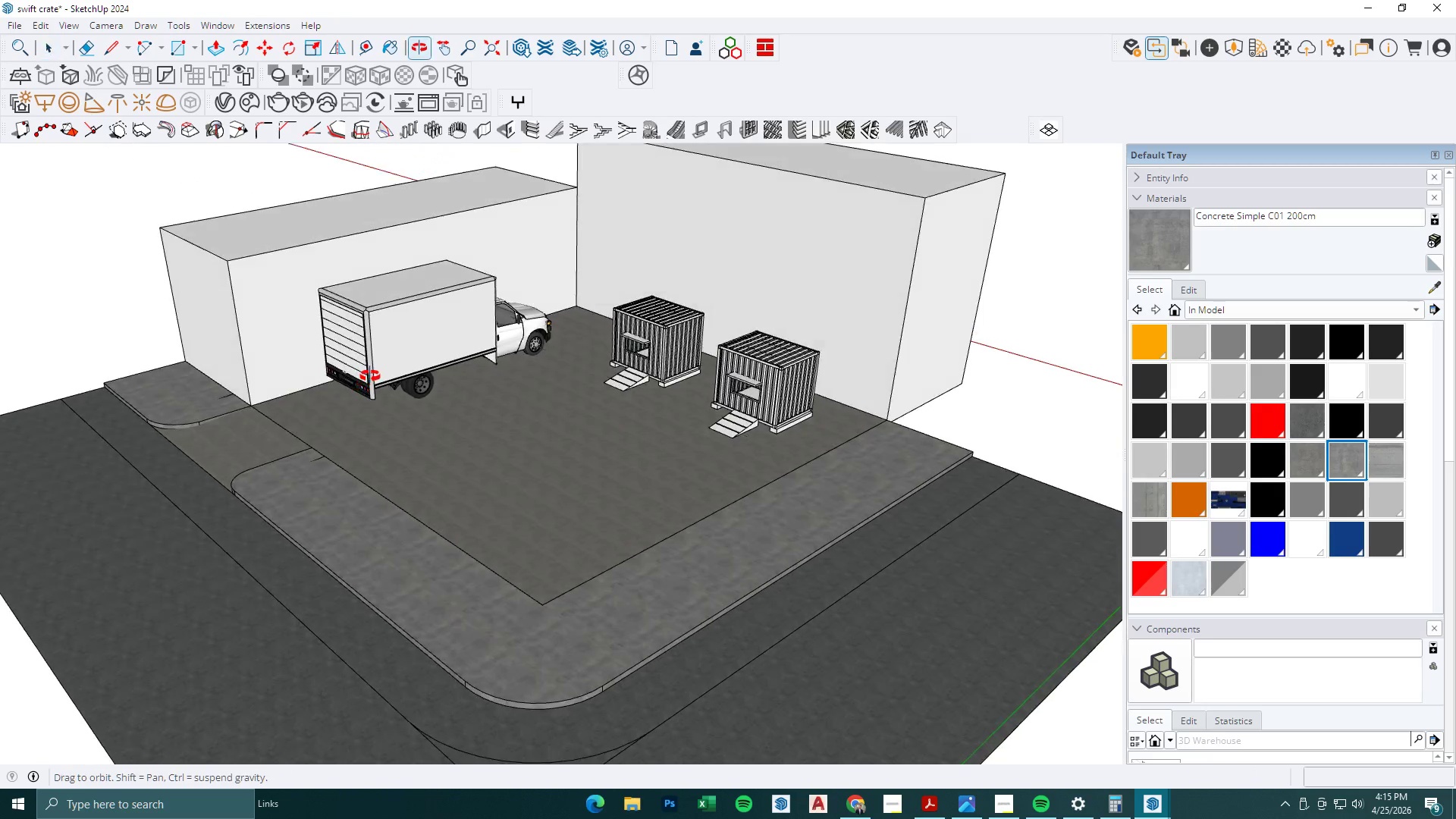 
key(Space)
 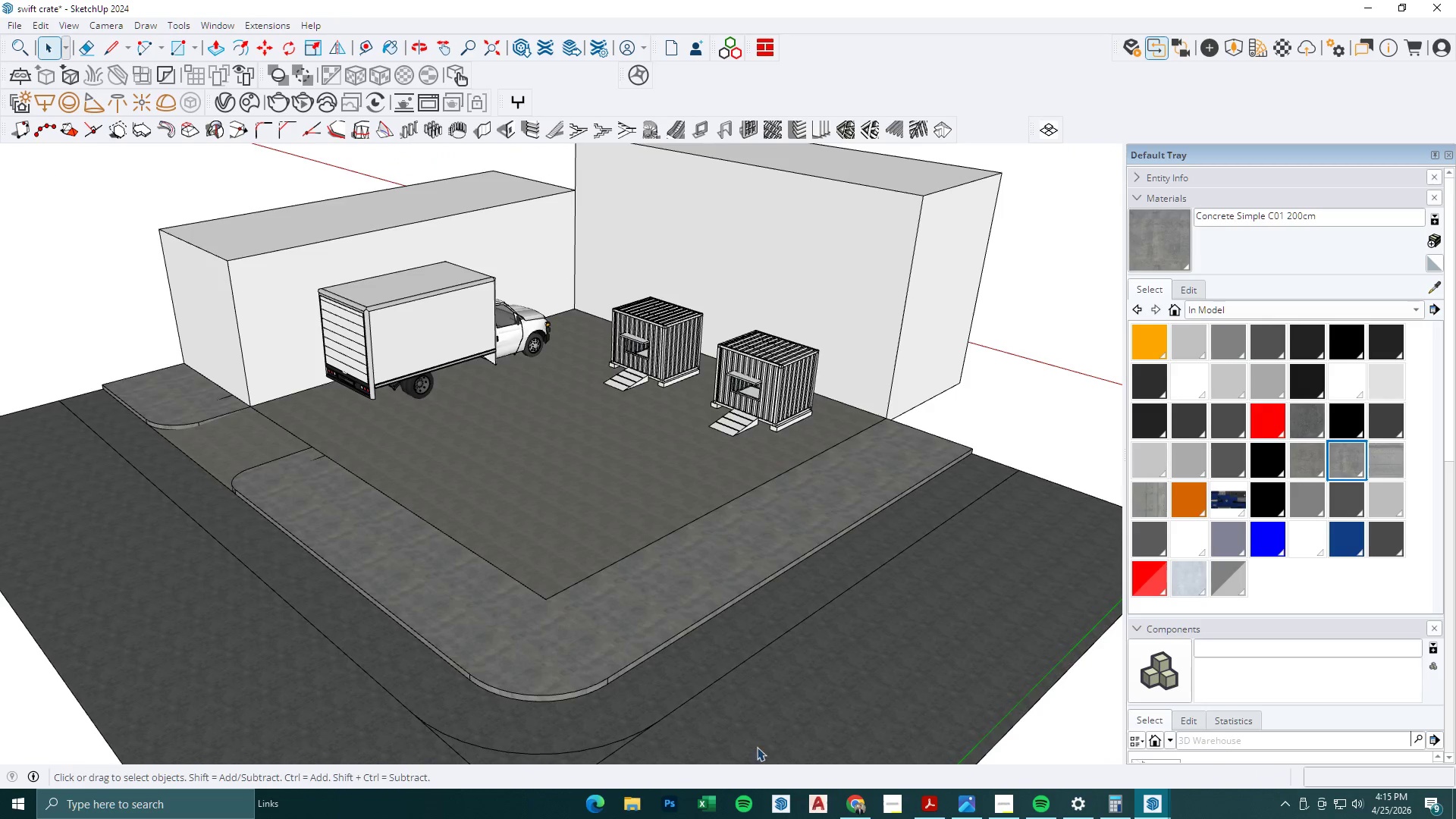 
key(Escape)
 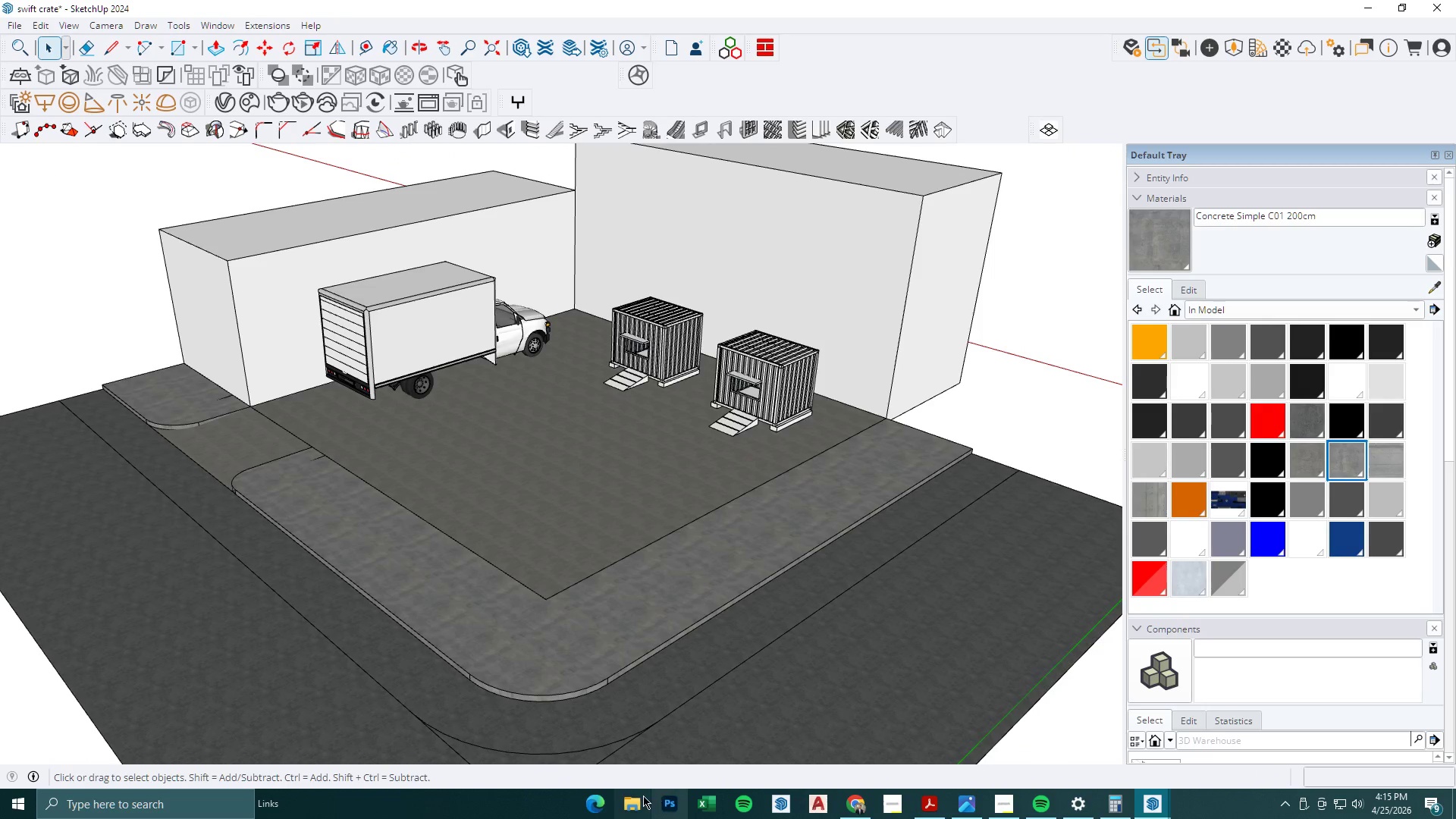 
left_click([626, 799])
 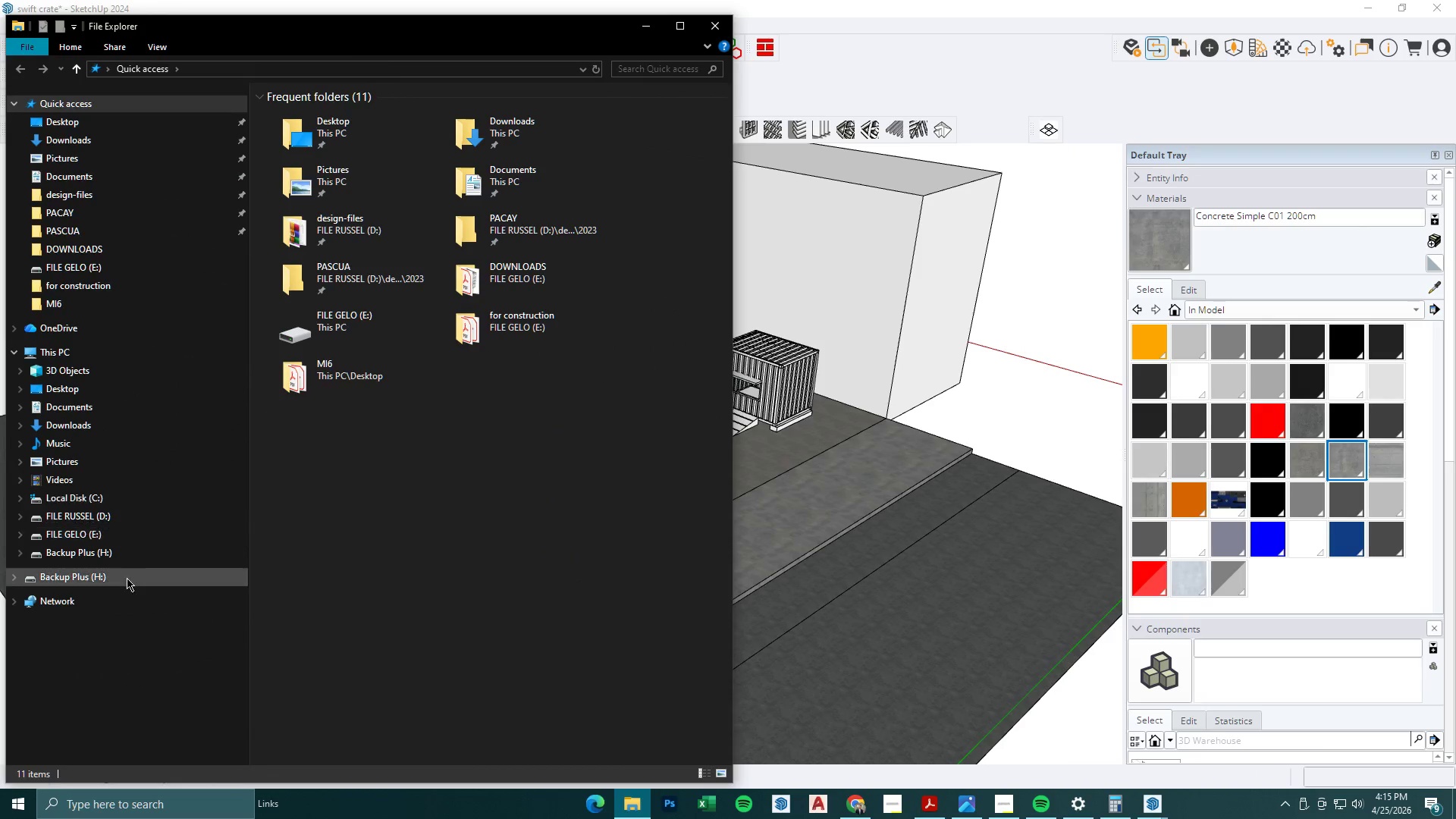 
left_click([106, 549])
 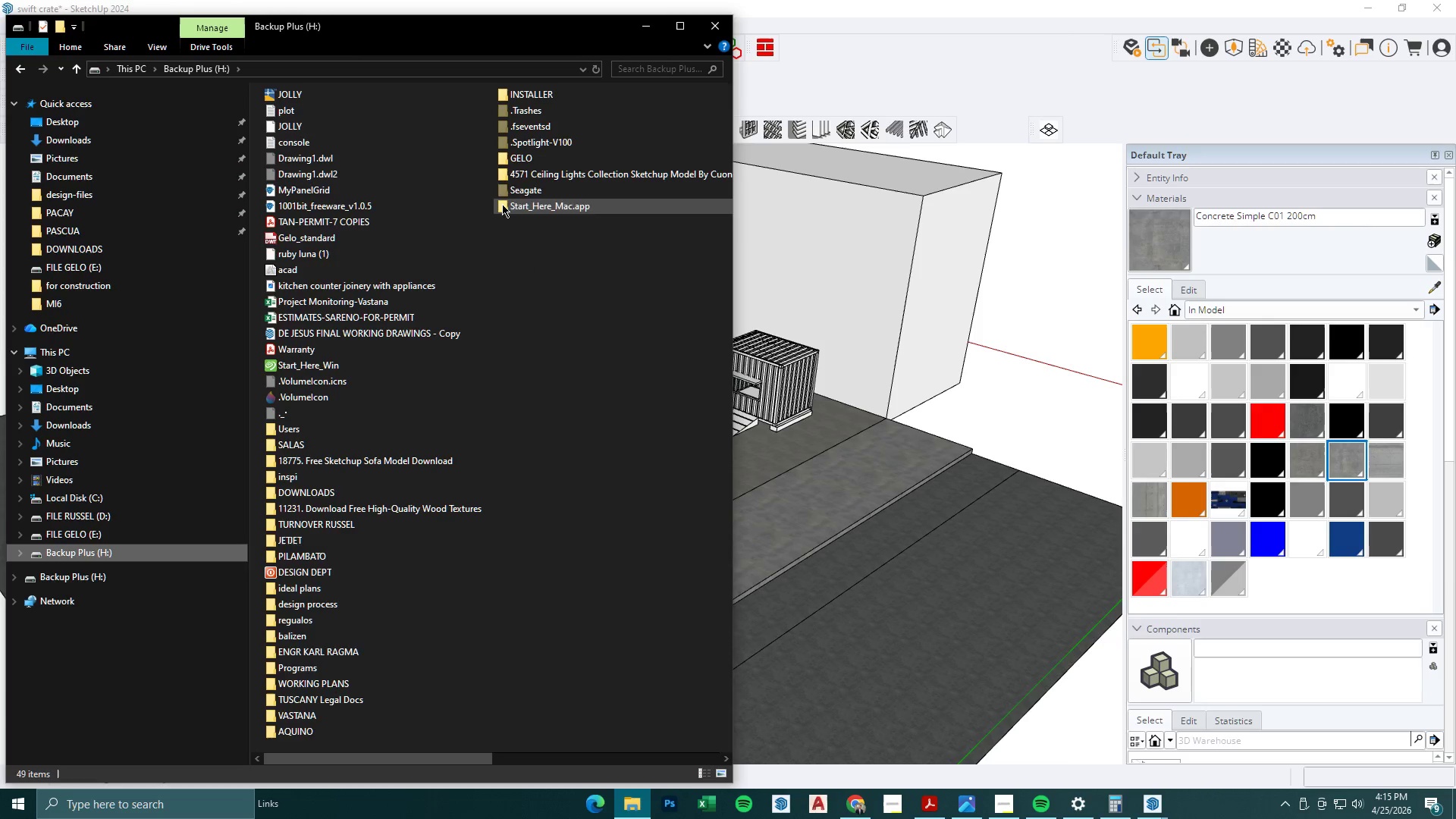 
left_click([528, 153])
 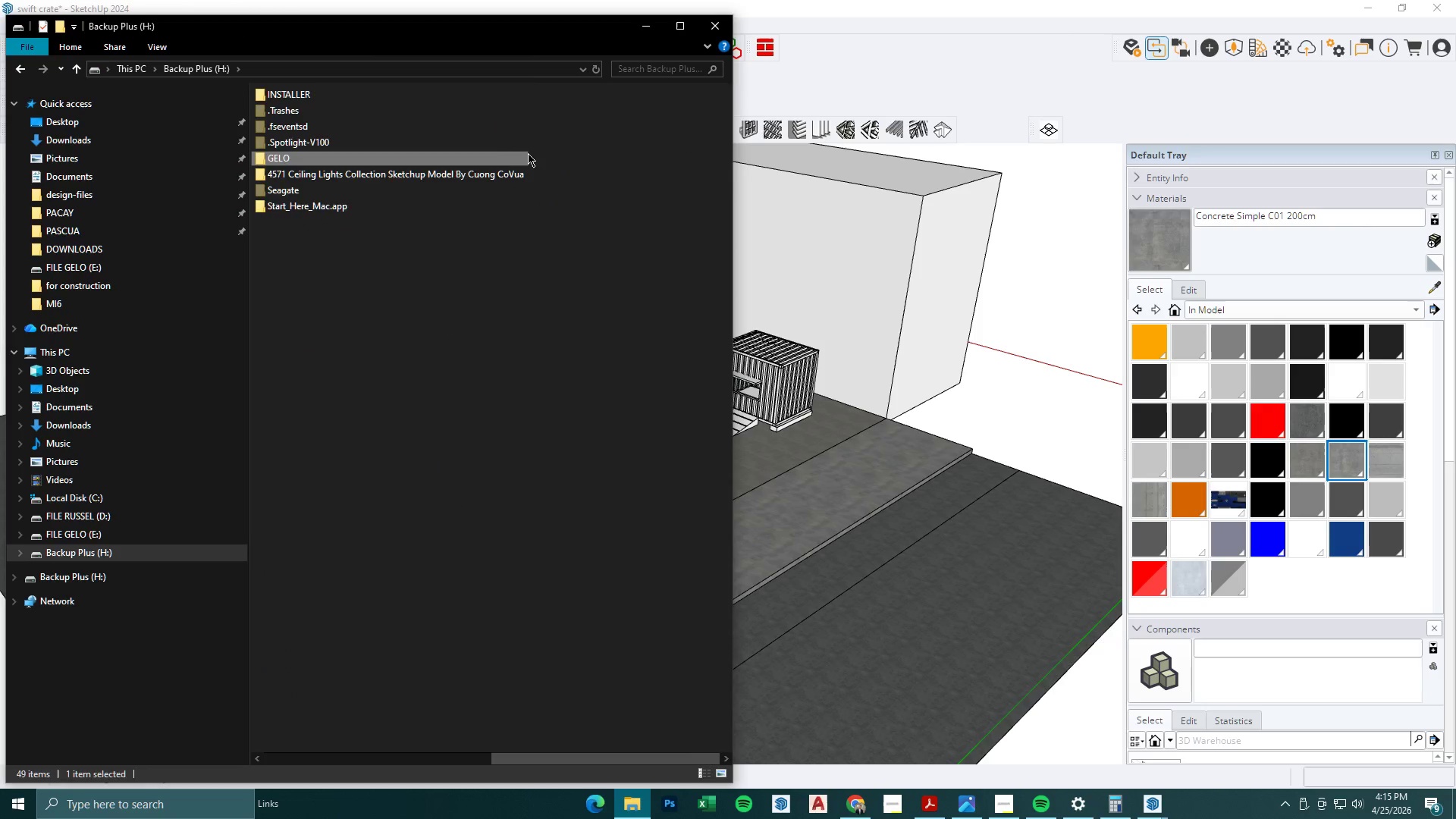 
key(Enter)
 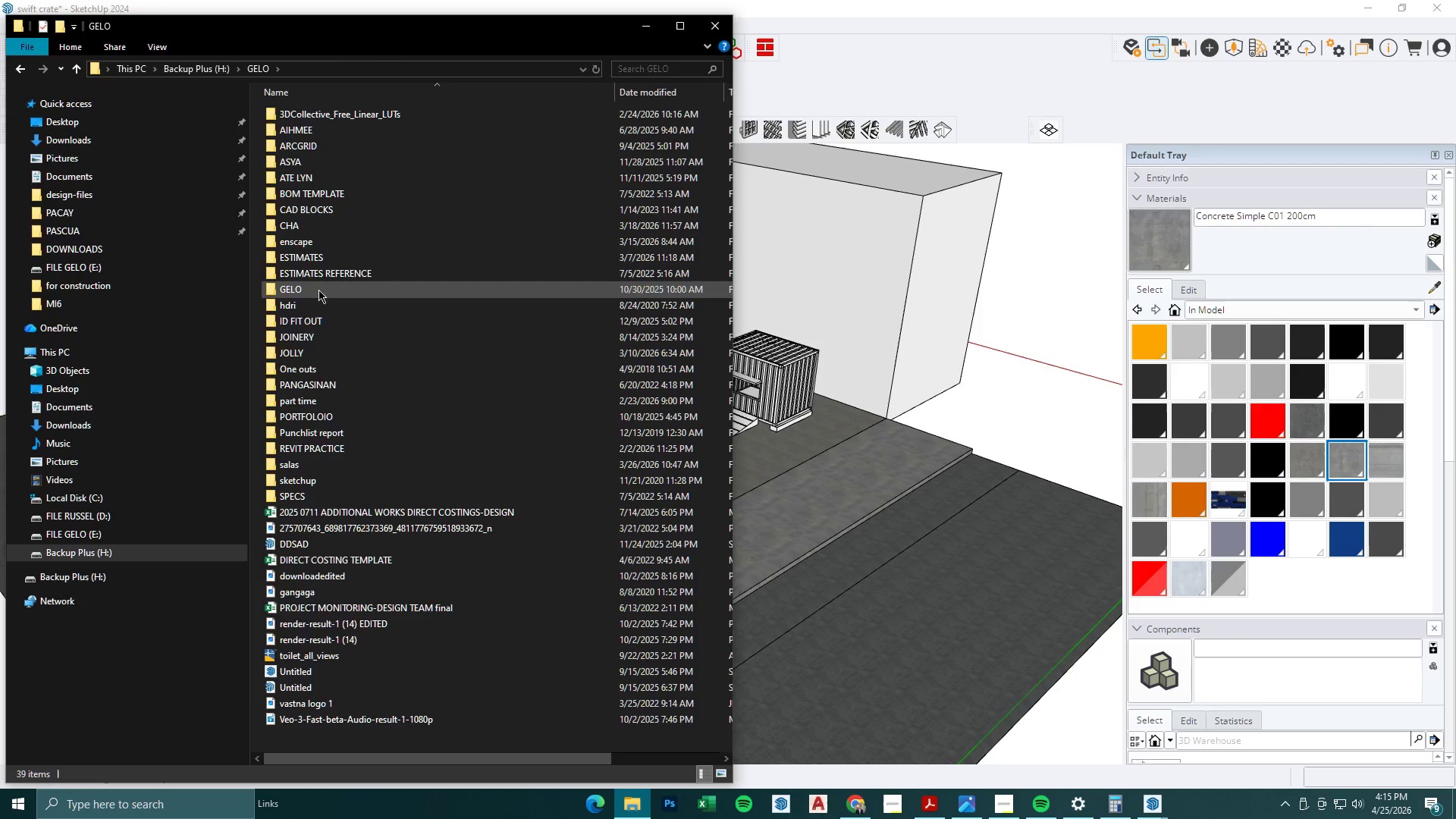 
left_click([323, 405])
 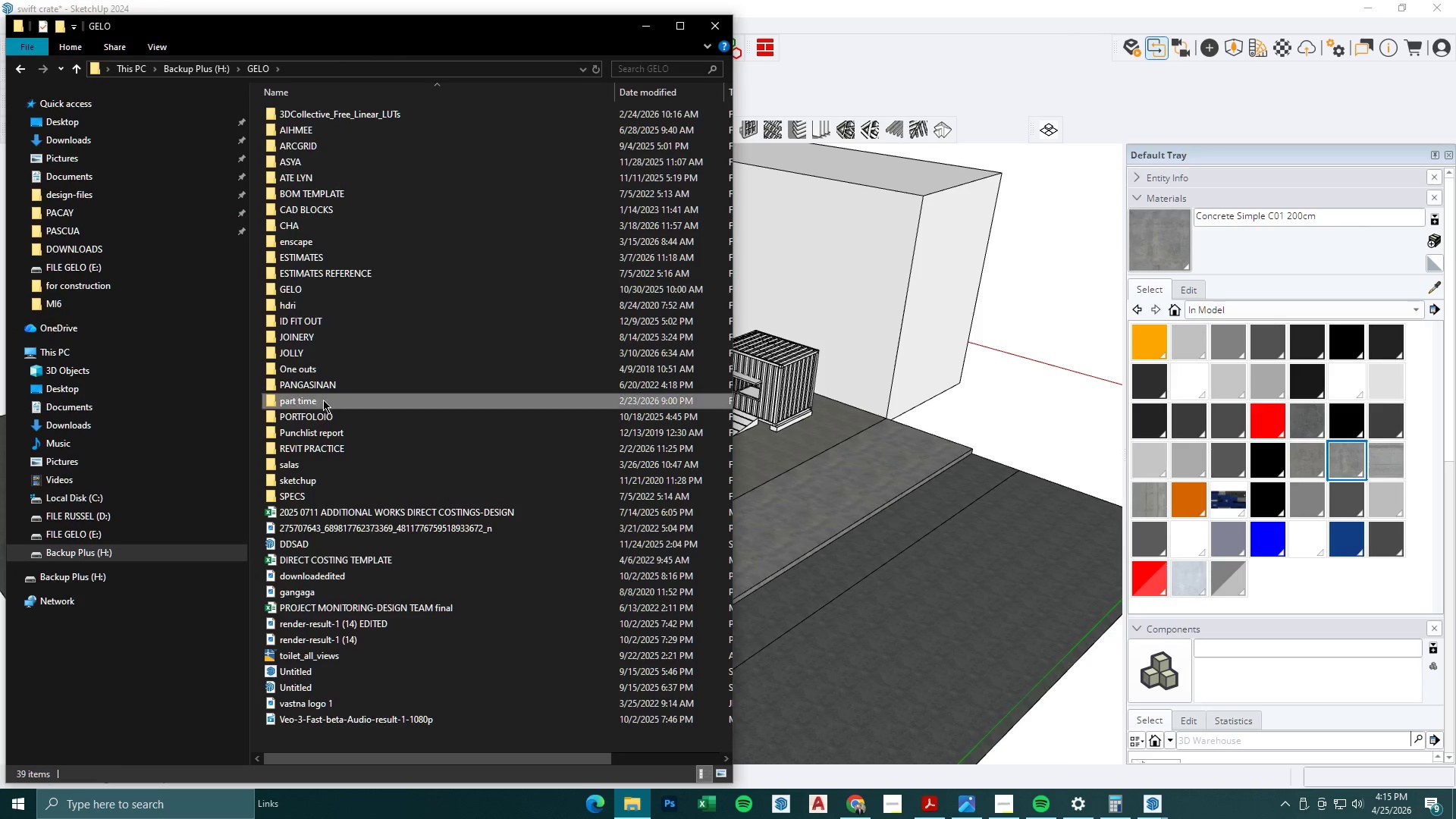 
key(Enter)
 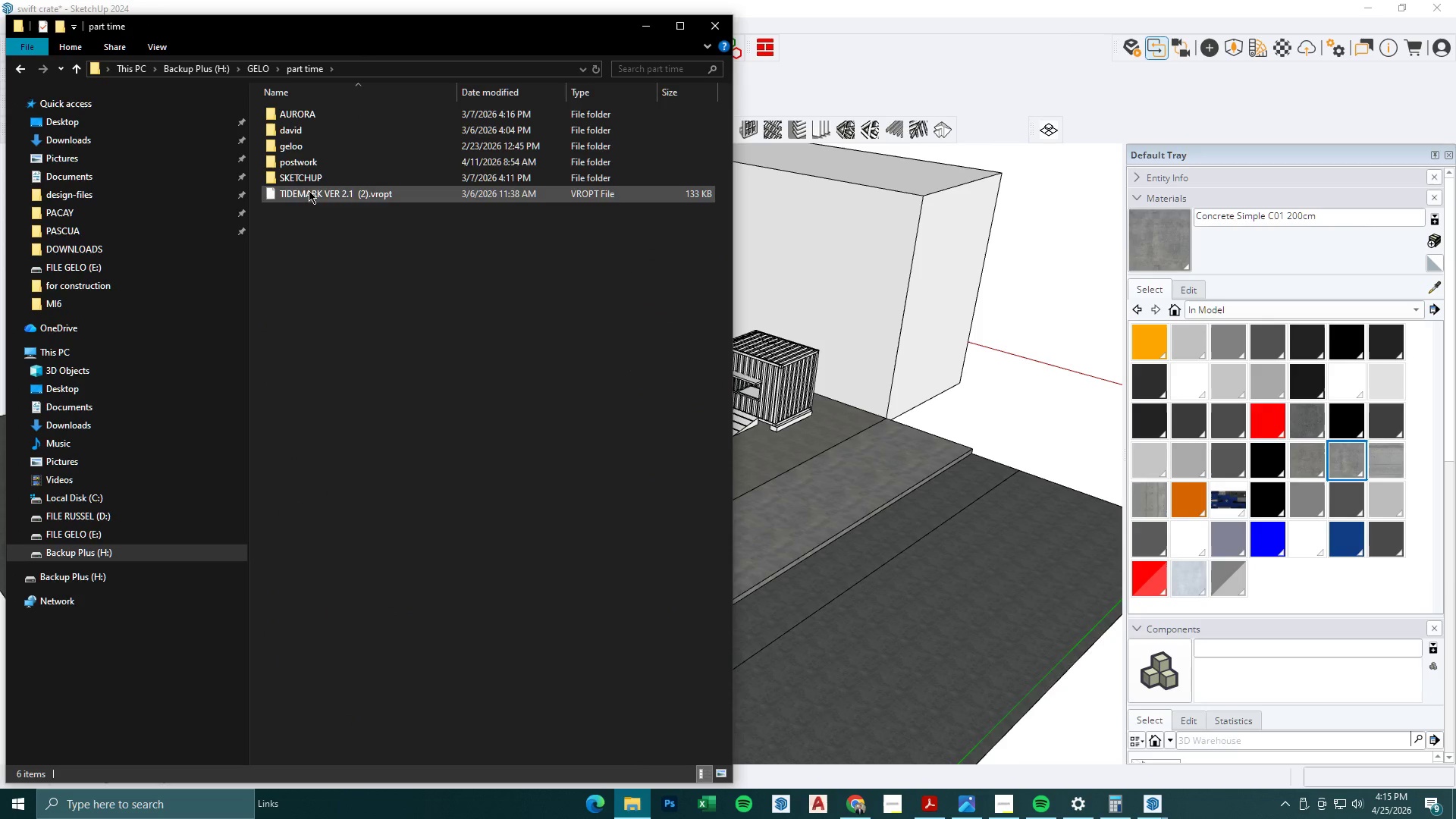 
left_click([309, 166])
 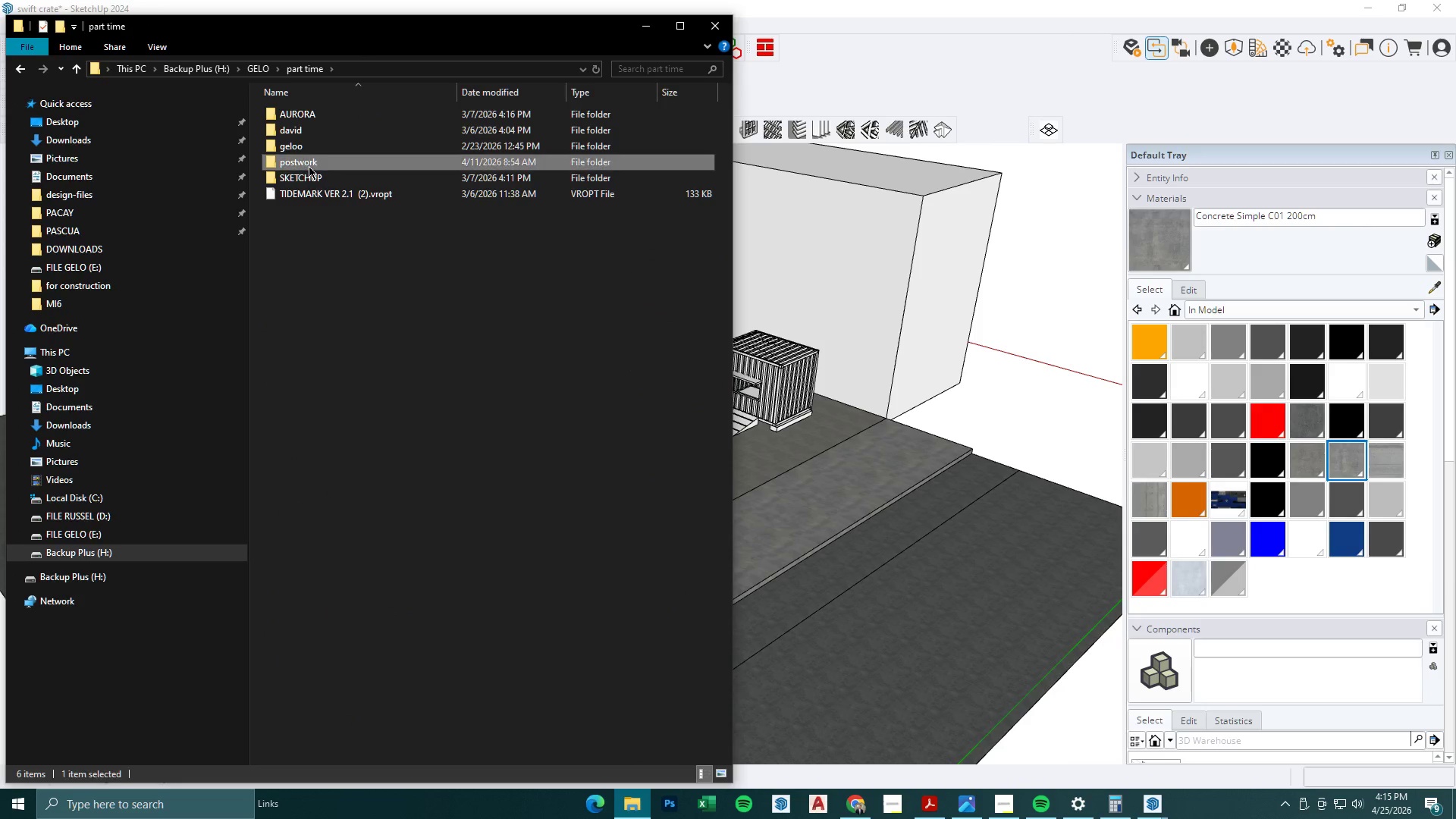 
key(Enter)
 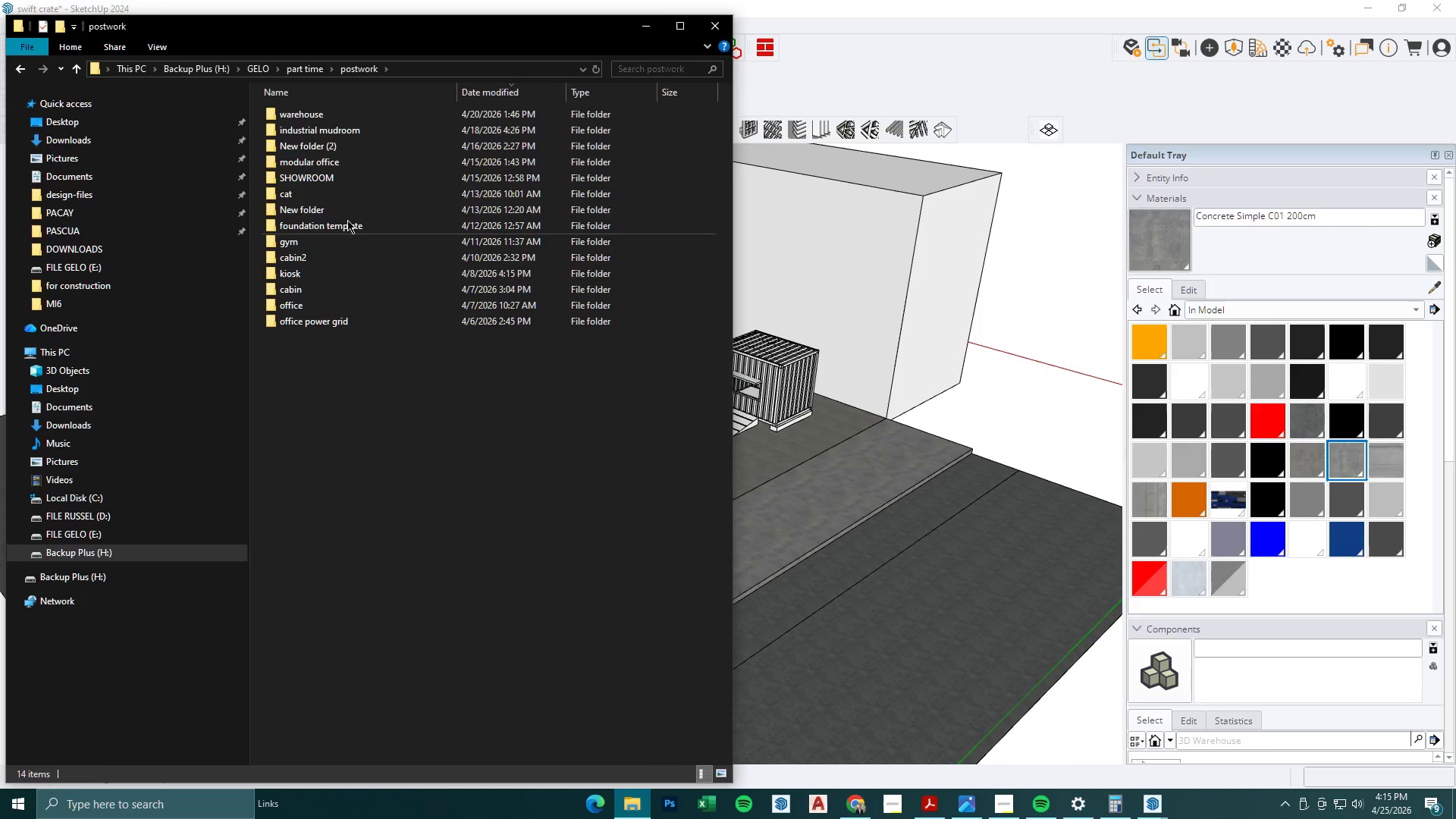 
left_click([326, 164])
 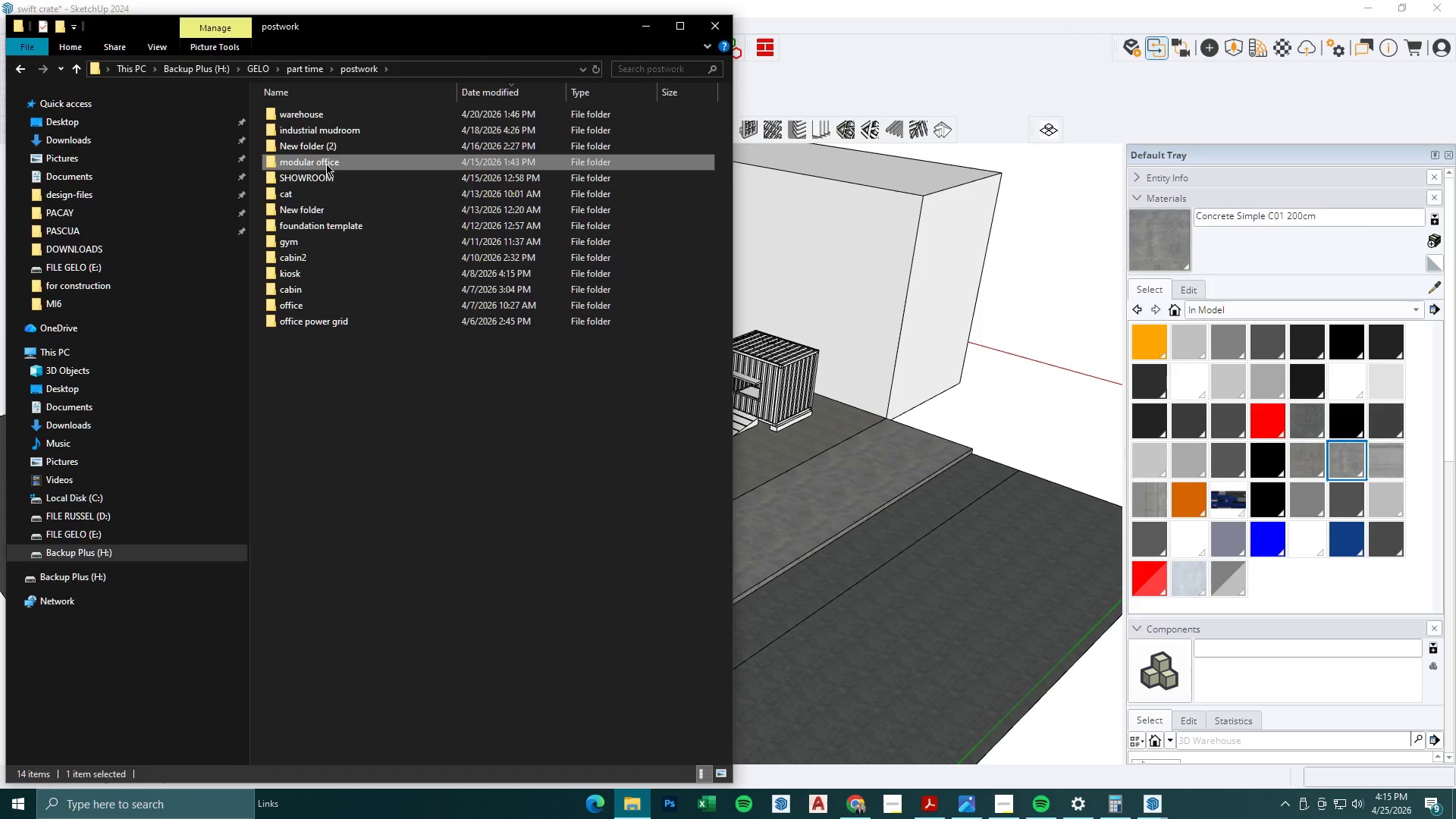 
key(Enter)
 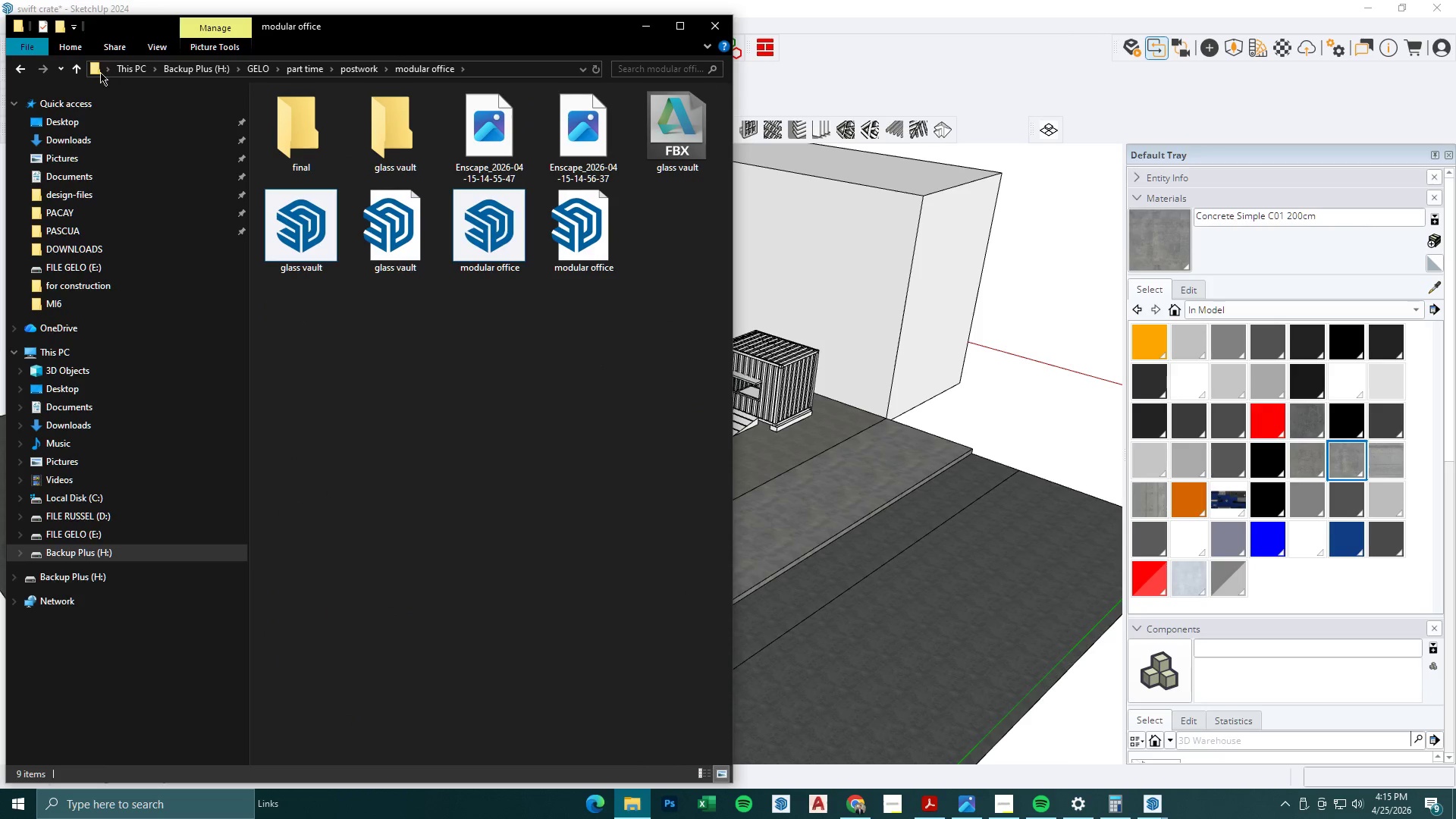 
left_click([73, 67])
 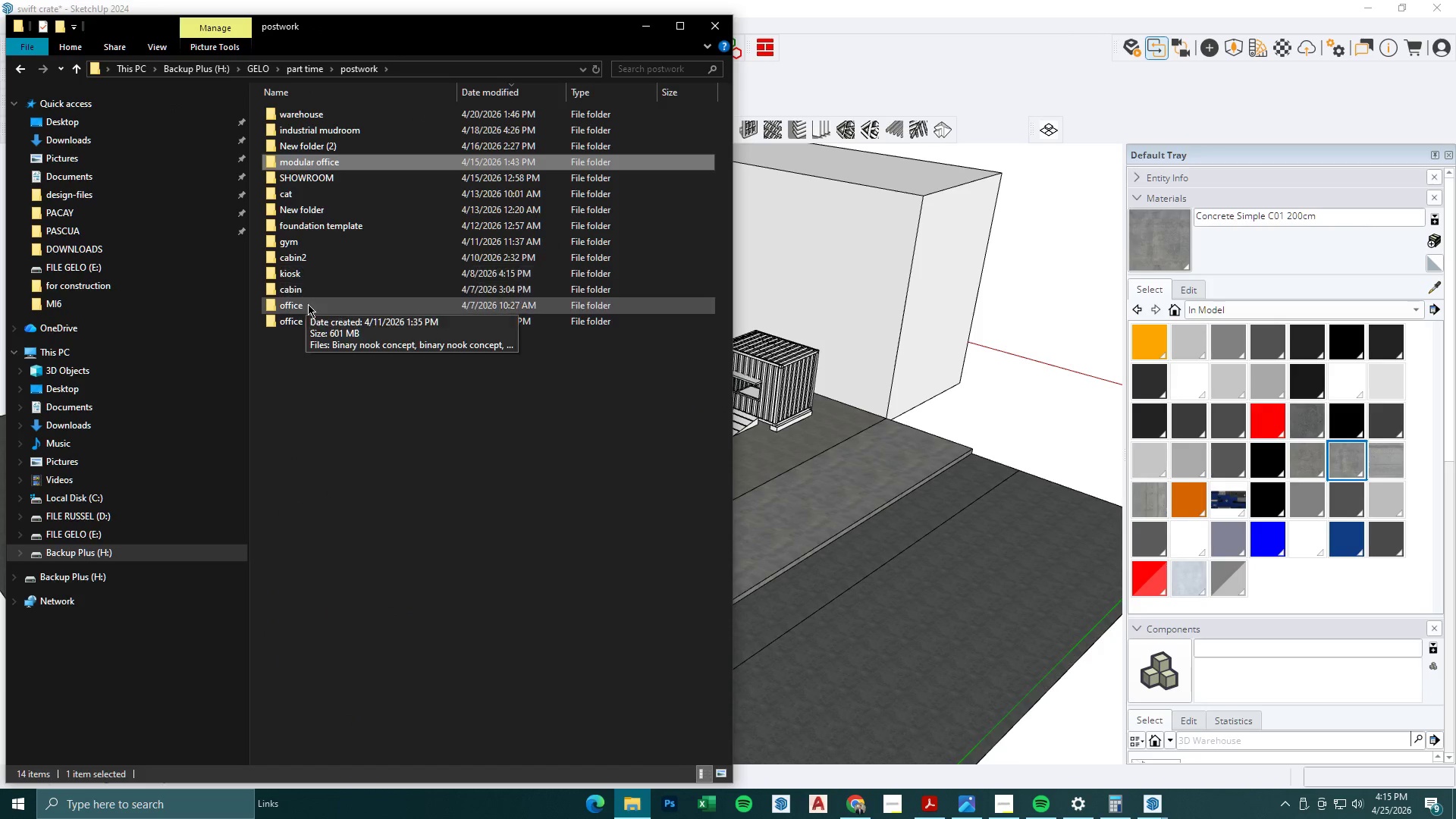 
left_click([315, 317])
 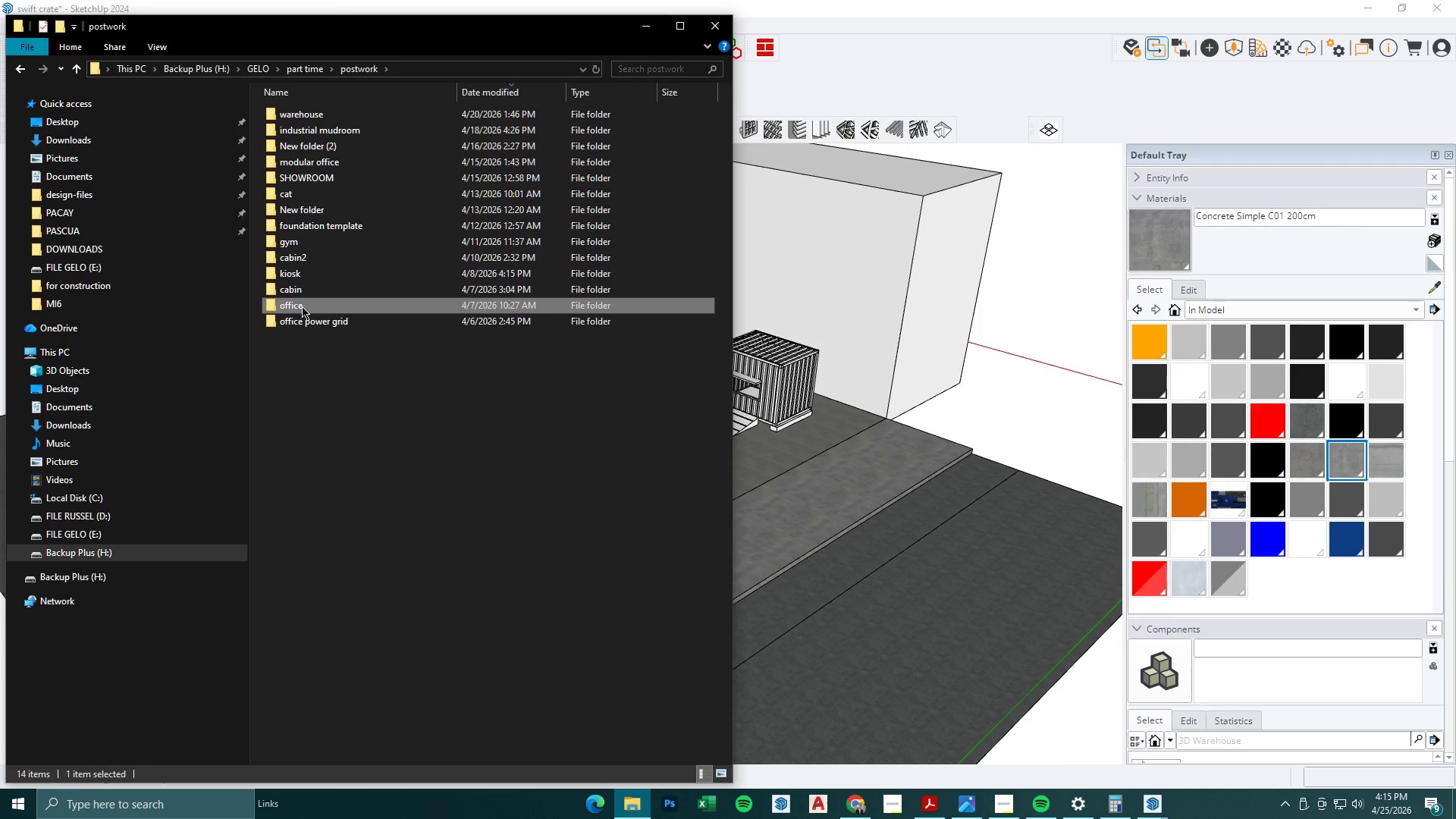 
double_click([297, 291])
 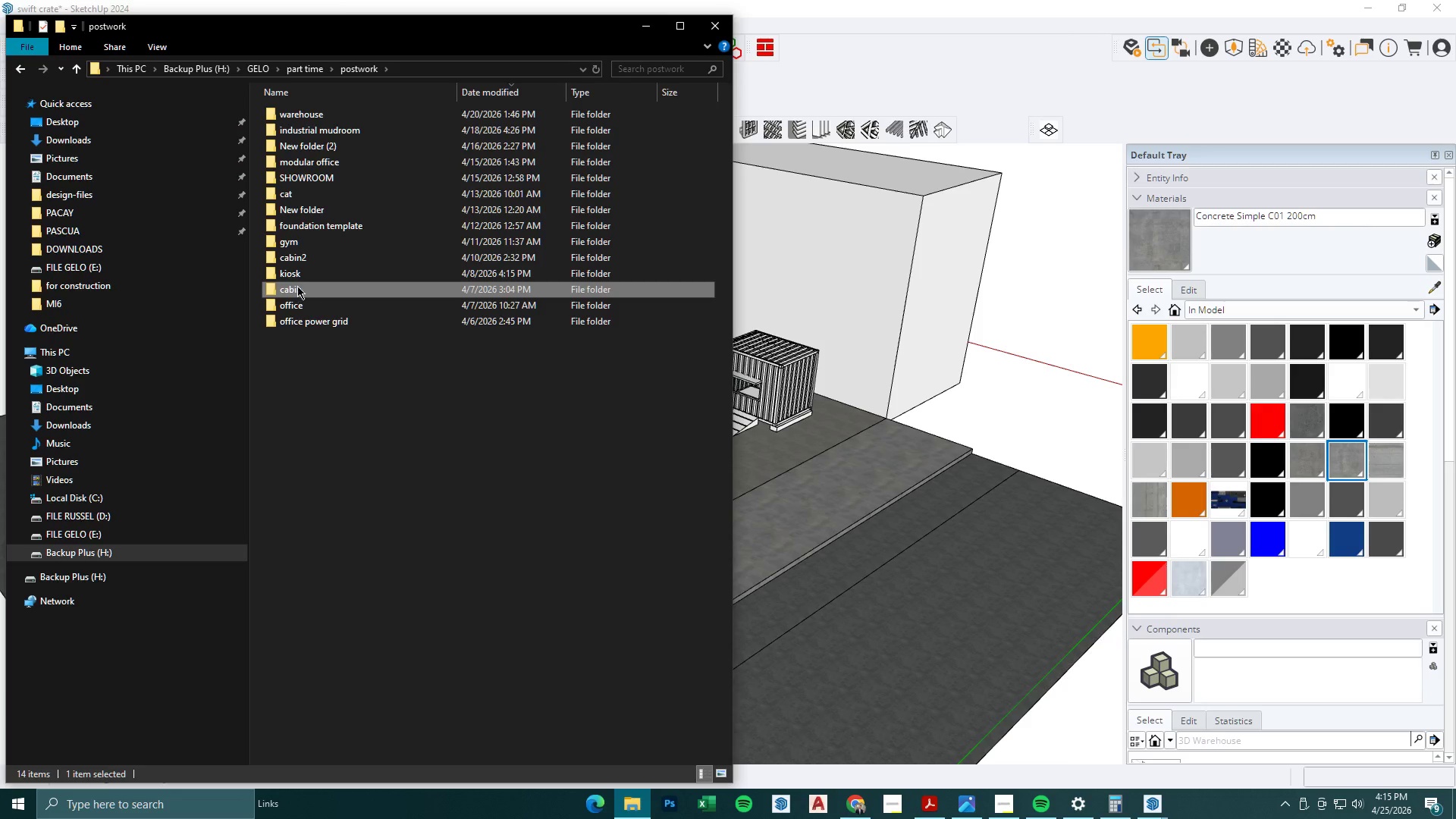 
left_click([297, 277])
 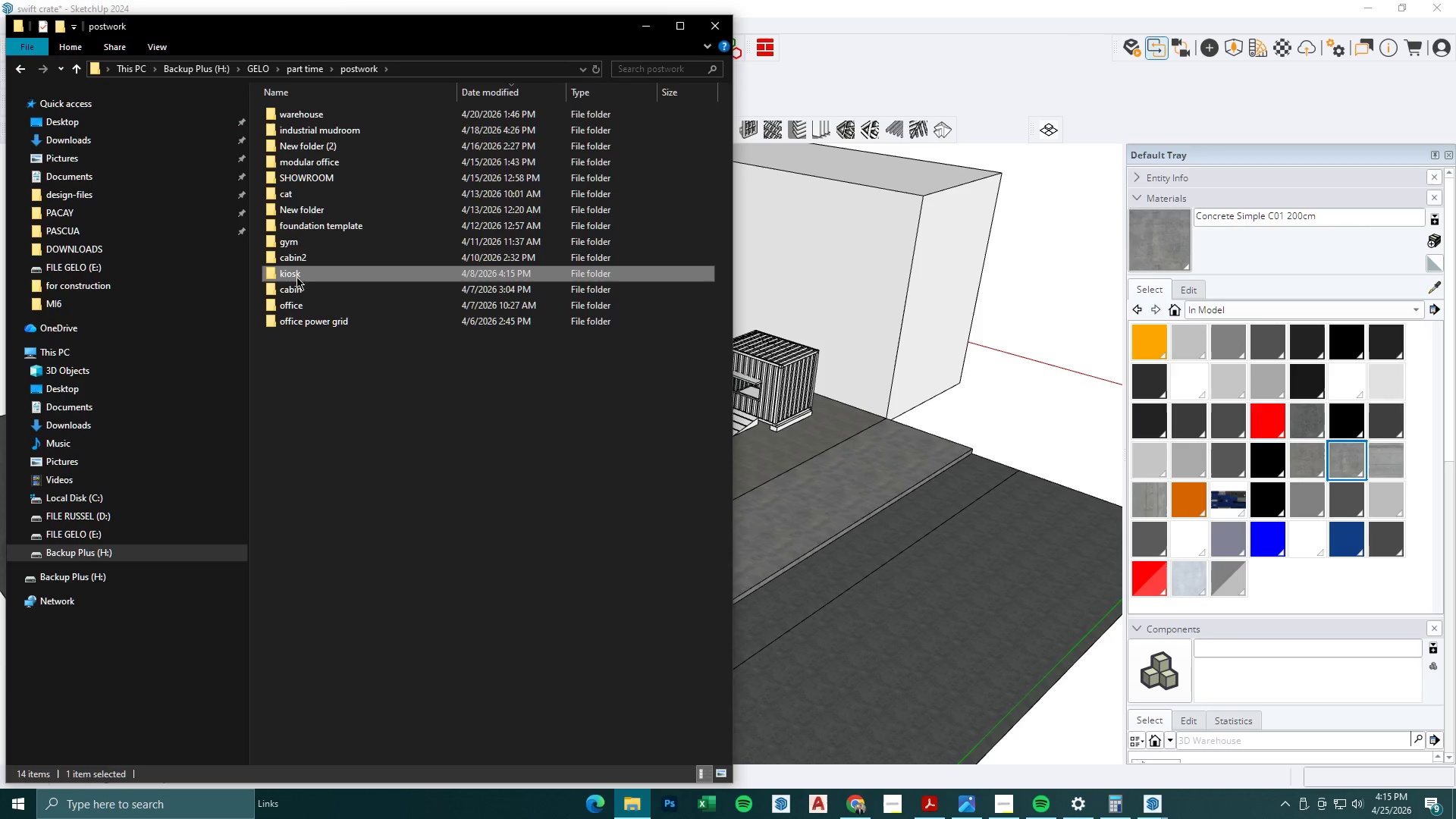 
key(Enter)
 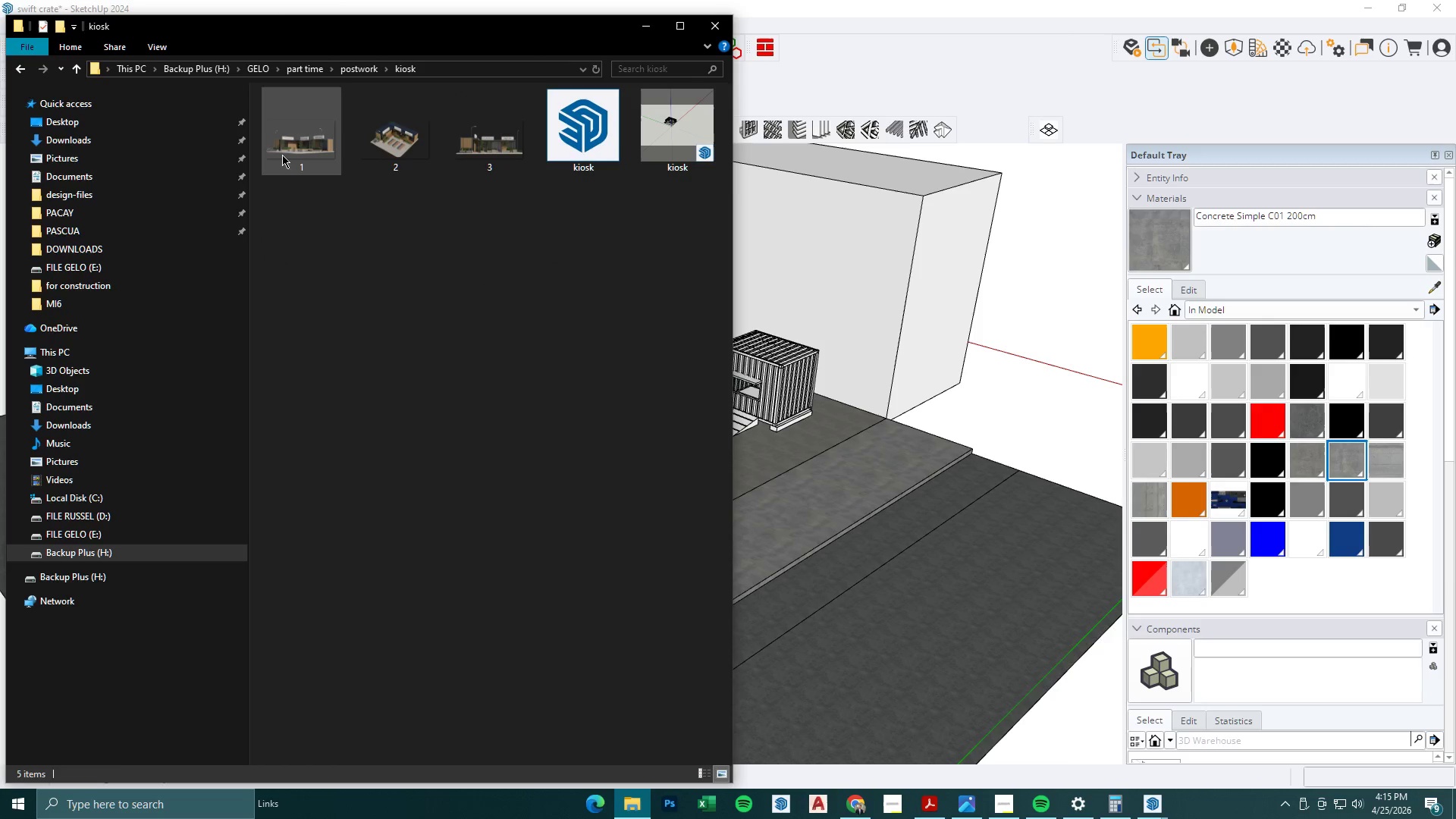 
double_click([379, 155])
 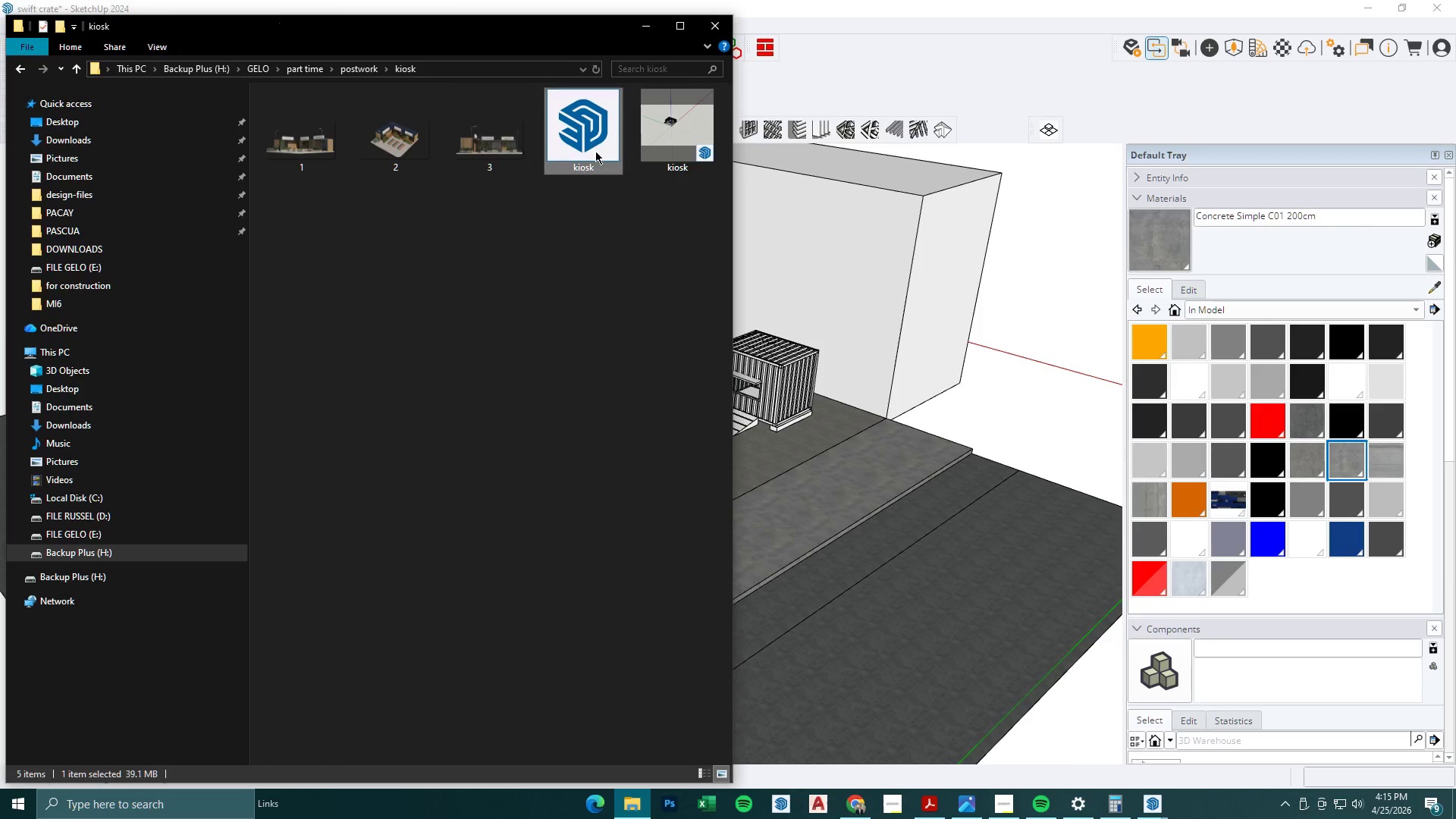 
triple_click([701, 149])
 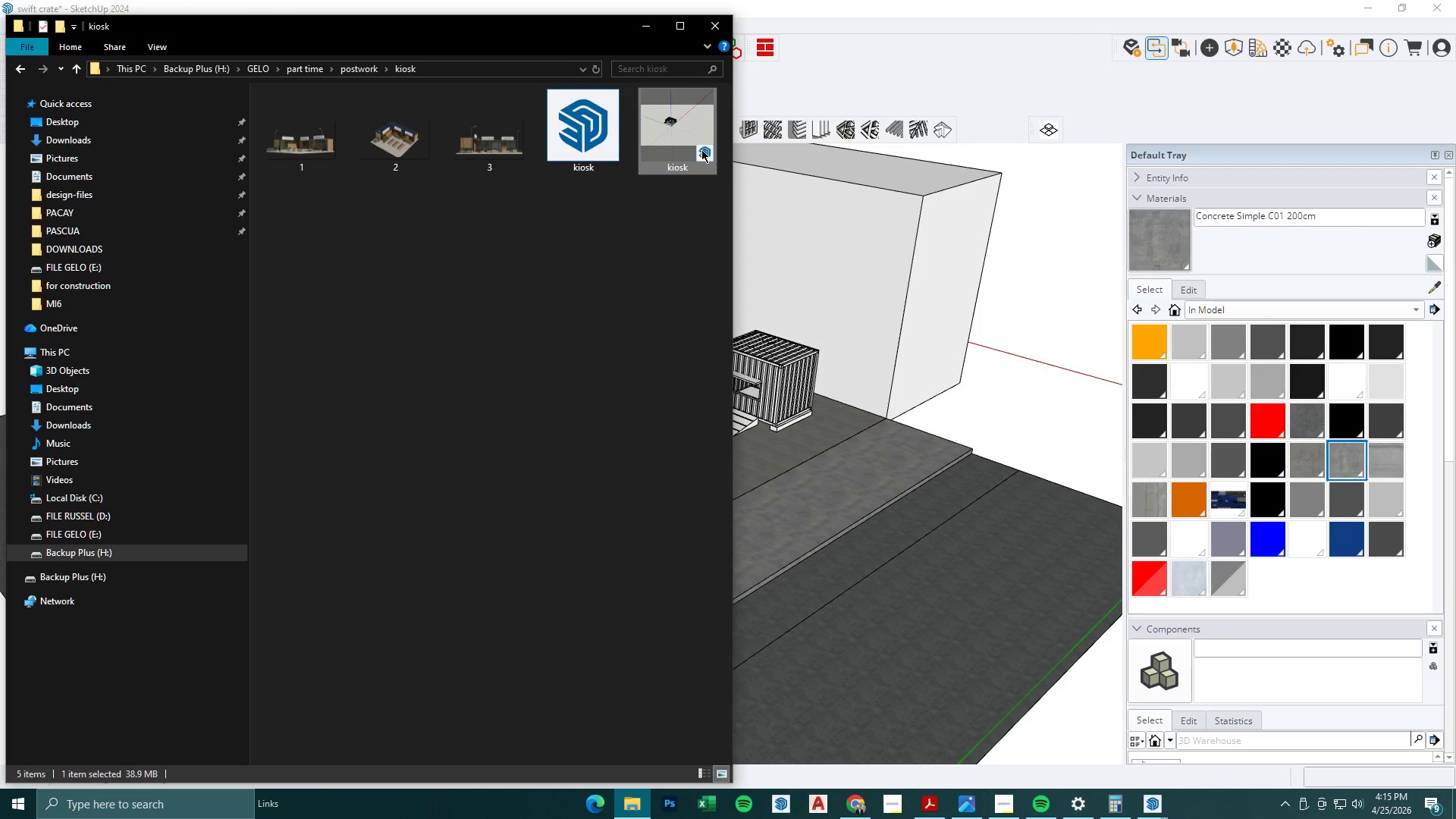 
key(Enter)
 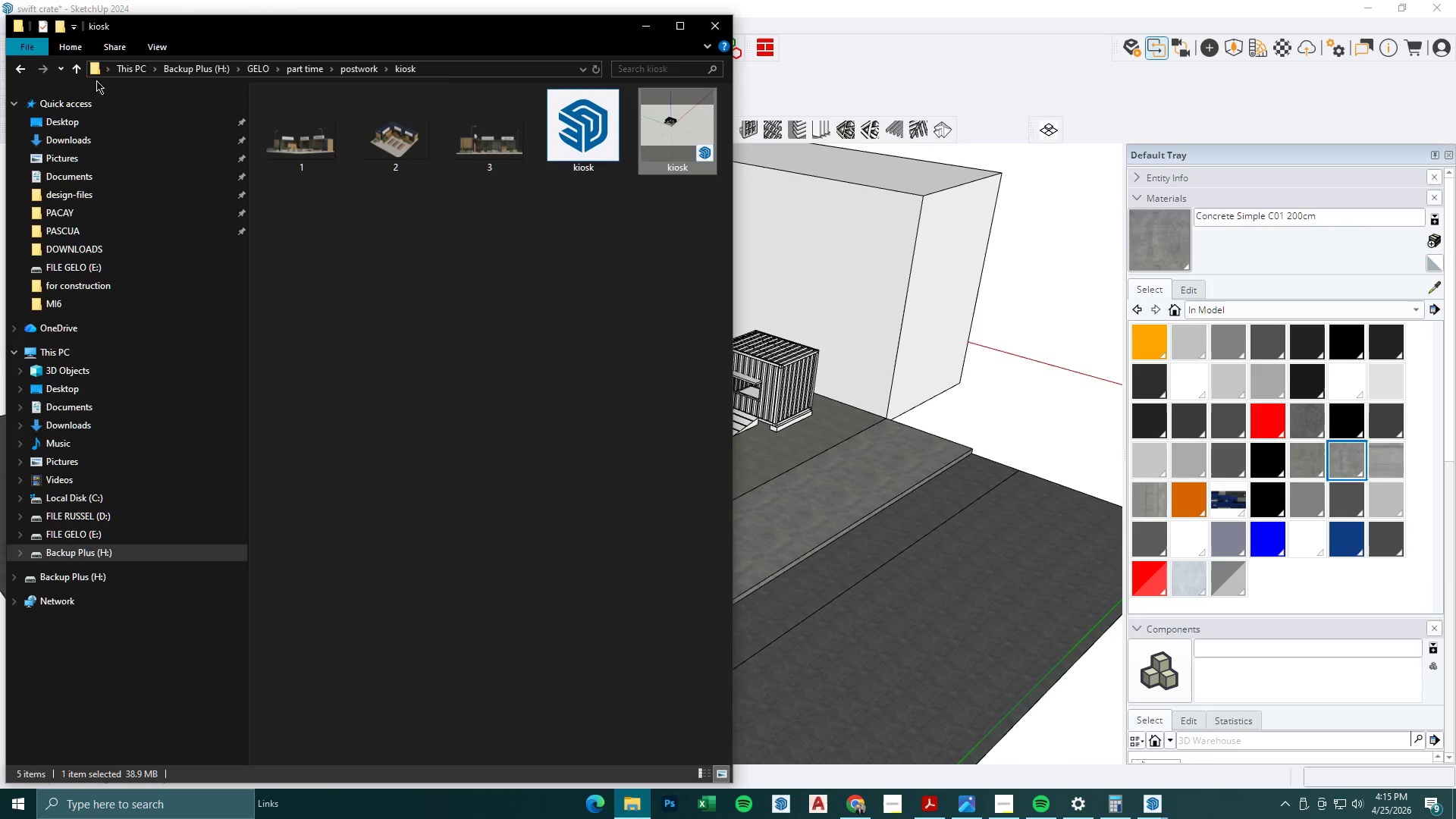 
left_click([78, 67])
 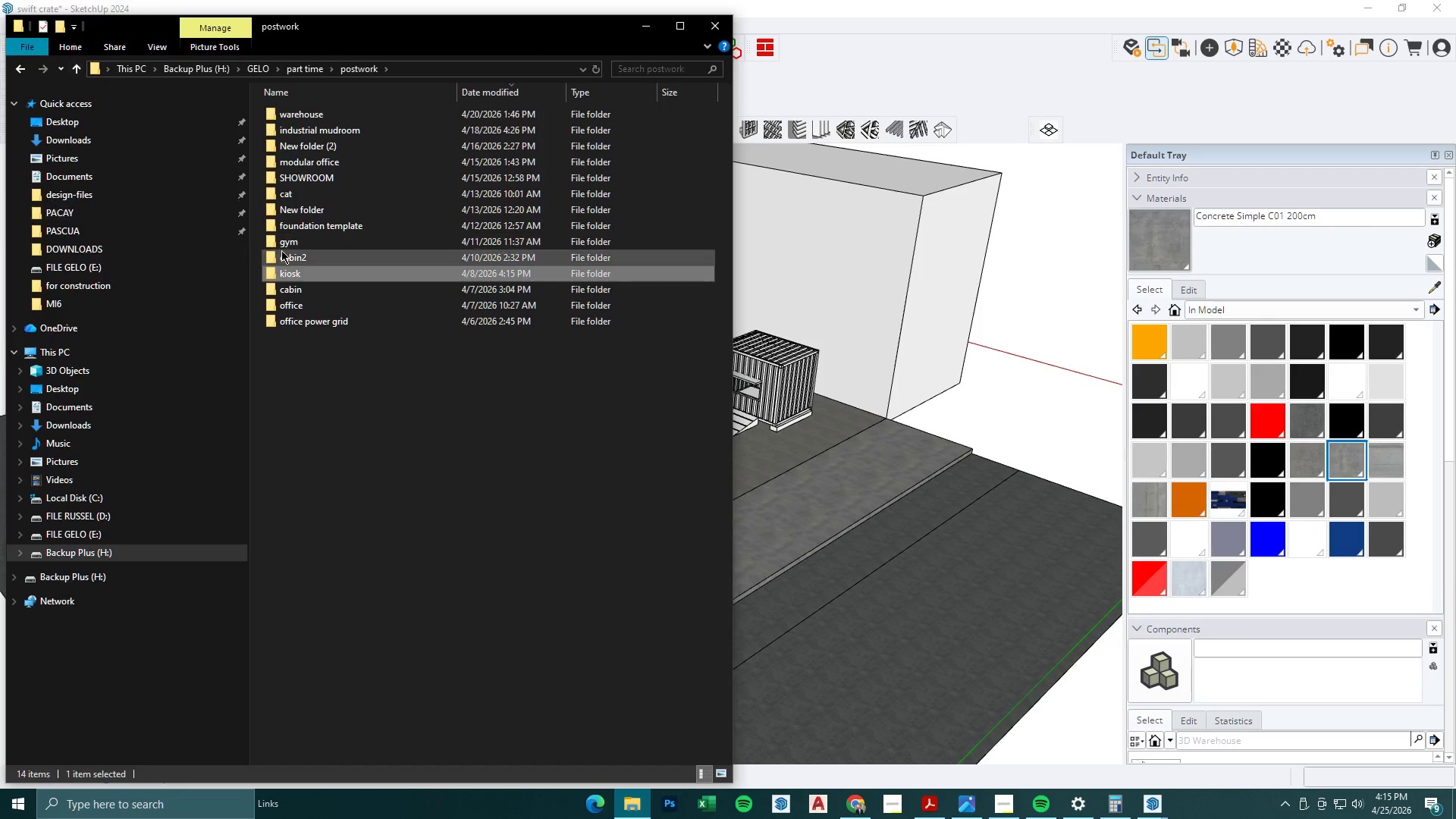 
left_click([298, 253])
 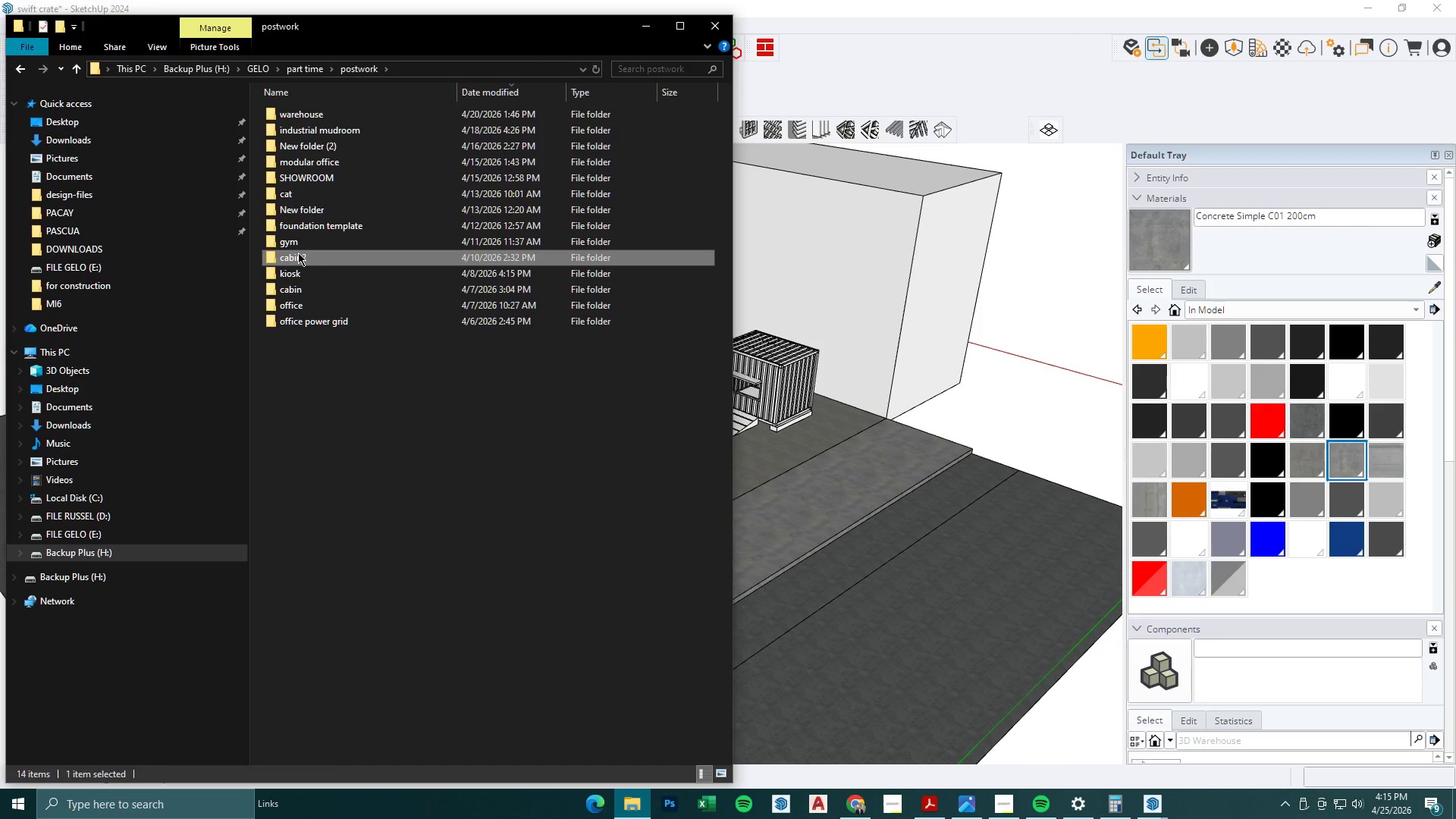 
key(Enter)
 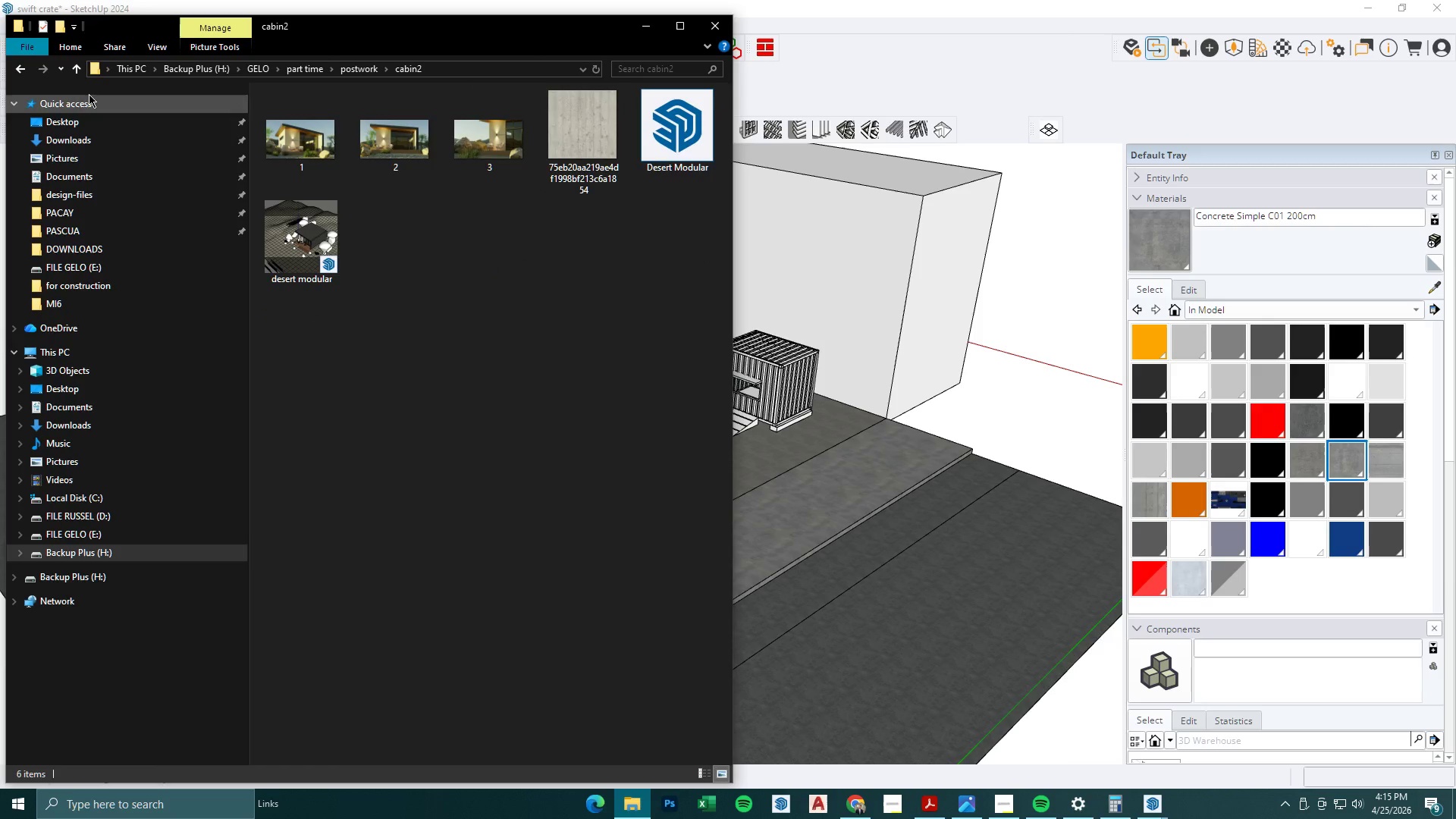 
left_click([73, 69])
 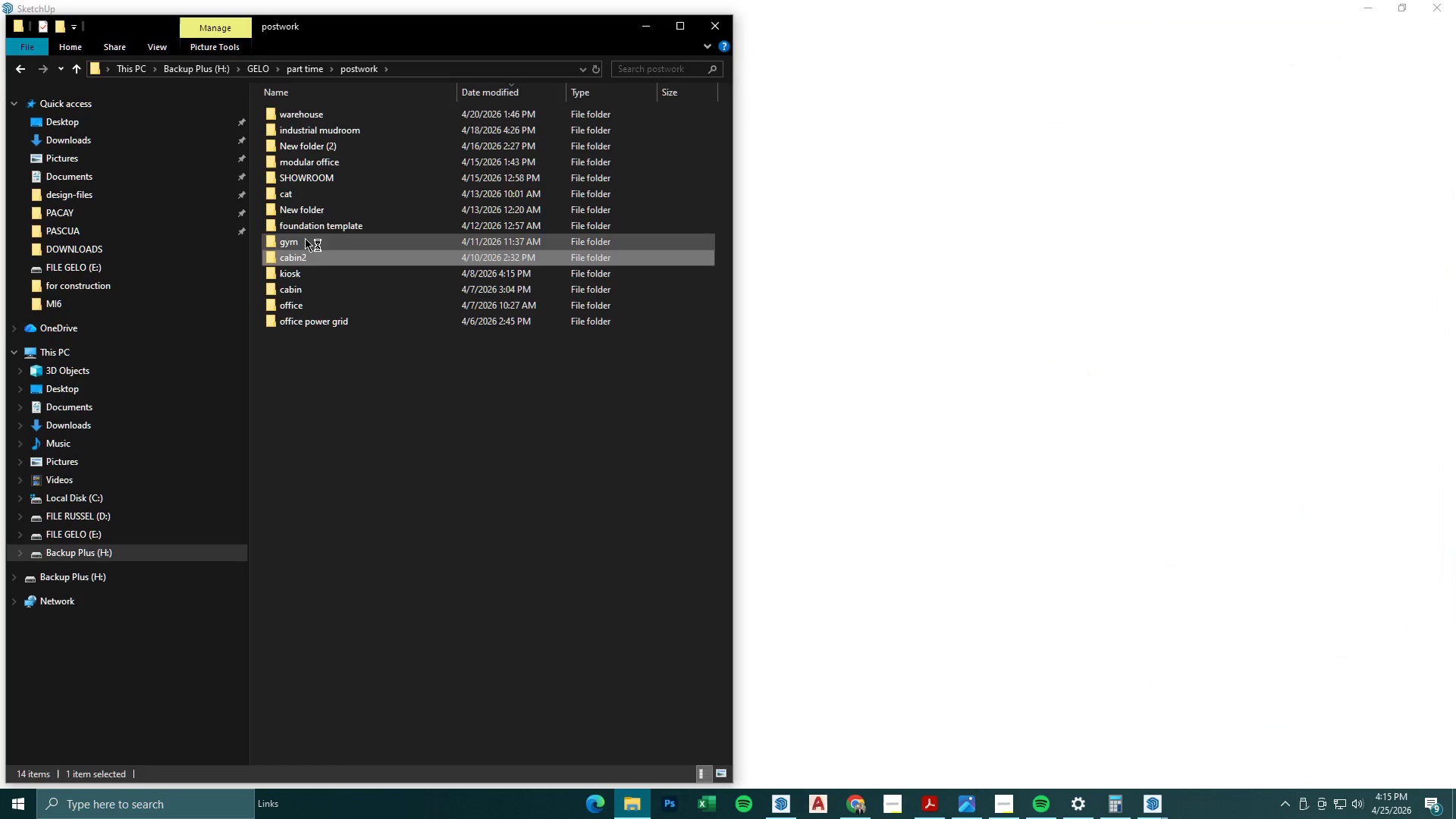 
left_click([309, 243])
 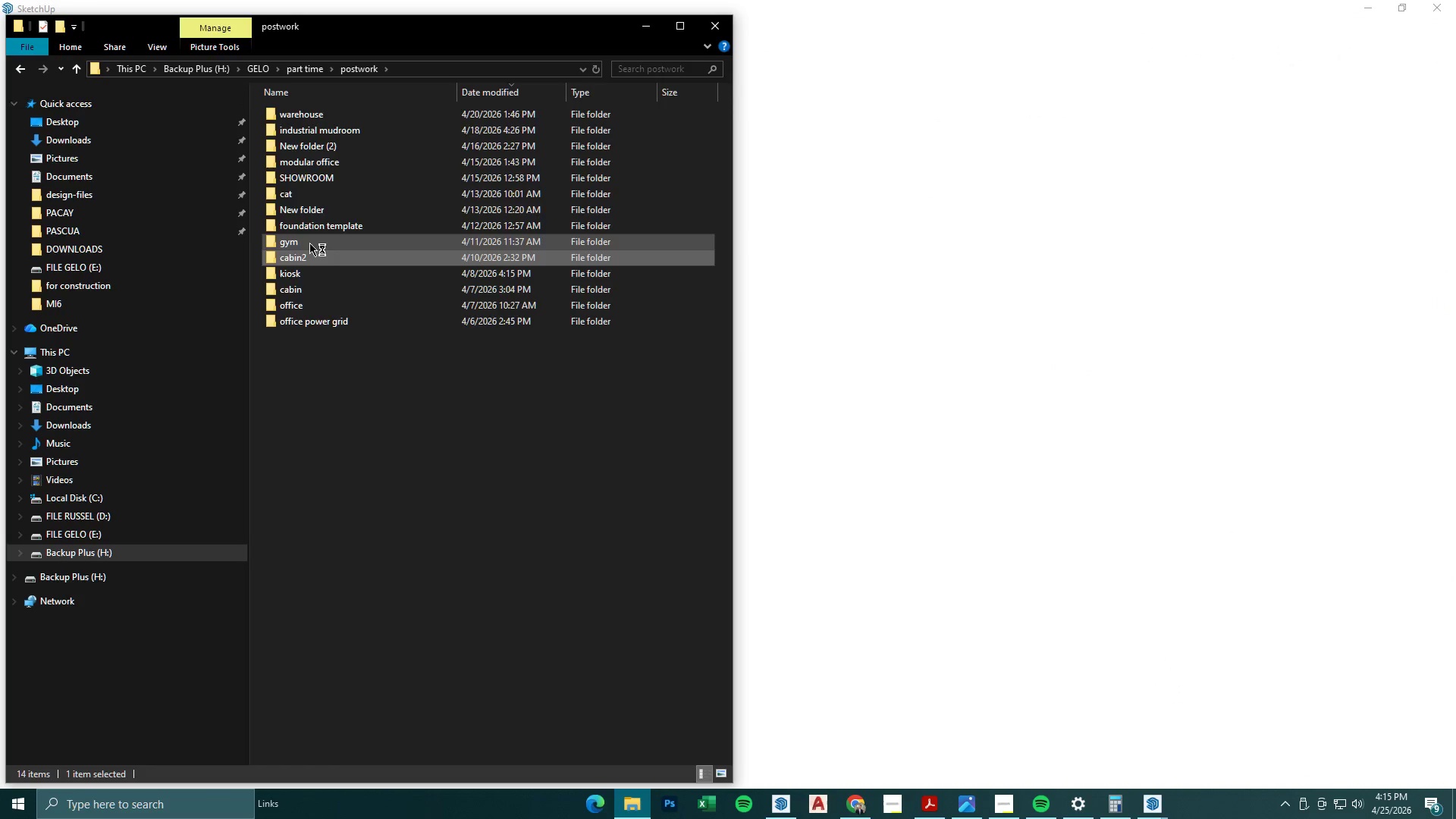 
key(Enter)
 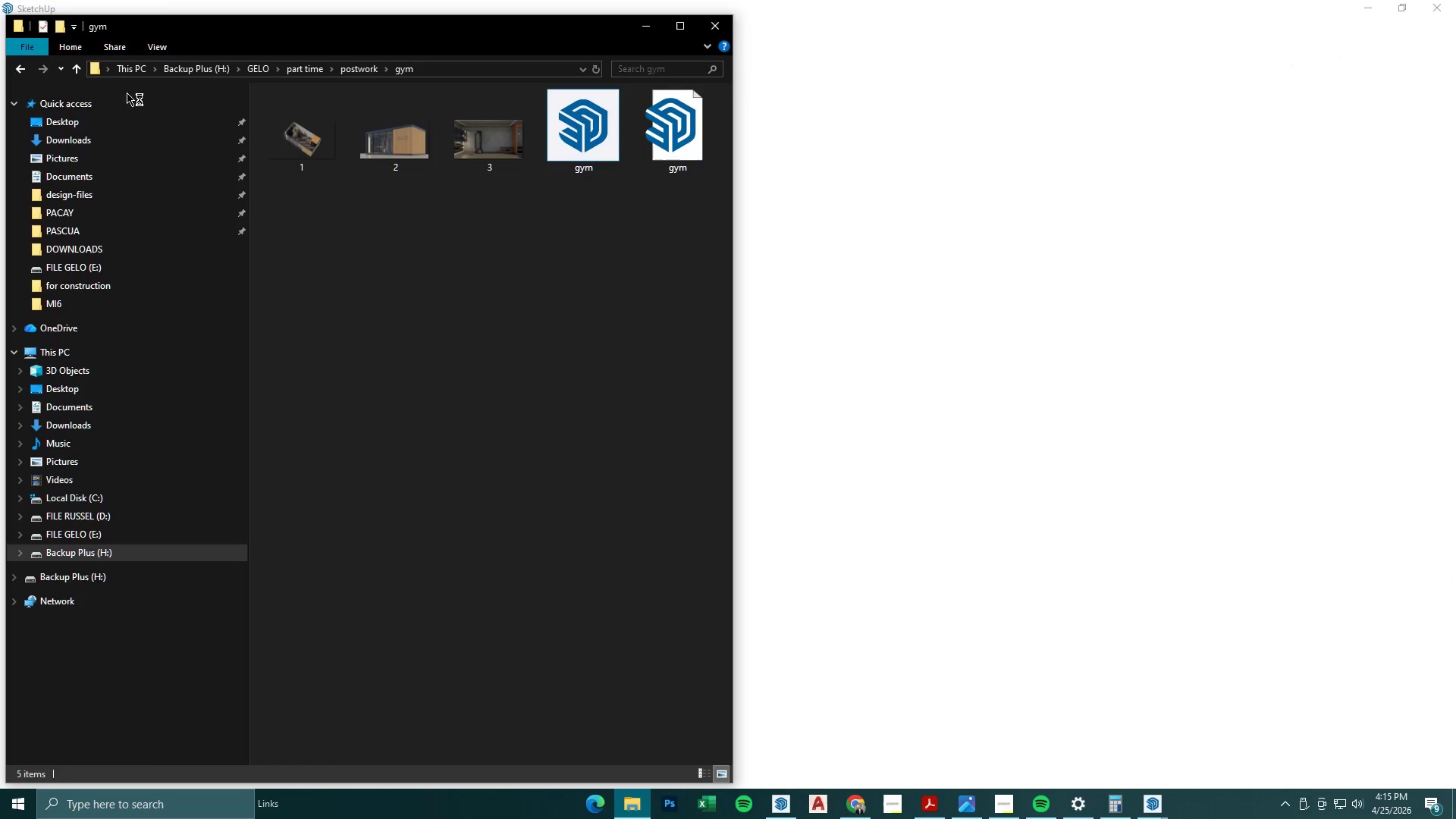 
left_click([74, 66])
 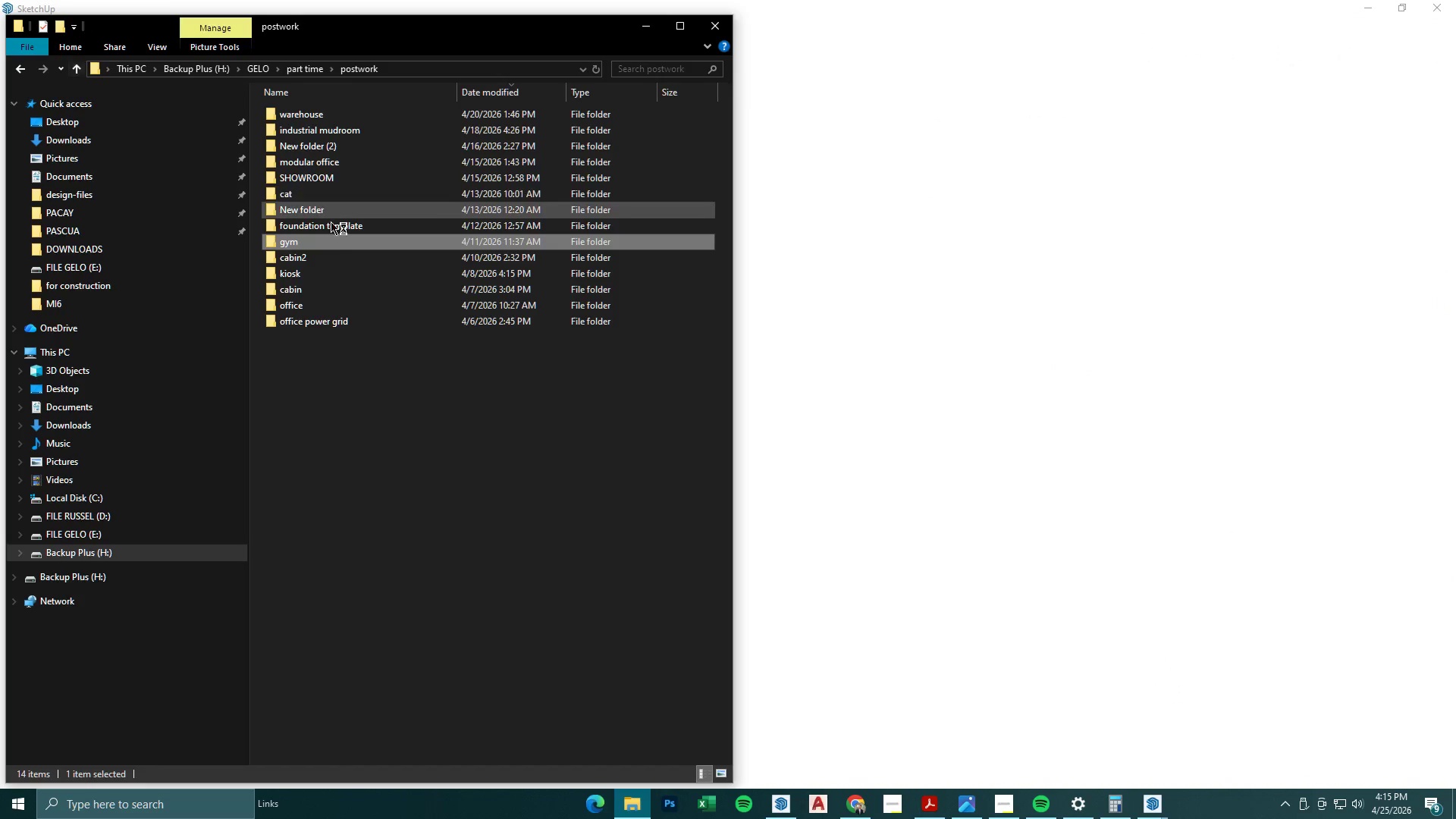 
left_click([337, 233])
 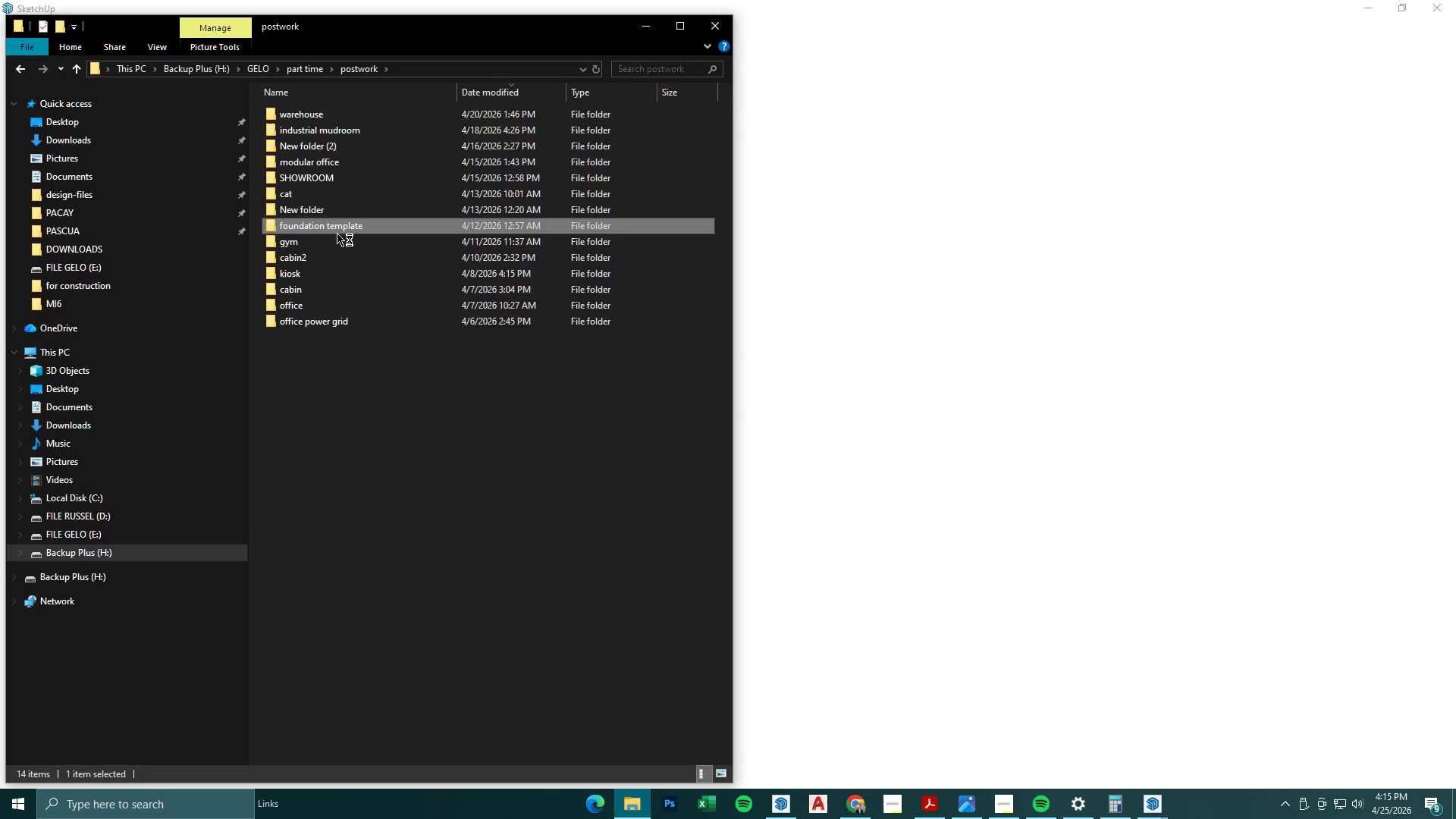 
key(Enter)
 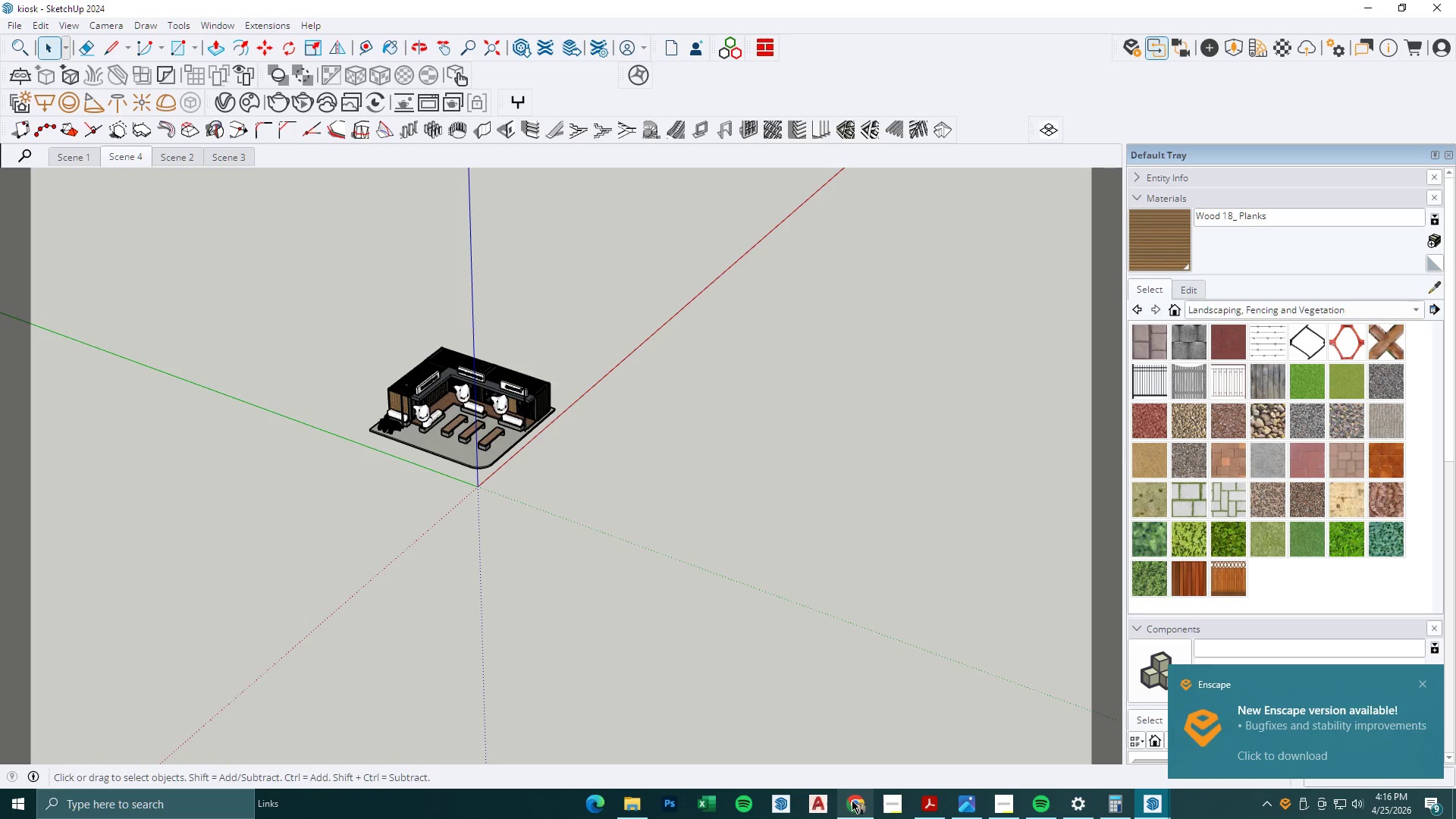 
wait(24.09)
 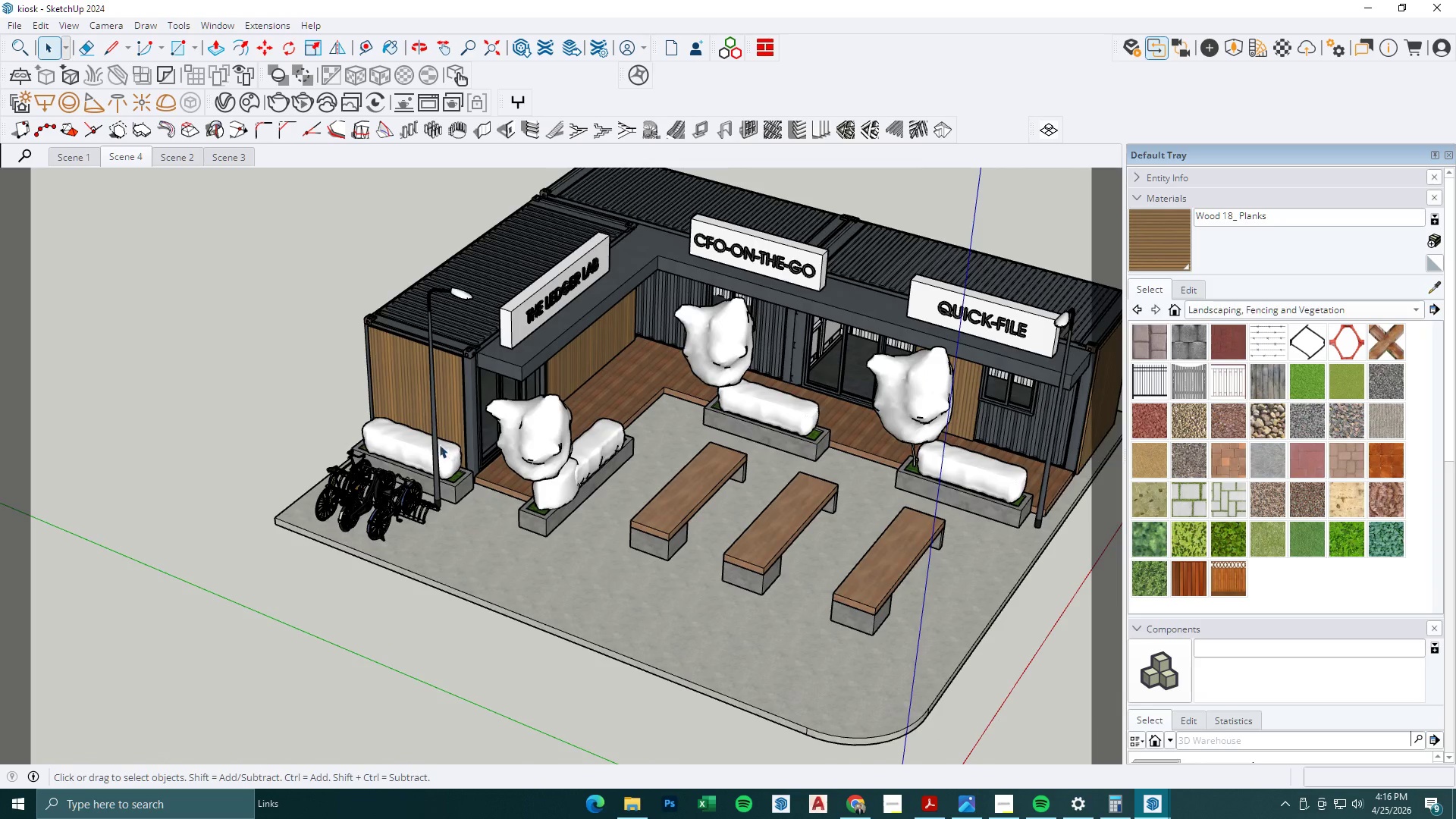 
left_click([434, 442])
 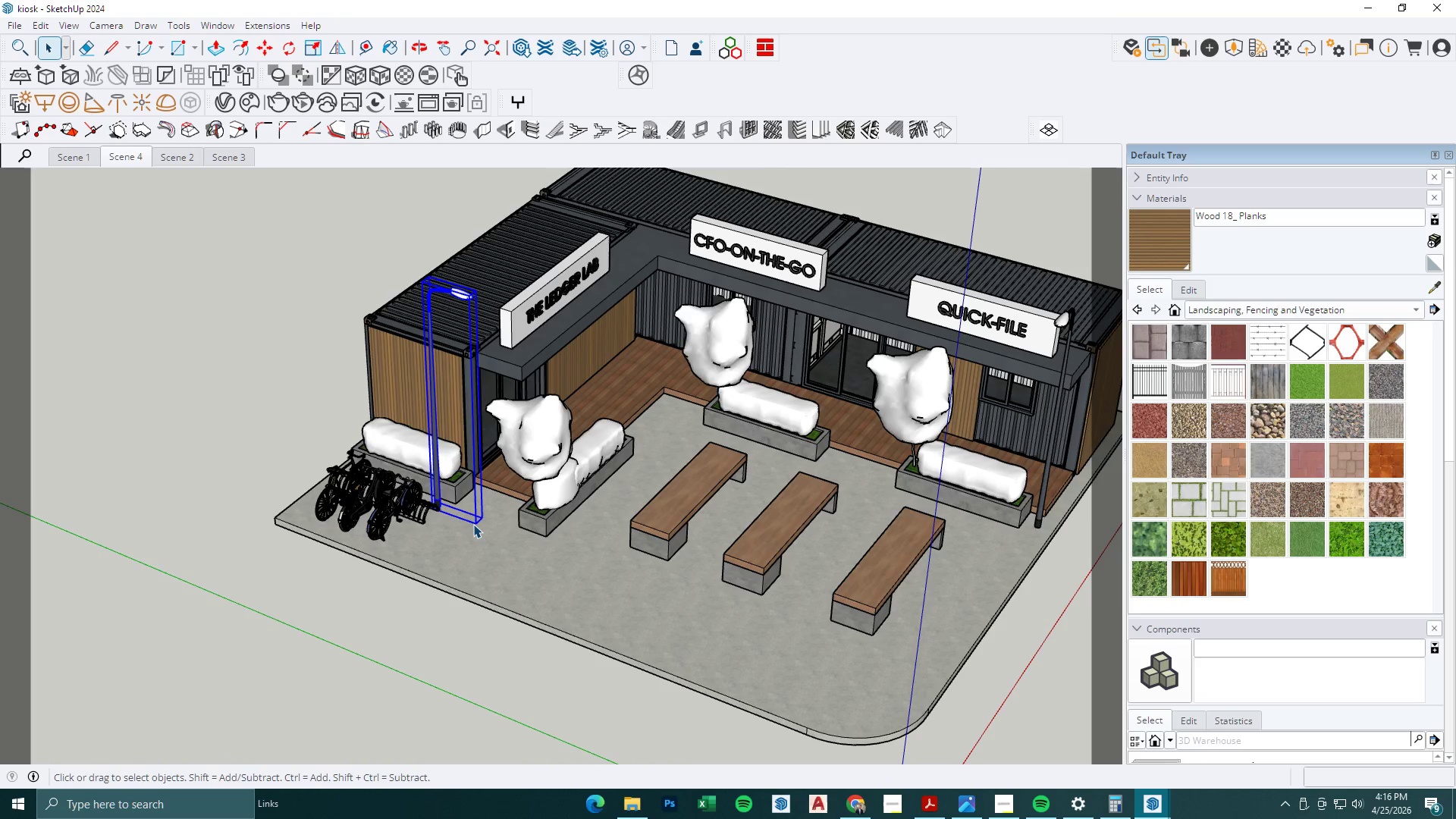 
scroll: coordinate [438, 463], scroll_direction: up, amount: 18.0
 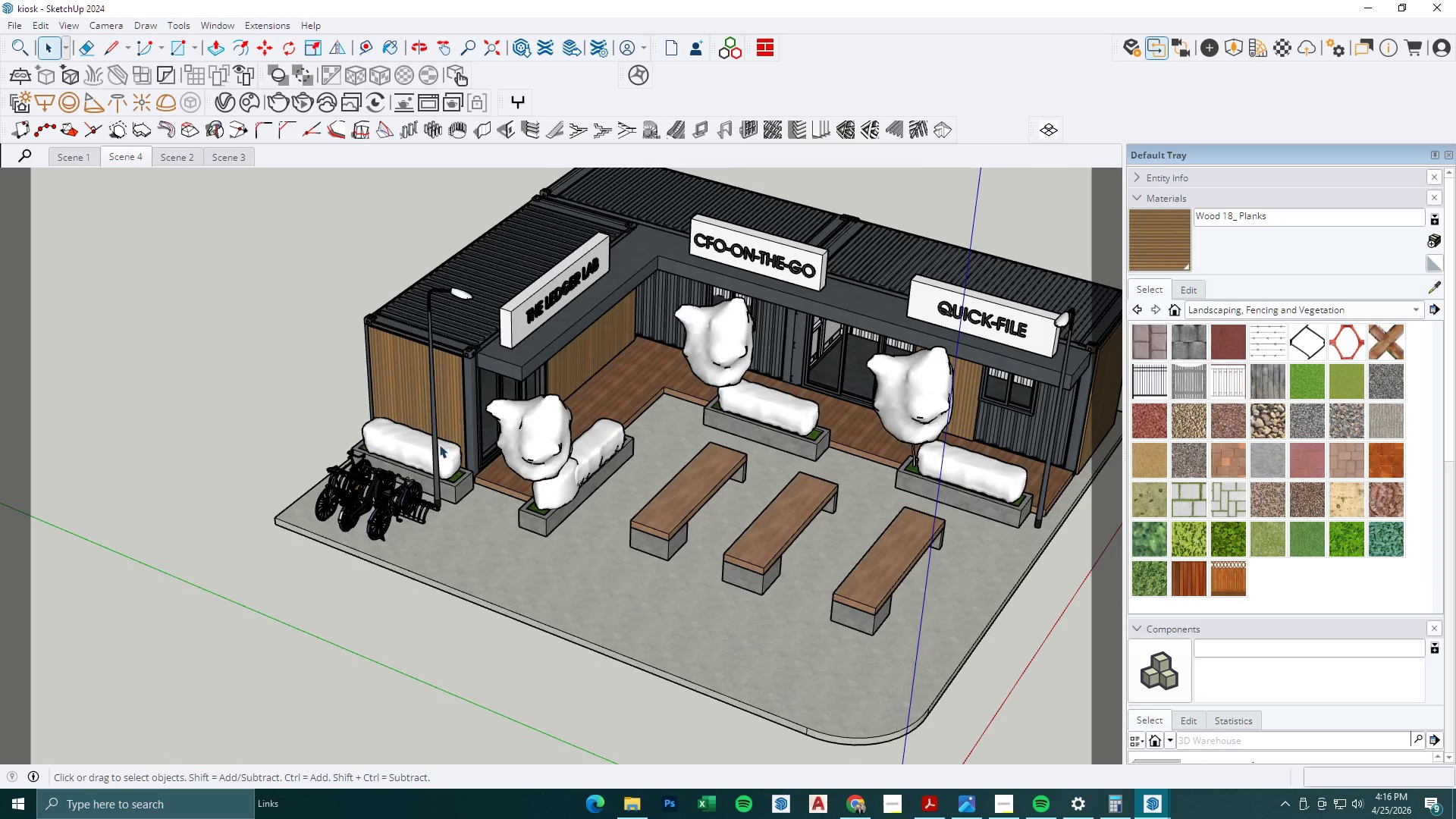 
hold_key(key=ControlLeft, duration=0.45)
left_click([1000, 309])
 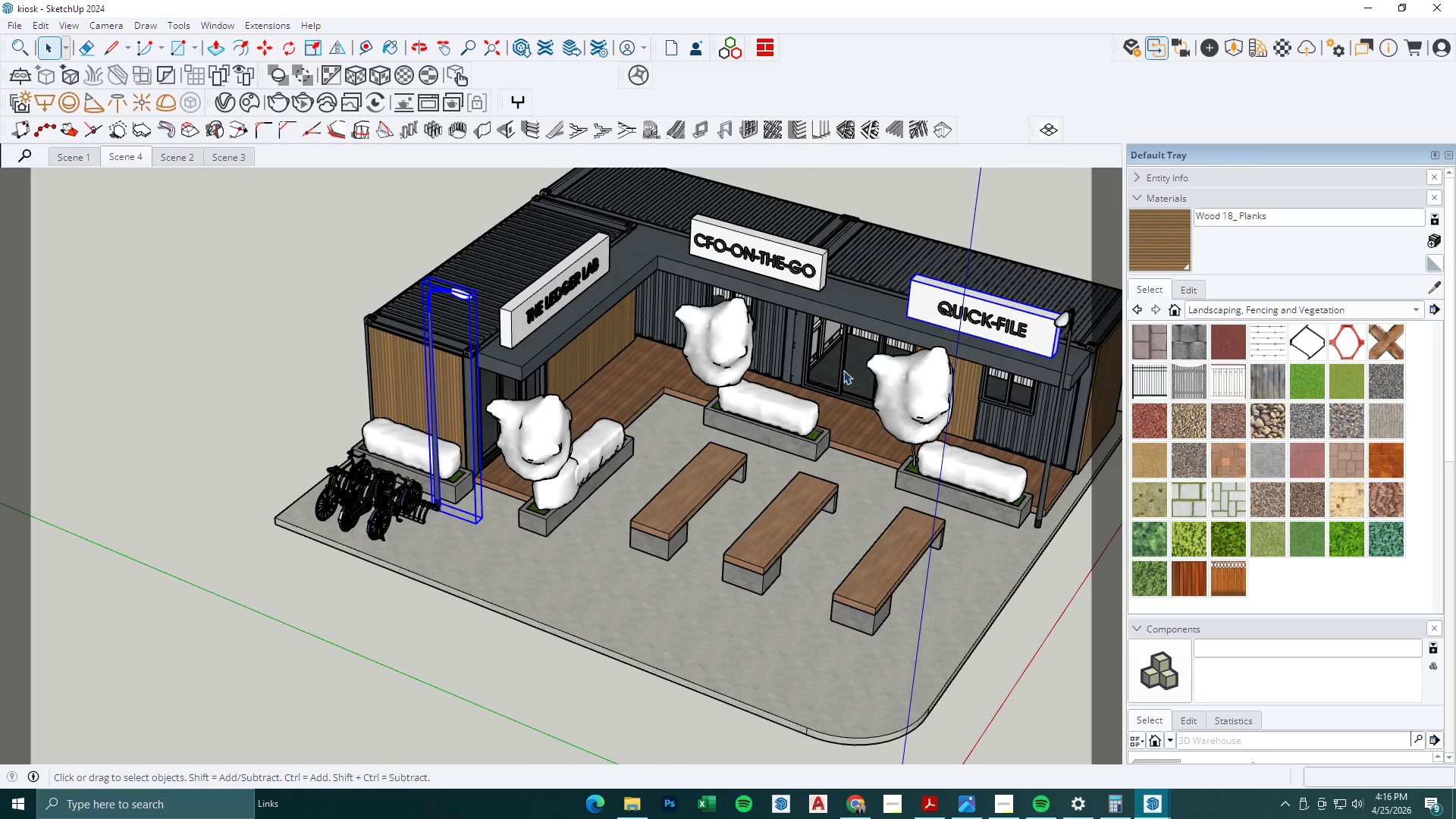 
hold_key(key=ControlLeft, duration=0.45)
left_click([1028, 437])
 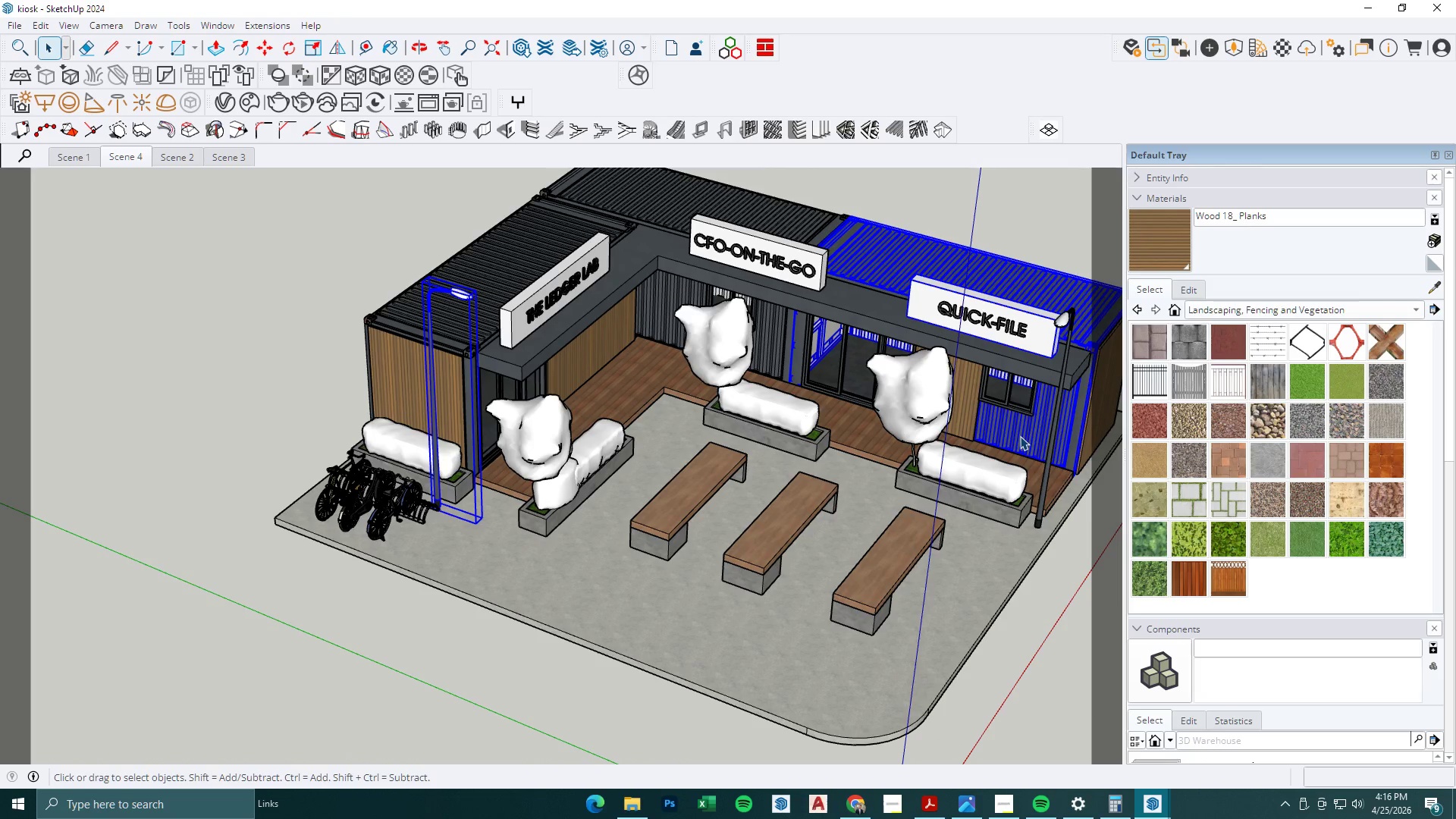 
key(Control+C)
 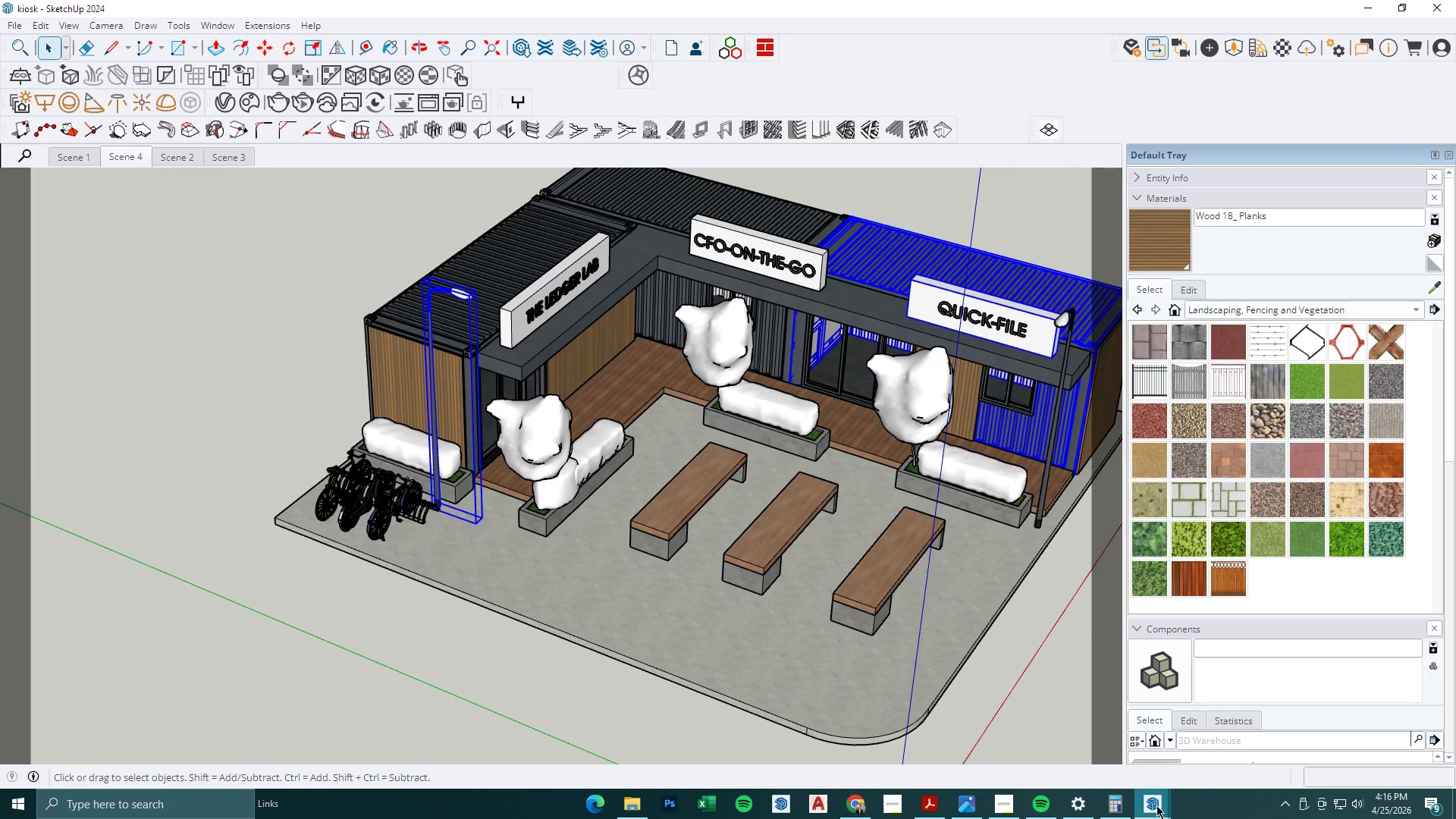 
left_click([1156, 806])
 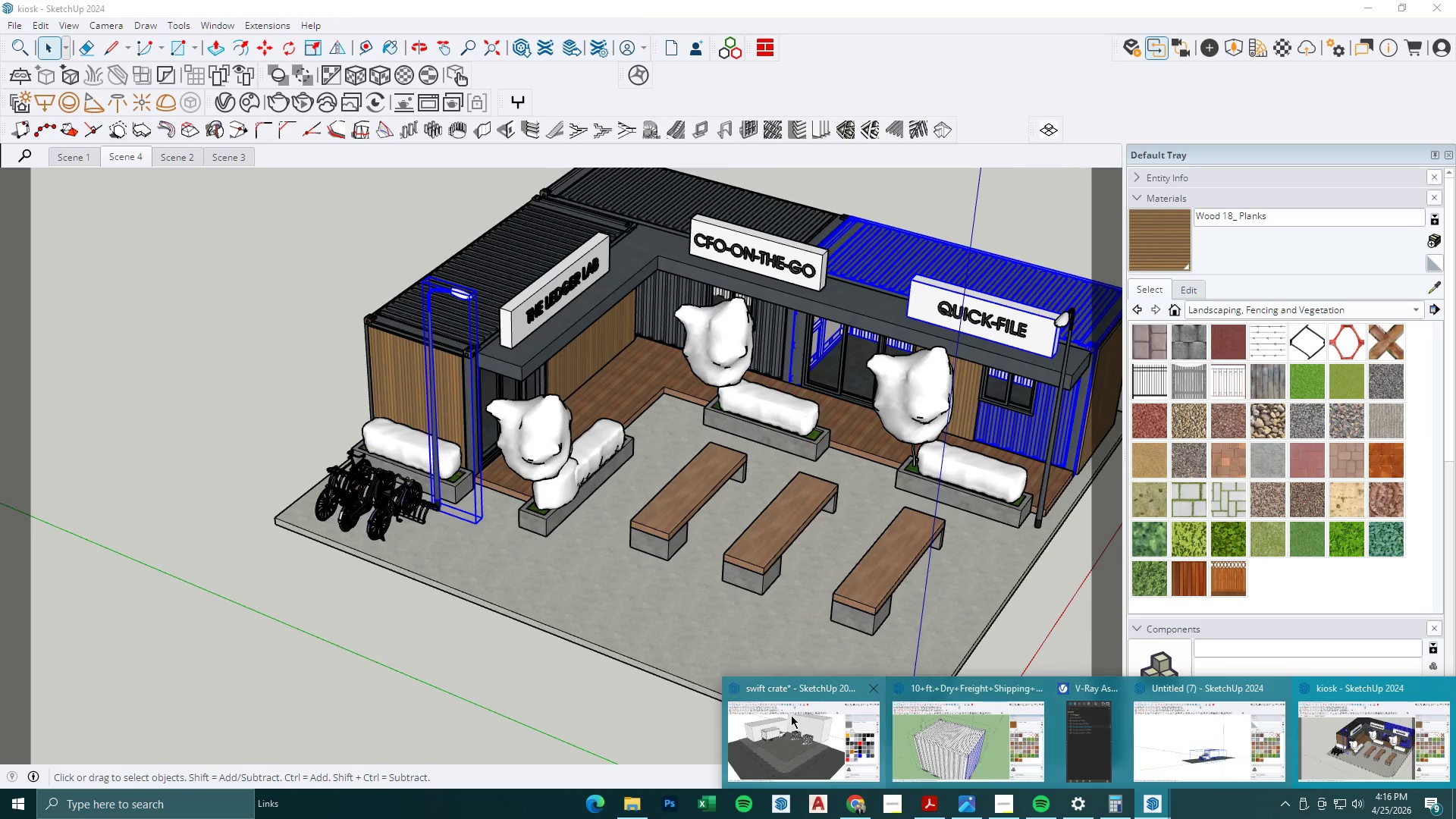 
left_click([822, 741])
 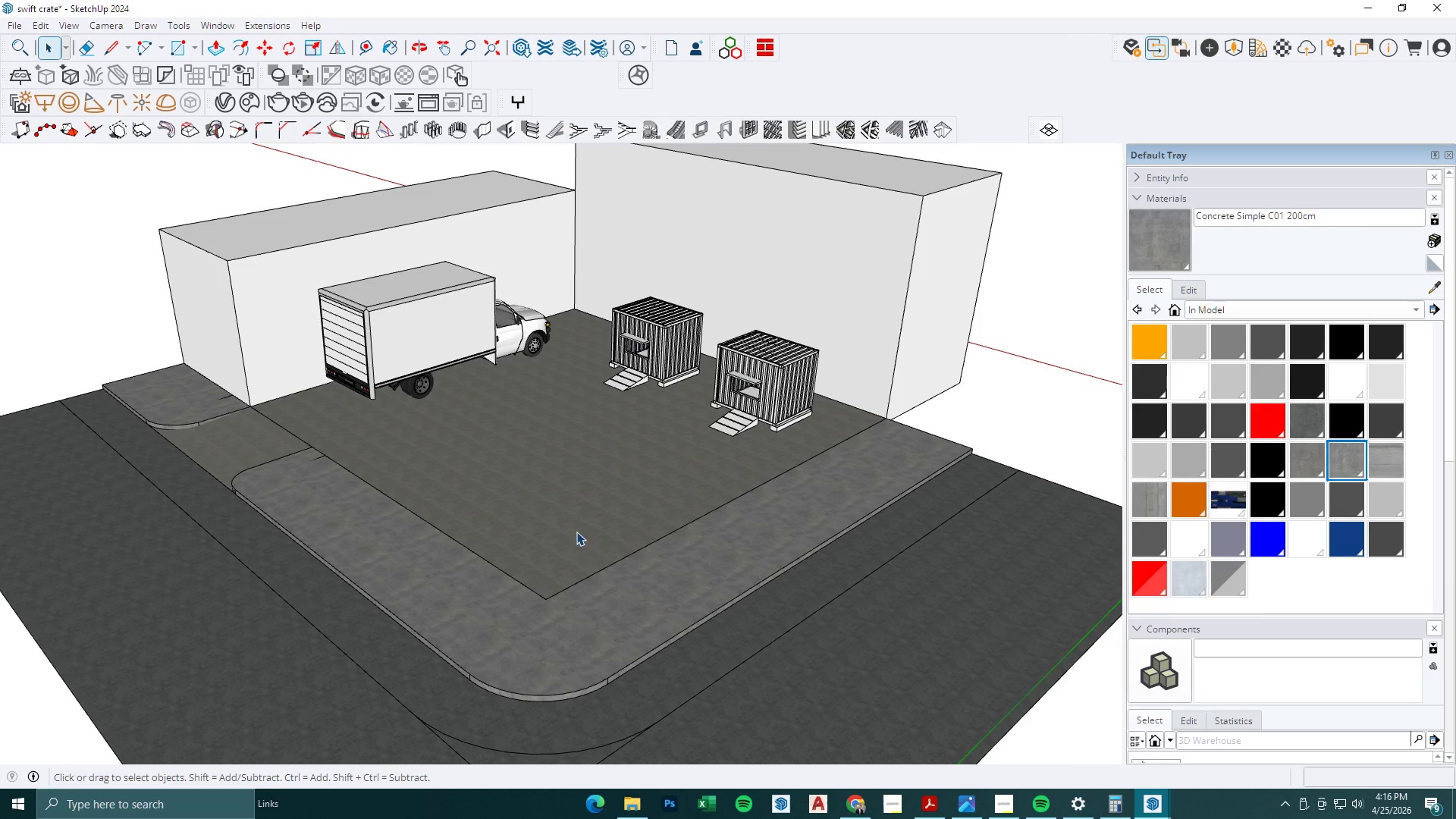 
key(Control+V)
 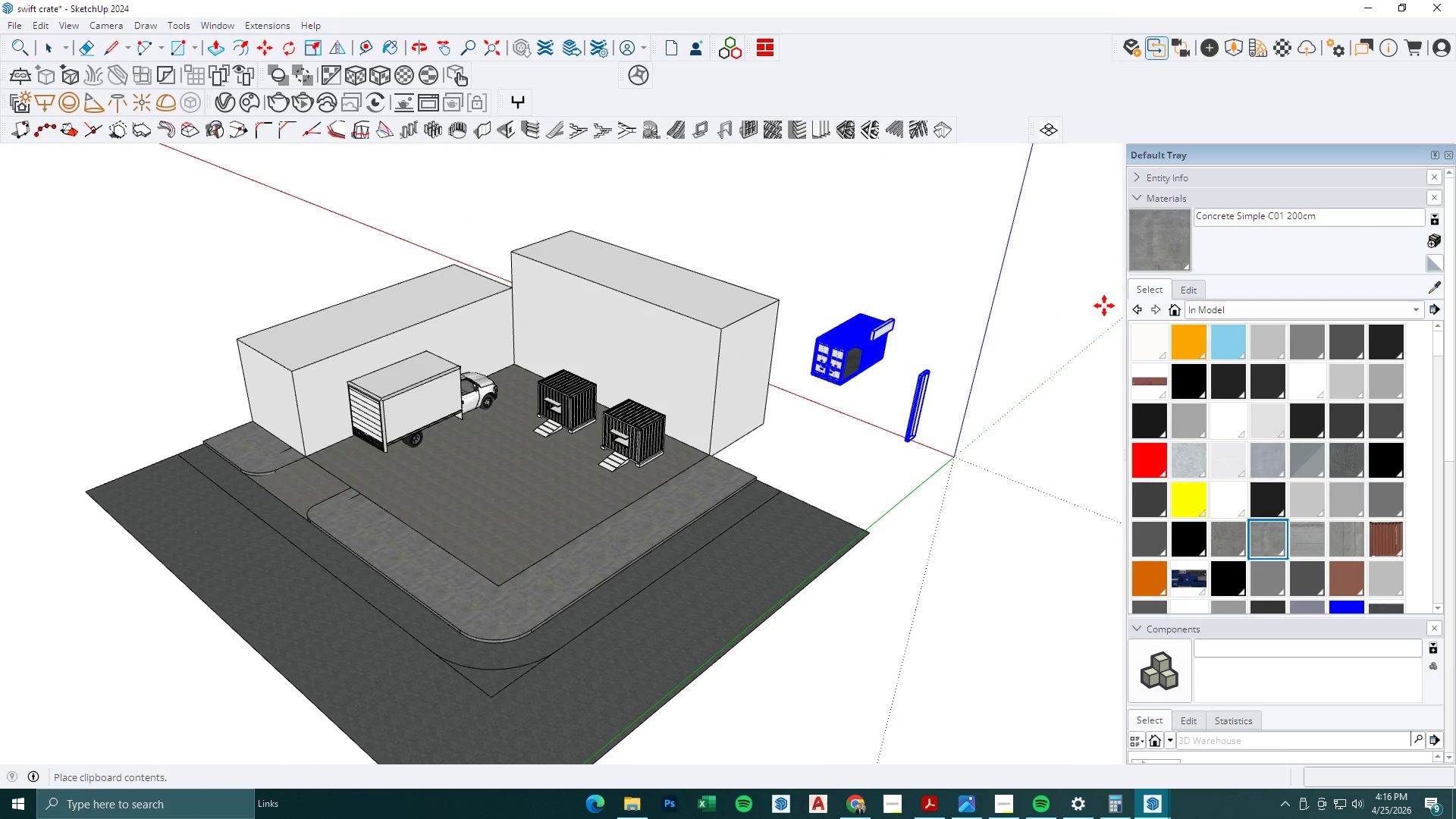 
scroll: coordinate [870, 463], scroll_direction: down, amount: 5.0
 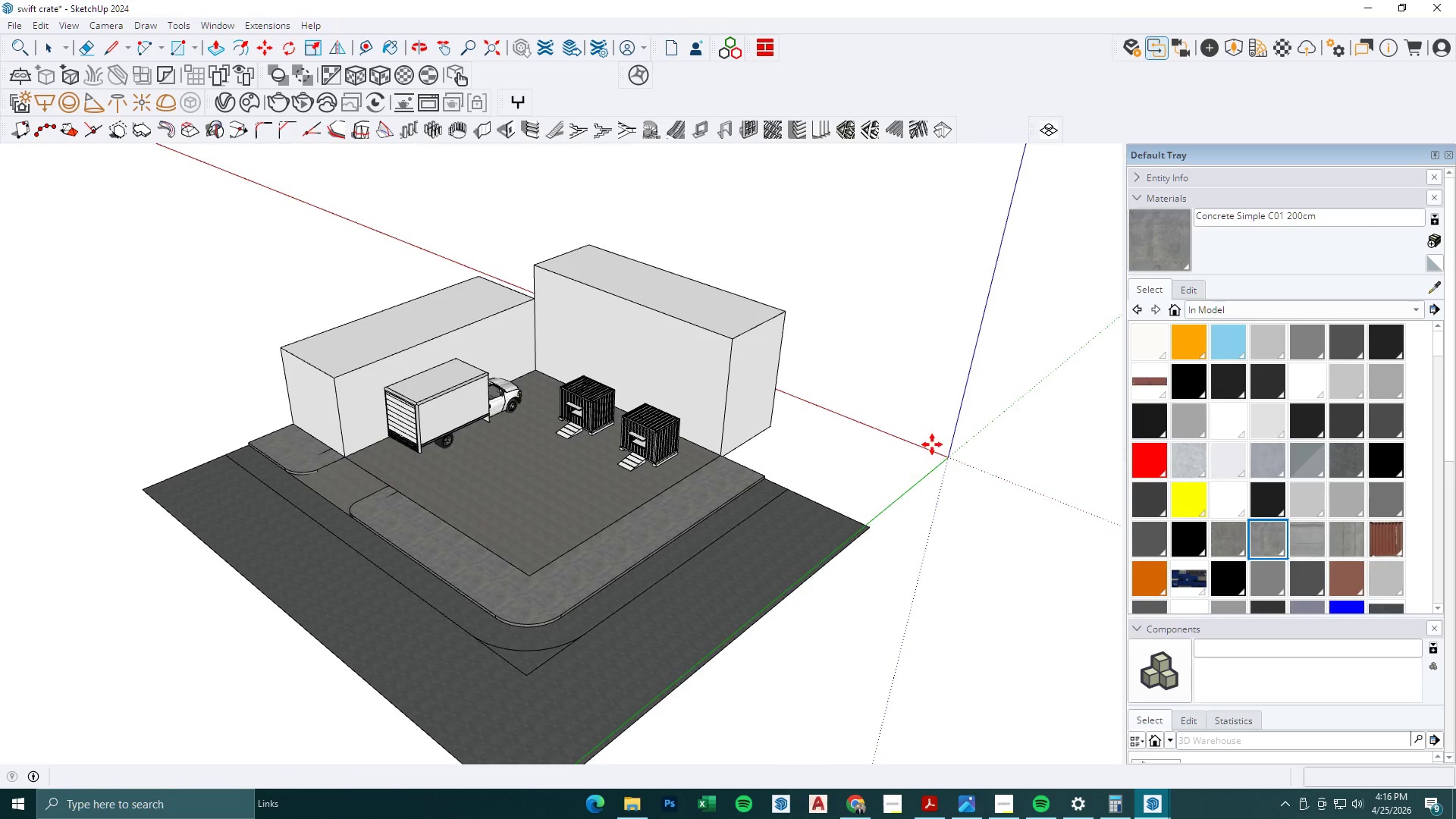 
left_click([1433, 284])
 